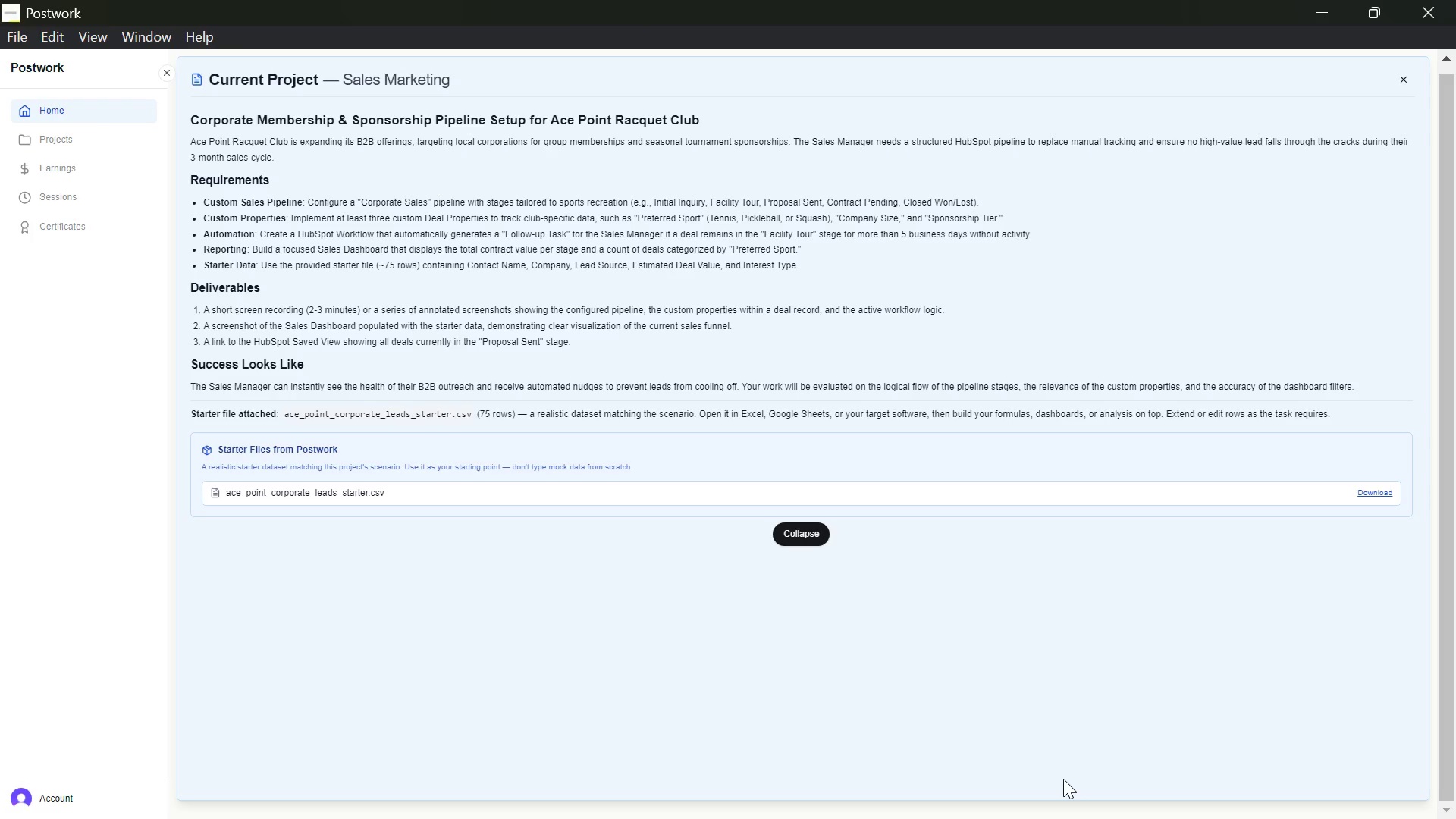 
left_click([1097, 783])
 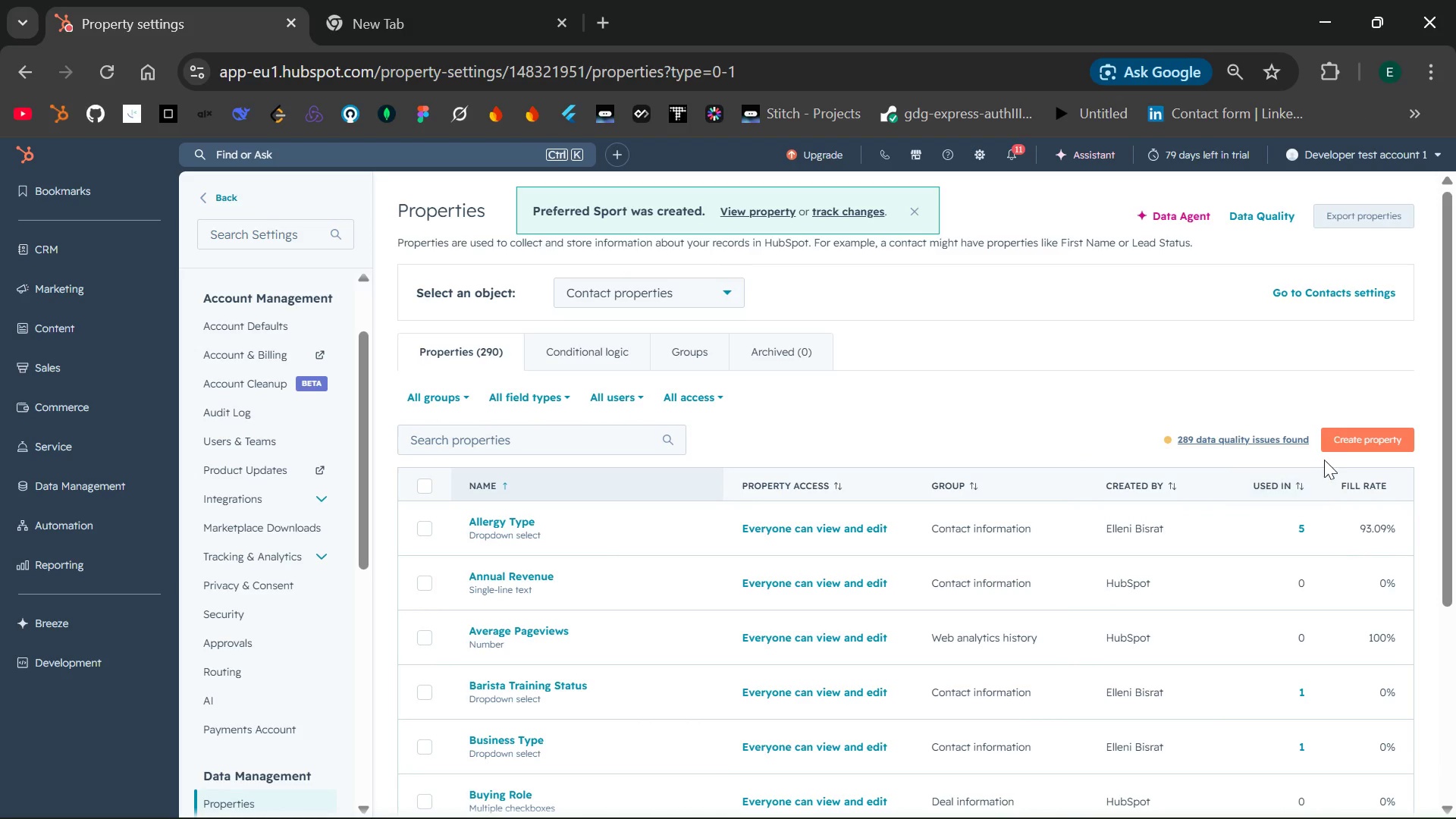 
left_click([1351, 439])
 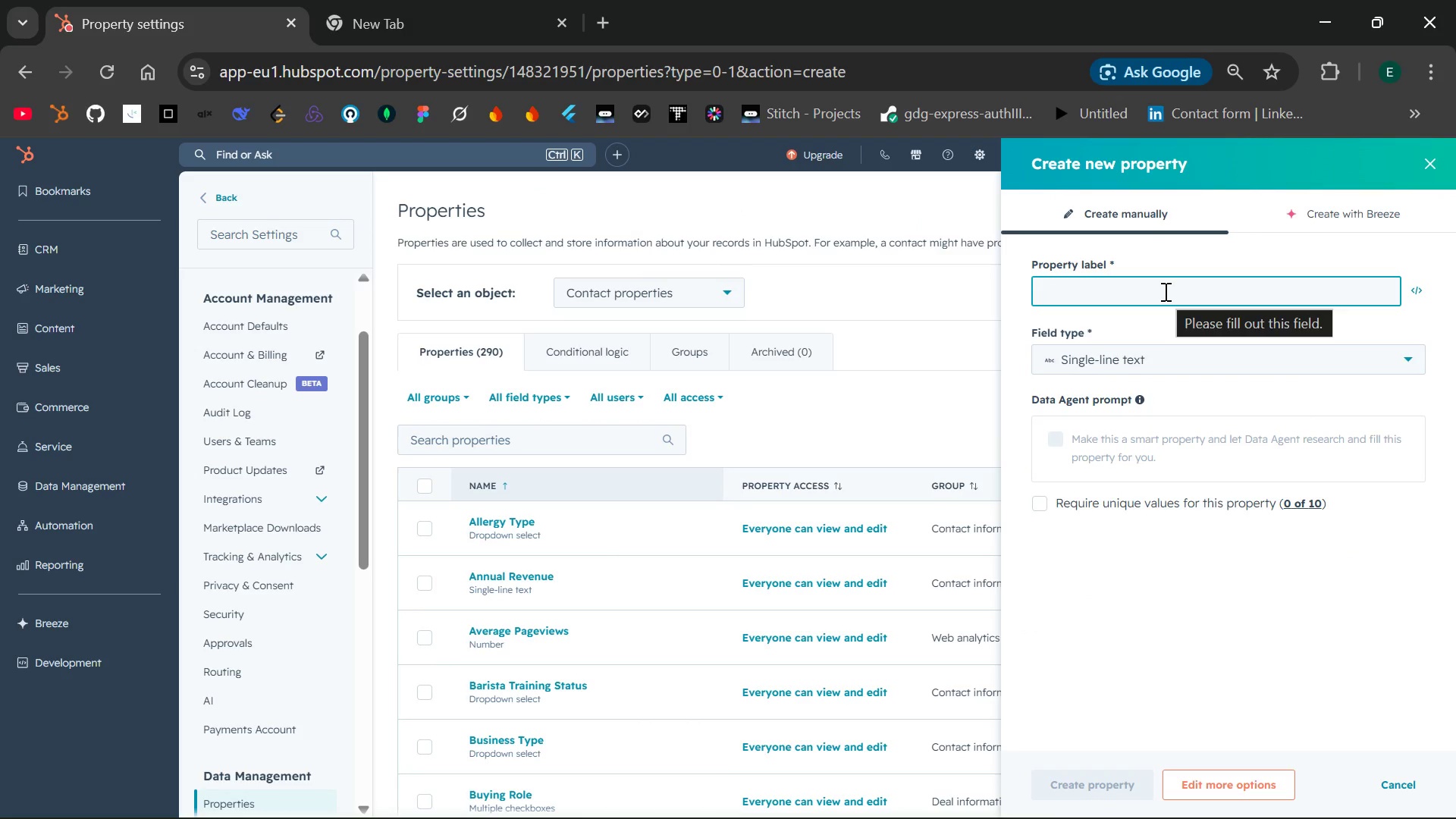 
wait(5.11)
 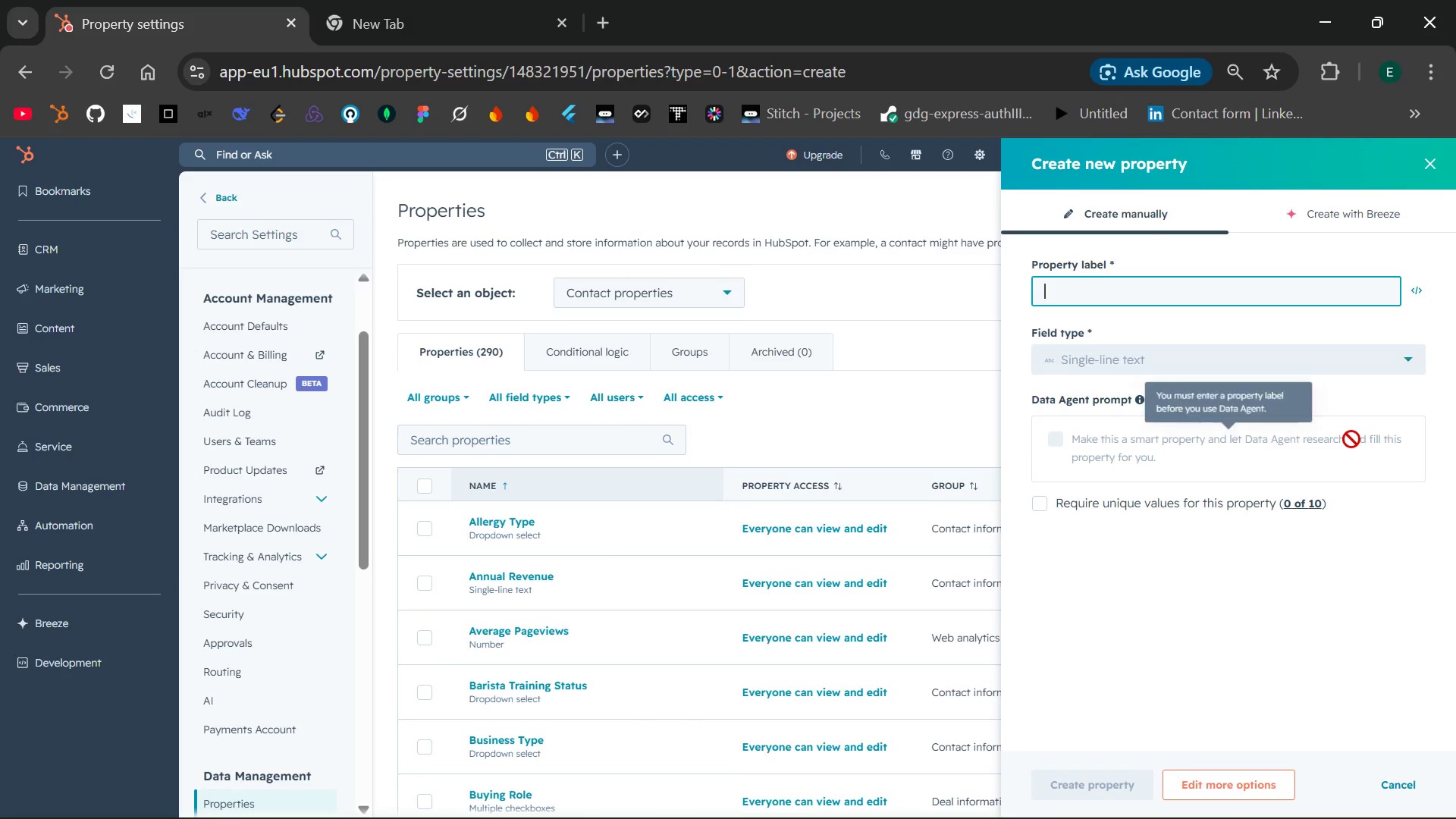 
type(Company Size)
 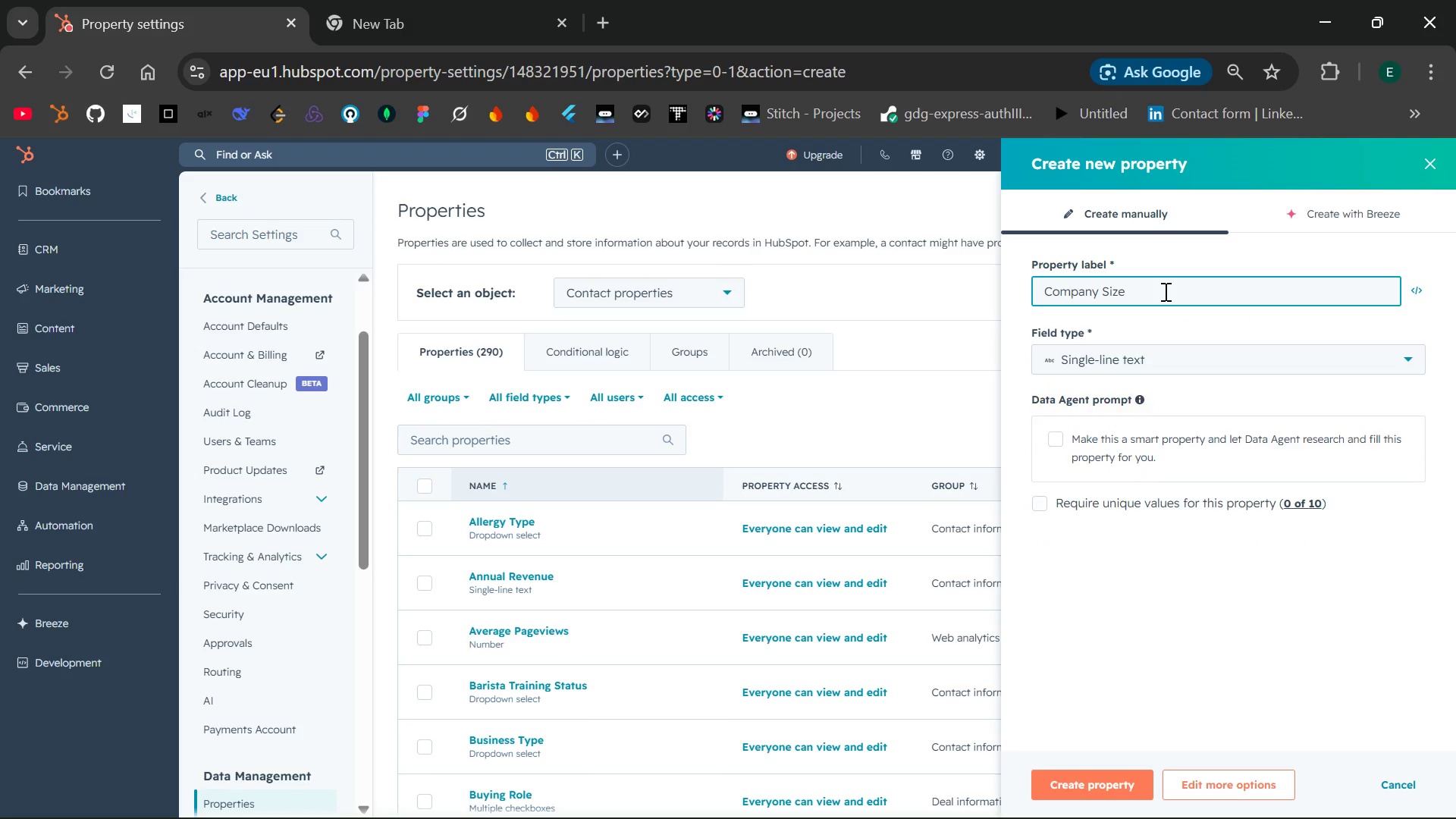 
wait(15.36)
 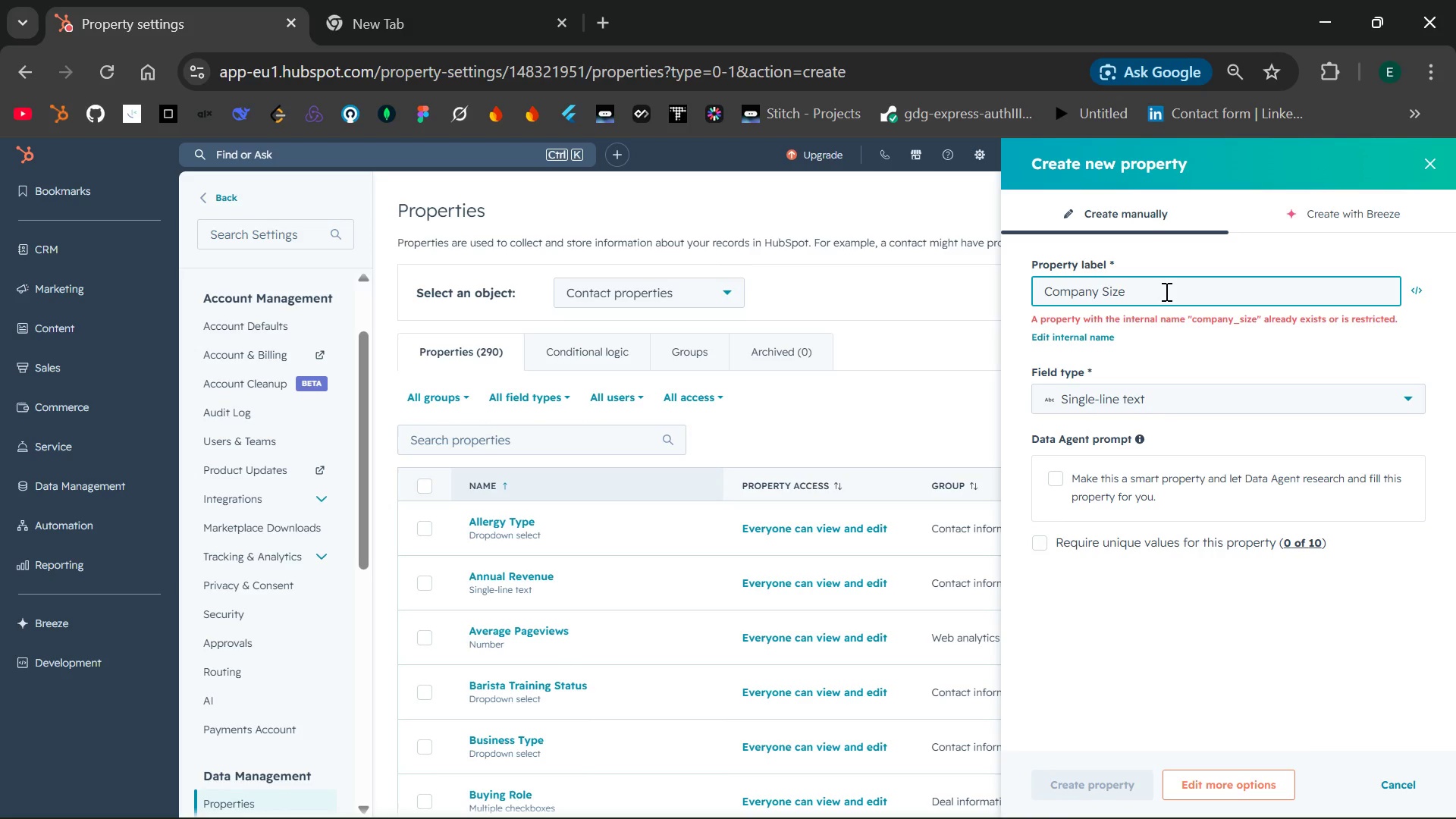 
hold_key(key=Backspace, duration=0.39)
 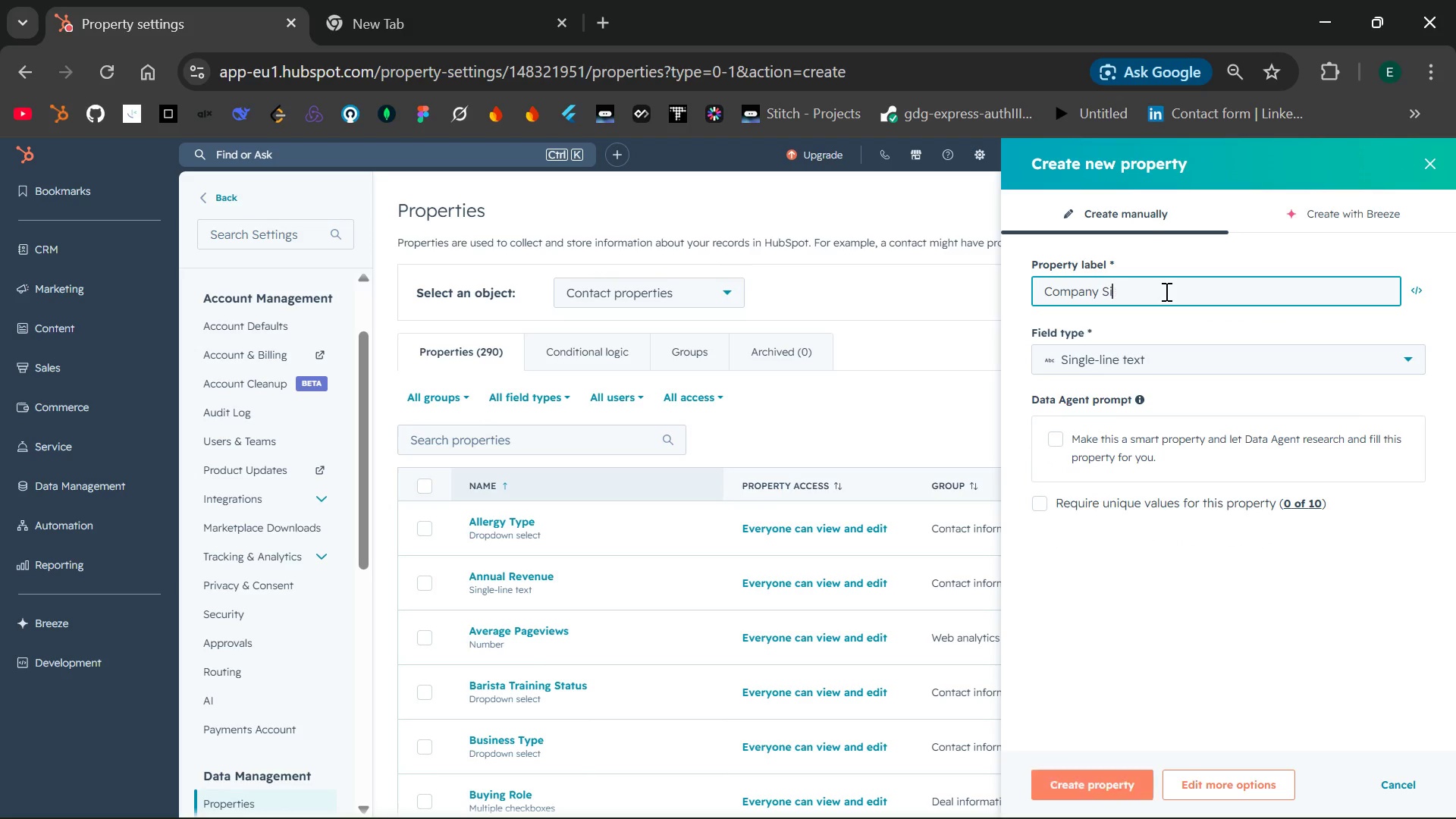 
hold_key(key=Backspace, duration=0.55)
 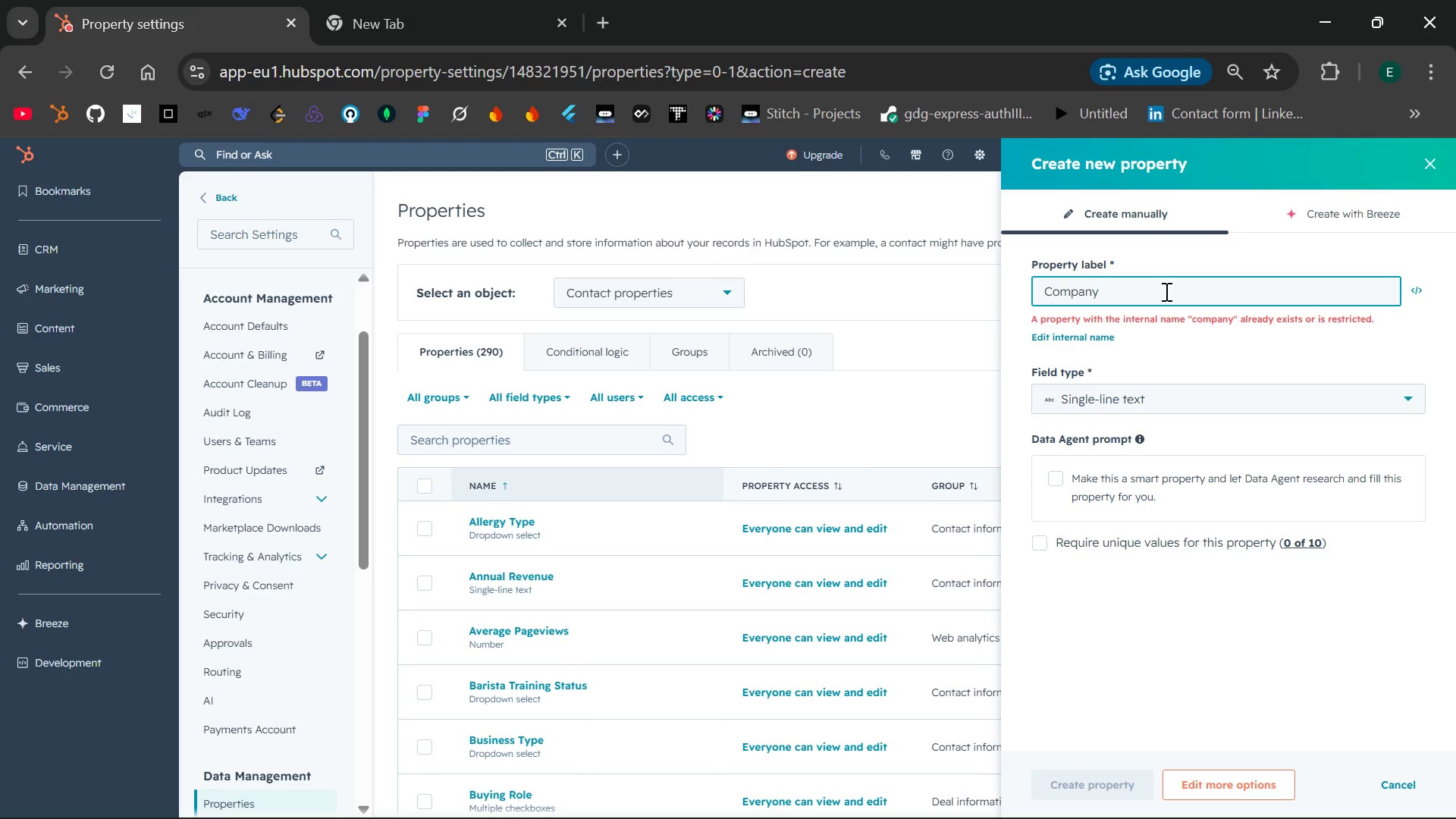 
key(Backspace)
 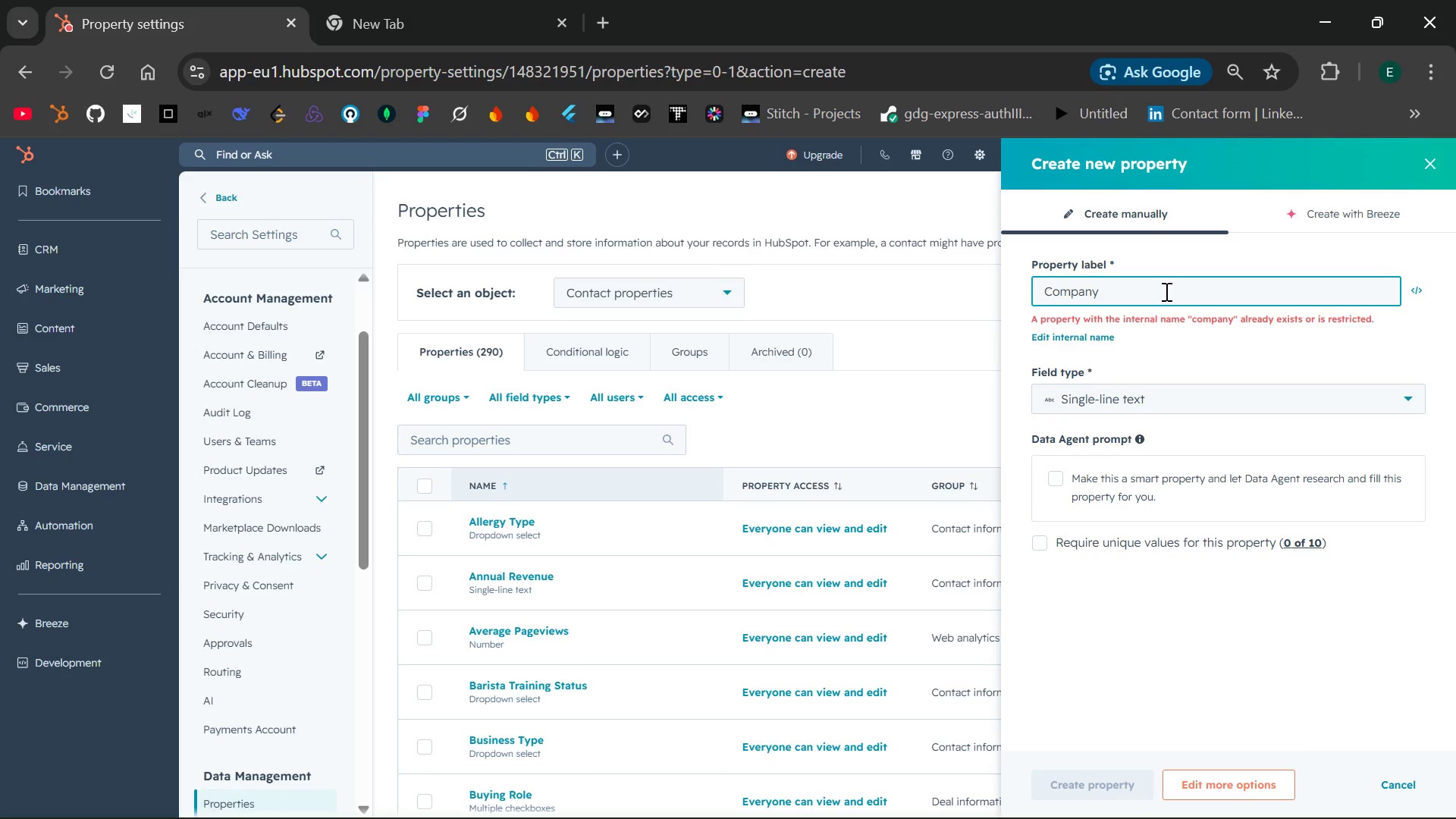 
key(Backspace)
 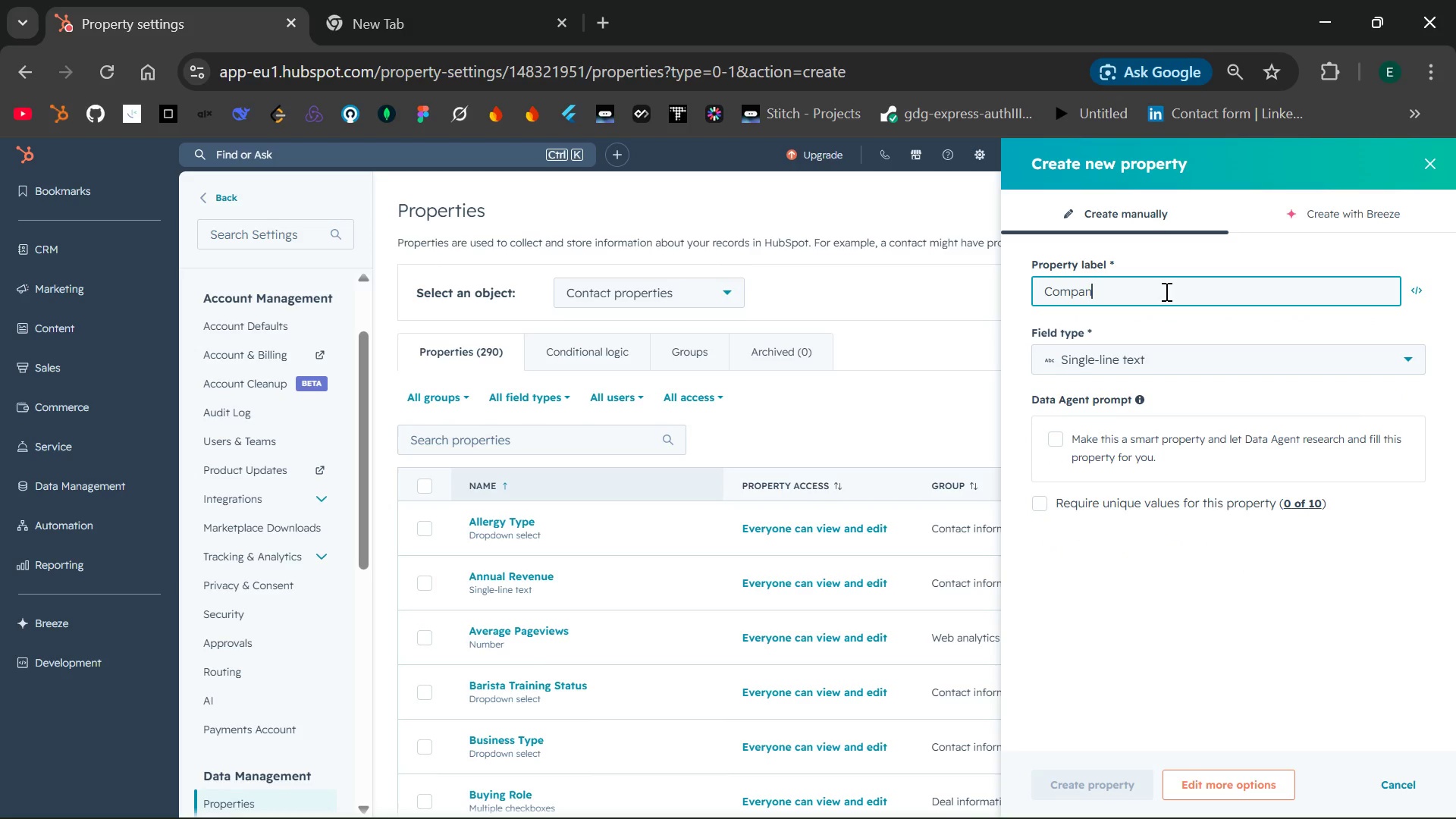 
key(Backspace)
 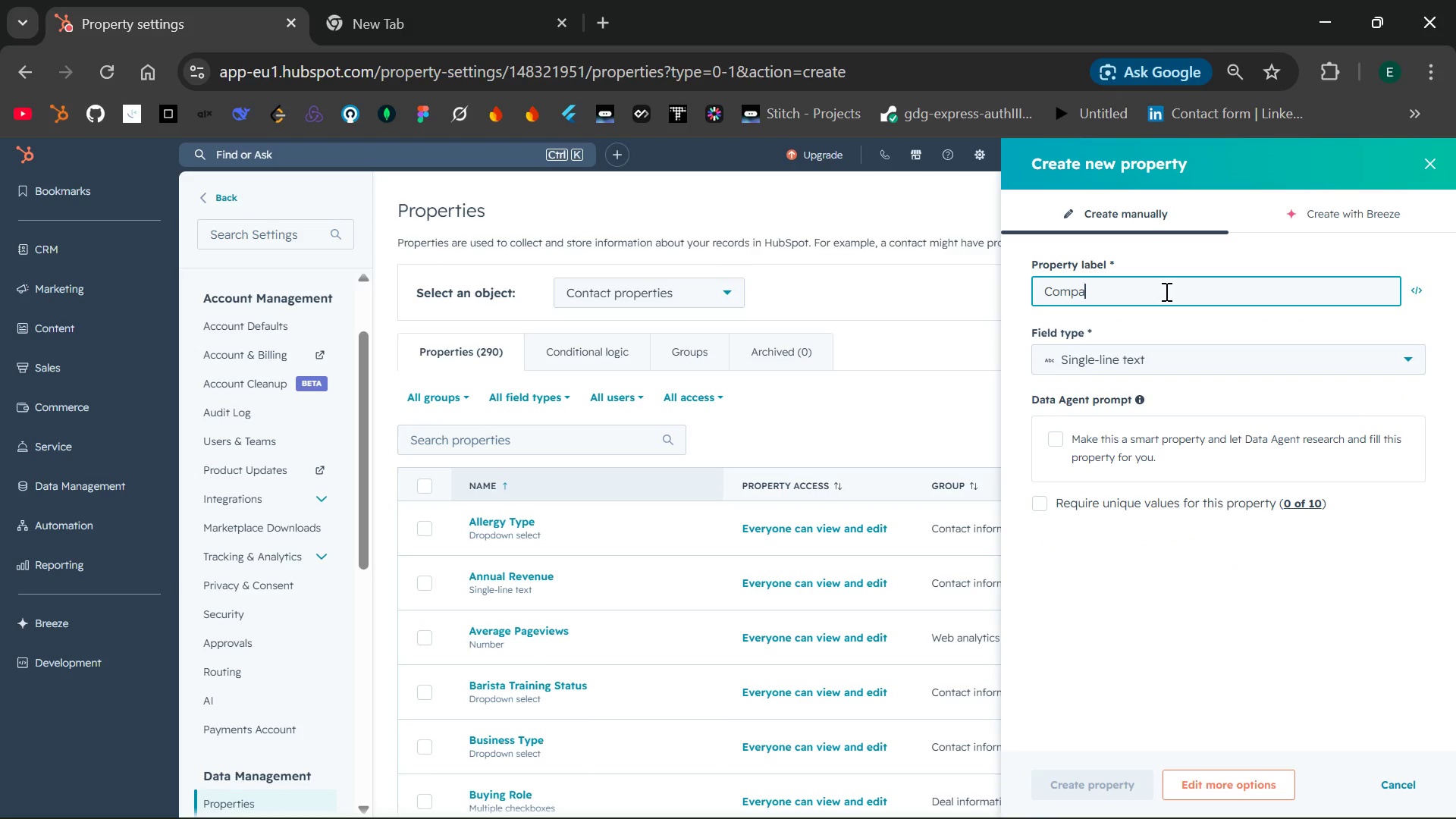 
key(Backspace)
 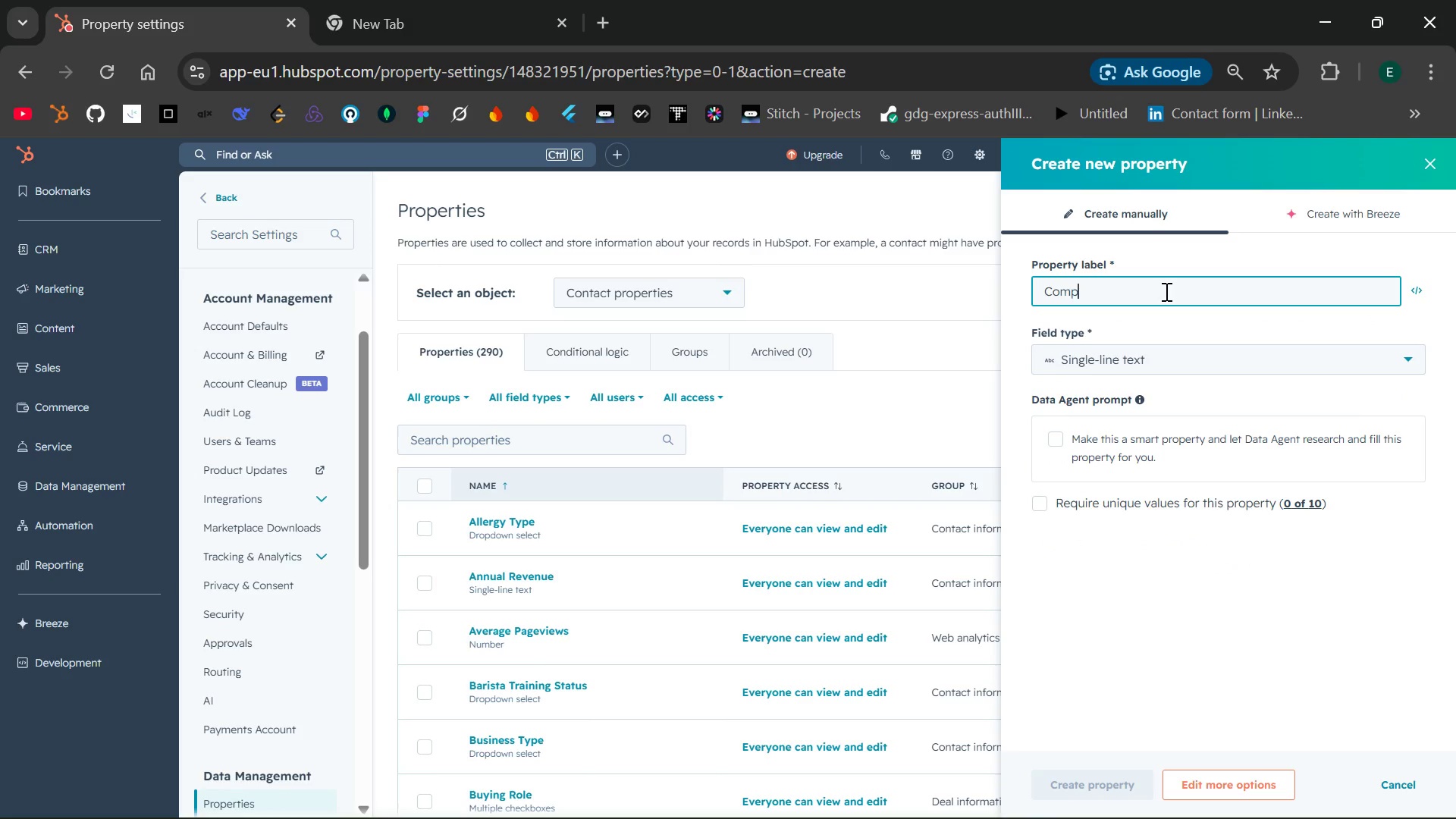 
key(Backspace)
 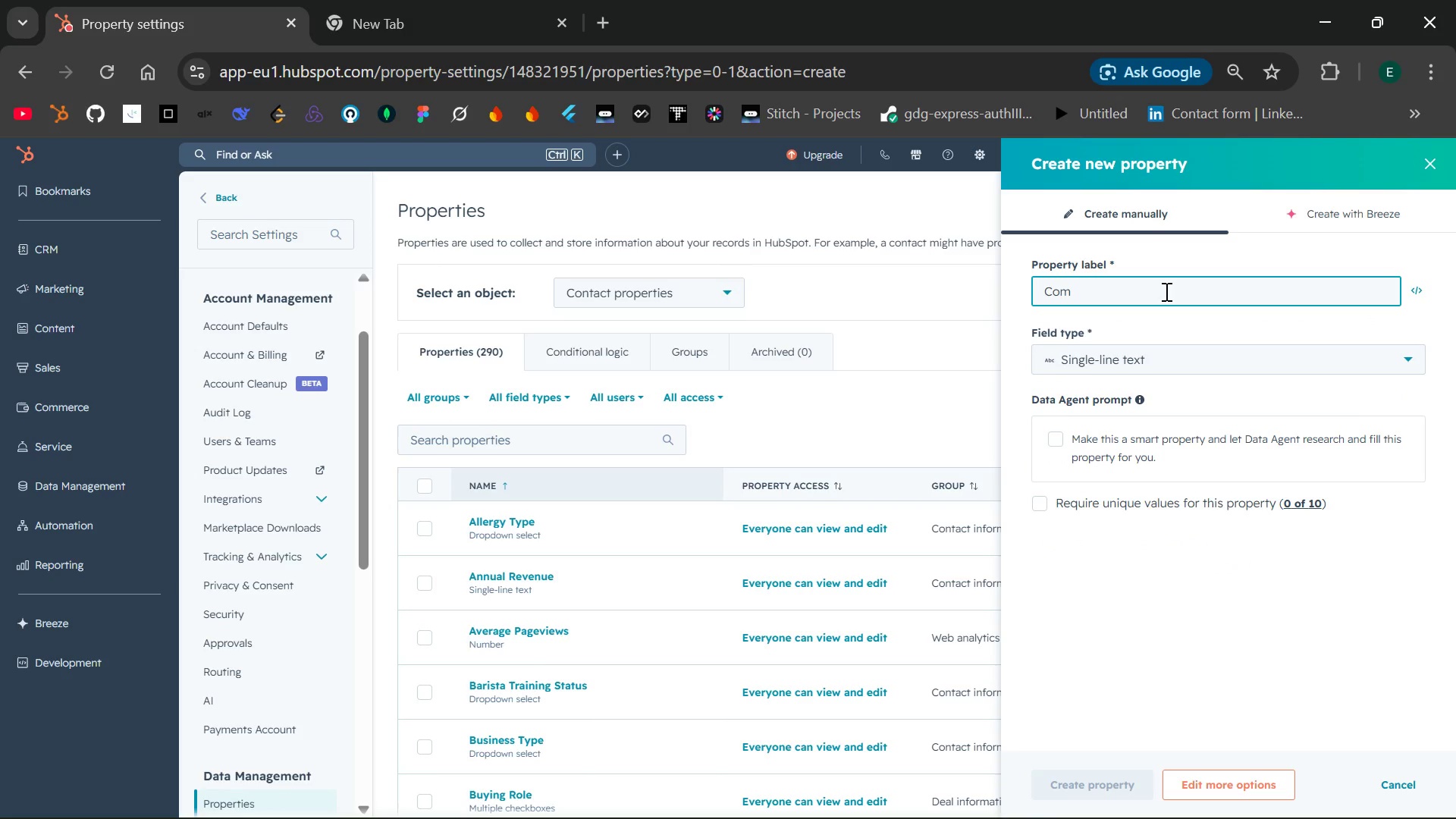 
key(Backspace)
 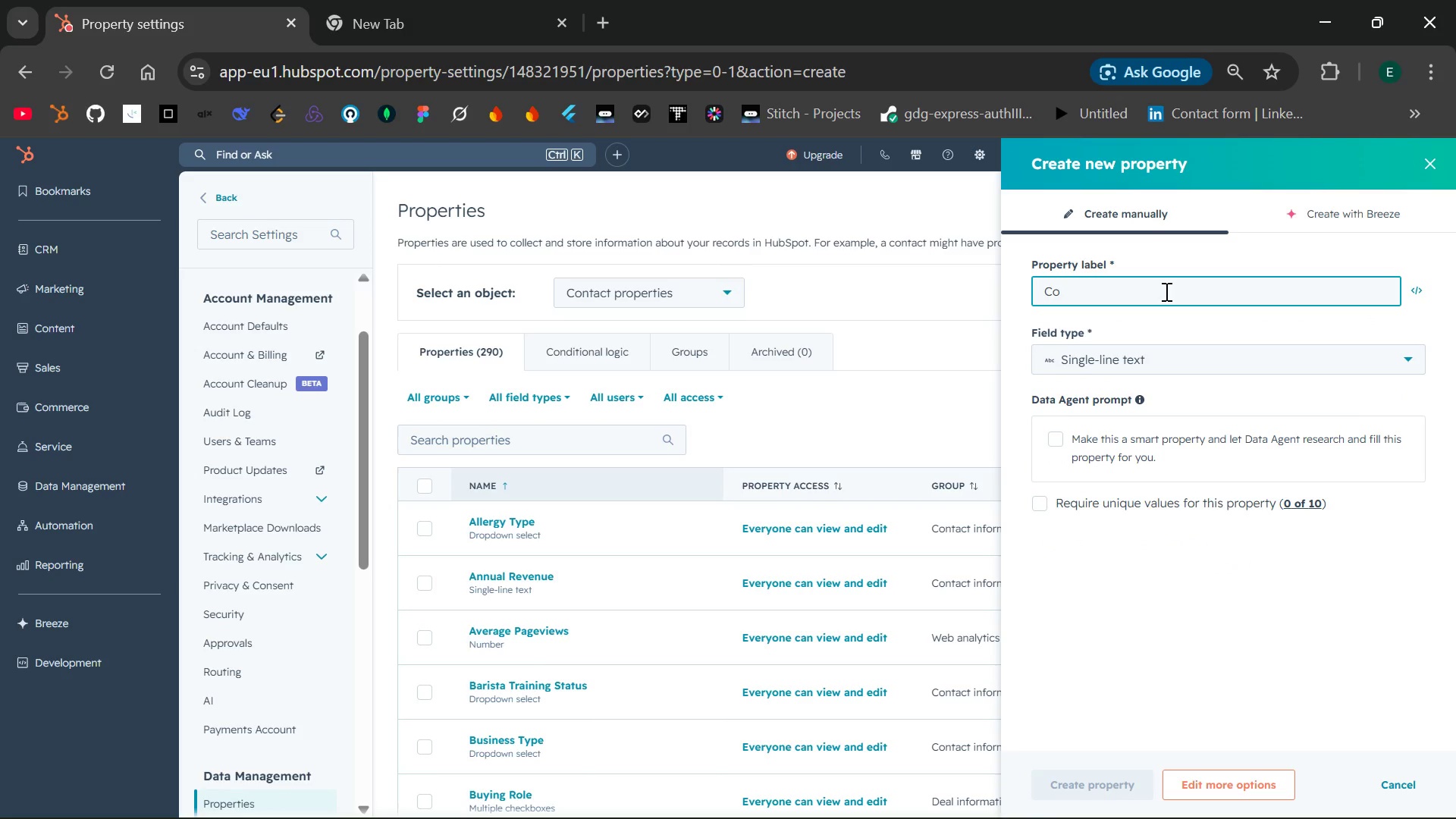 
key(Backspace)
 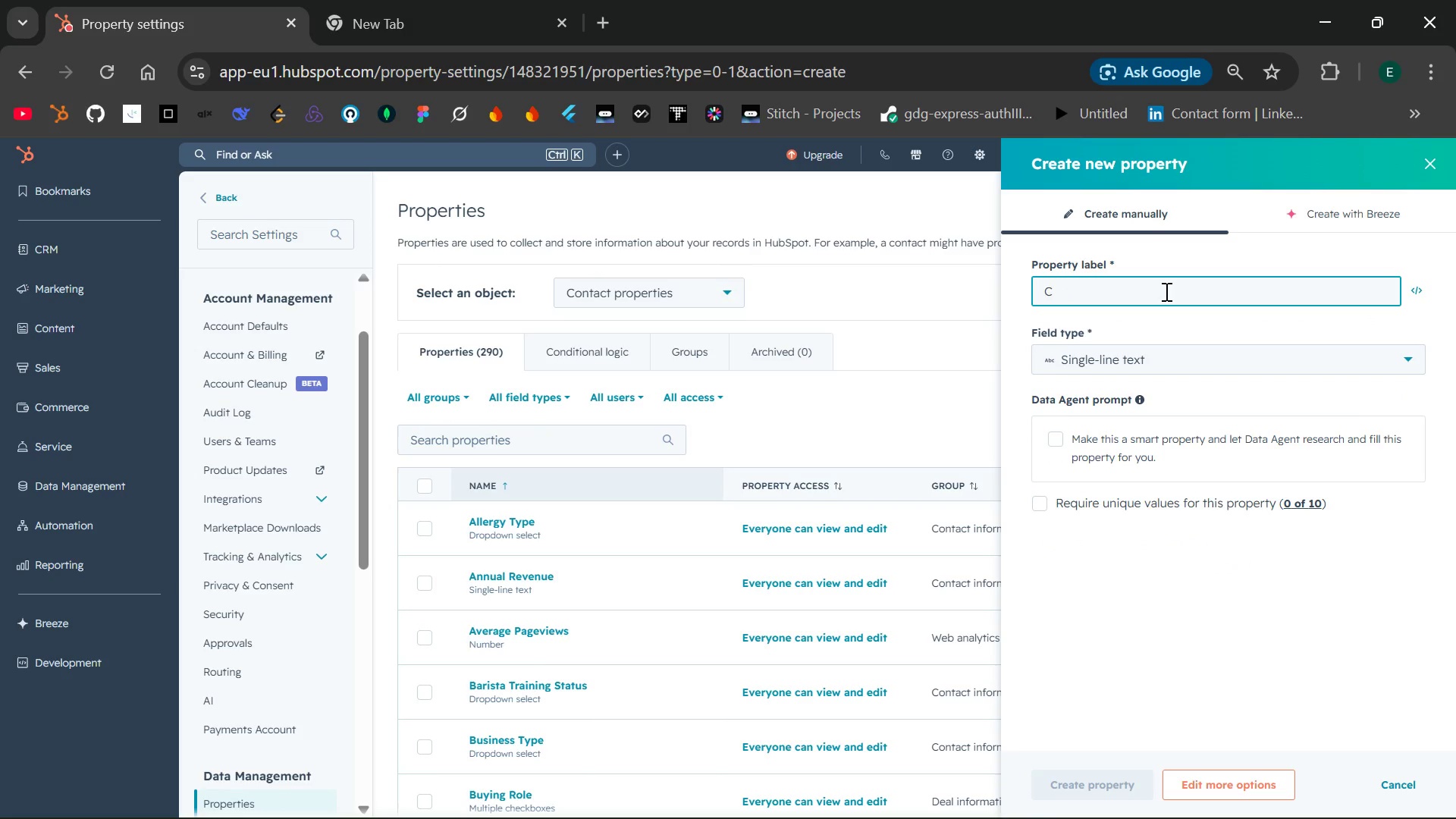 
key(Backspace)
 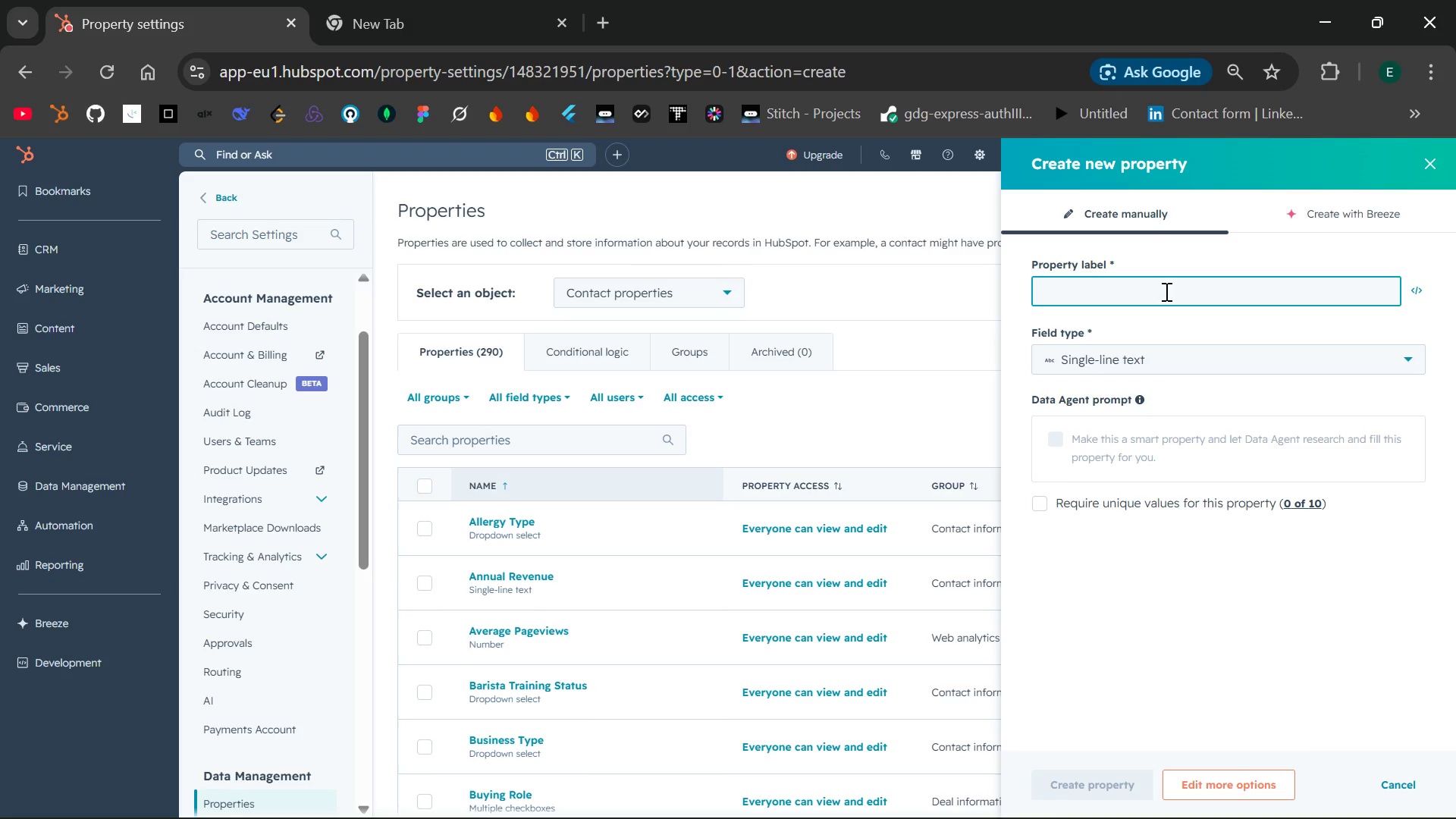 
wait(8.02)
 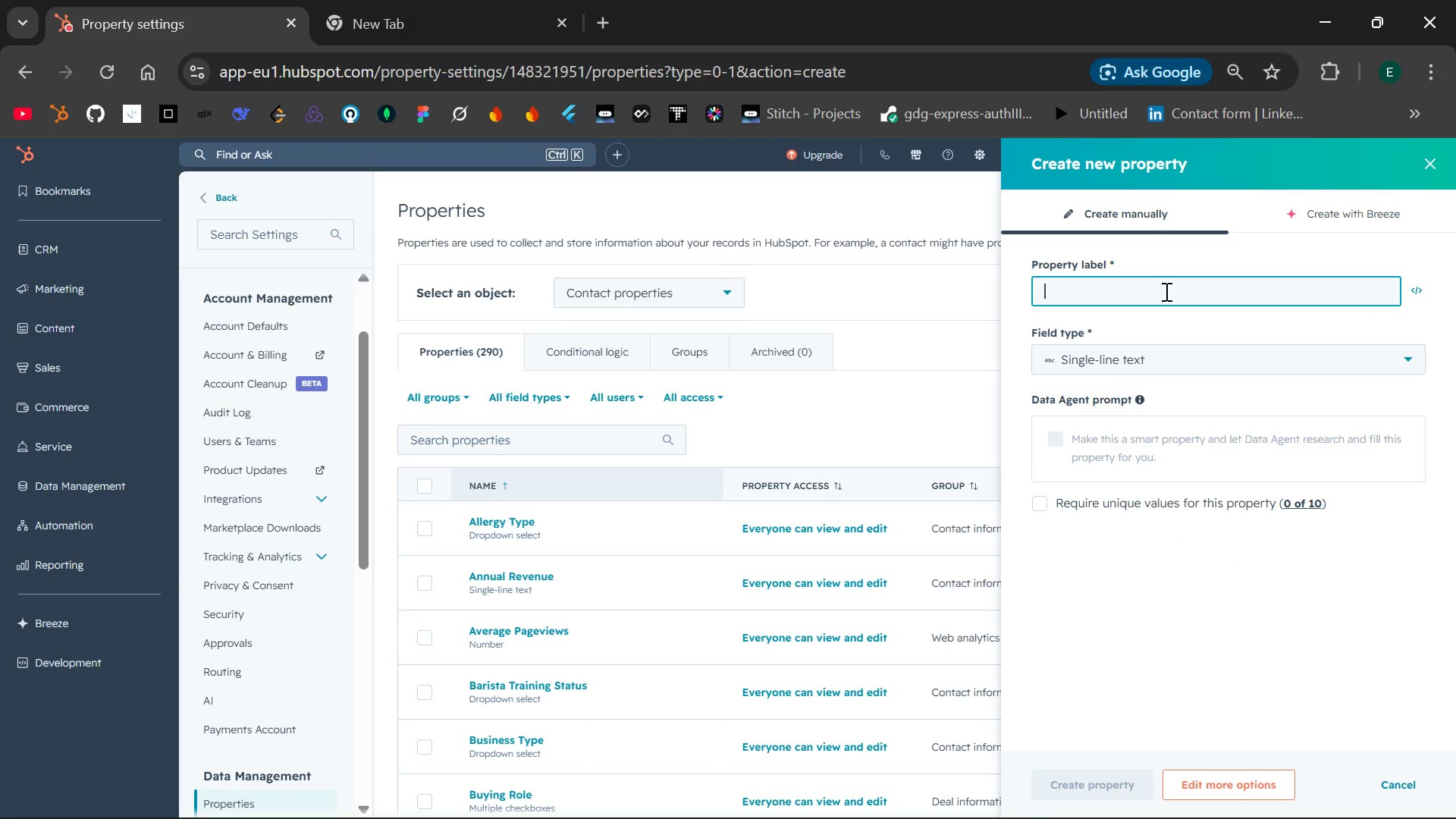 
type(Sponsorship Tier)
 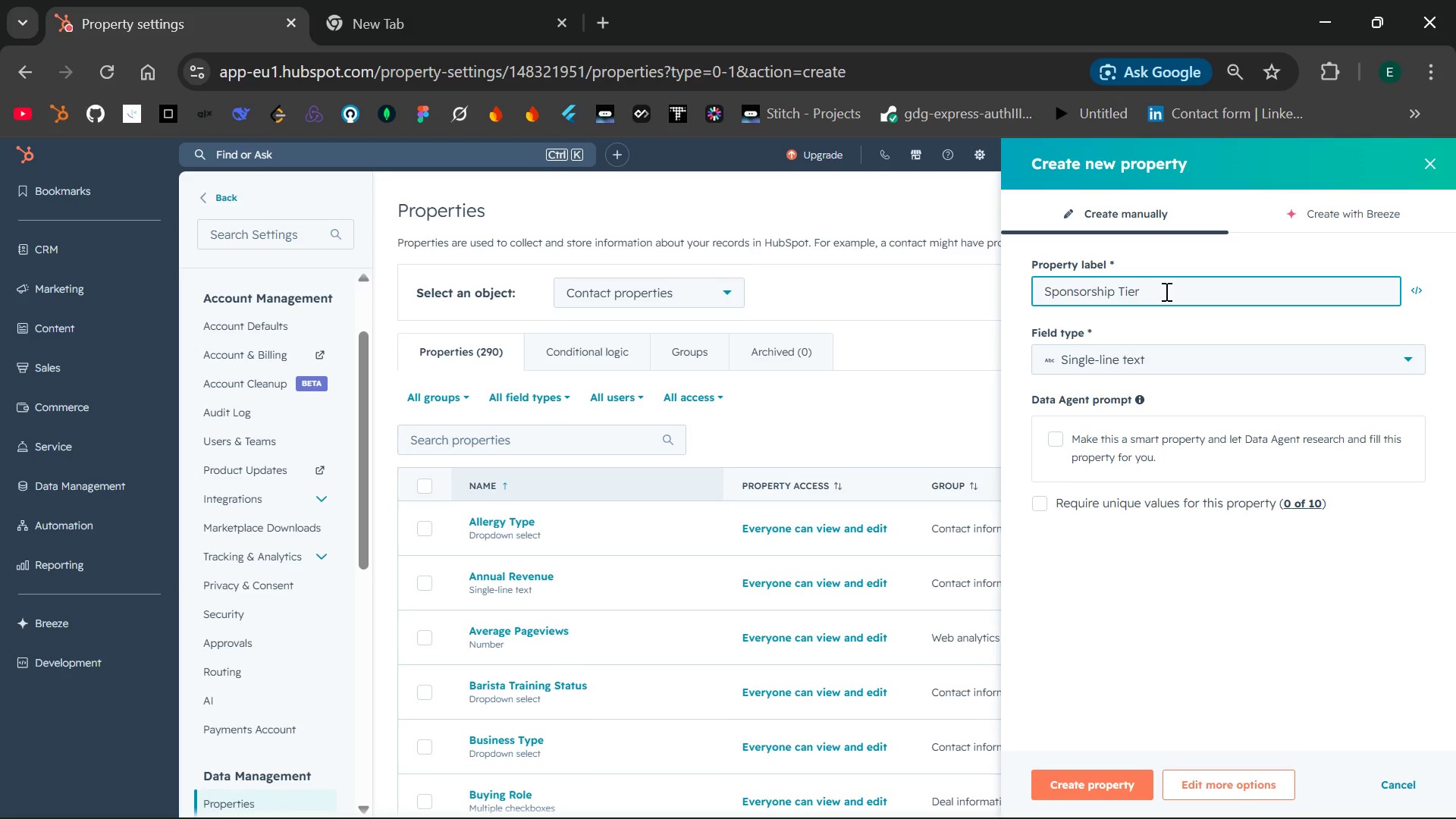 
left_click([1265, 366])
 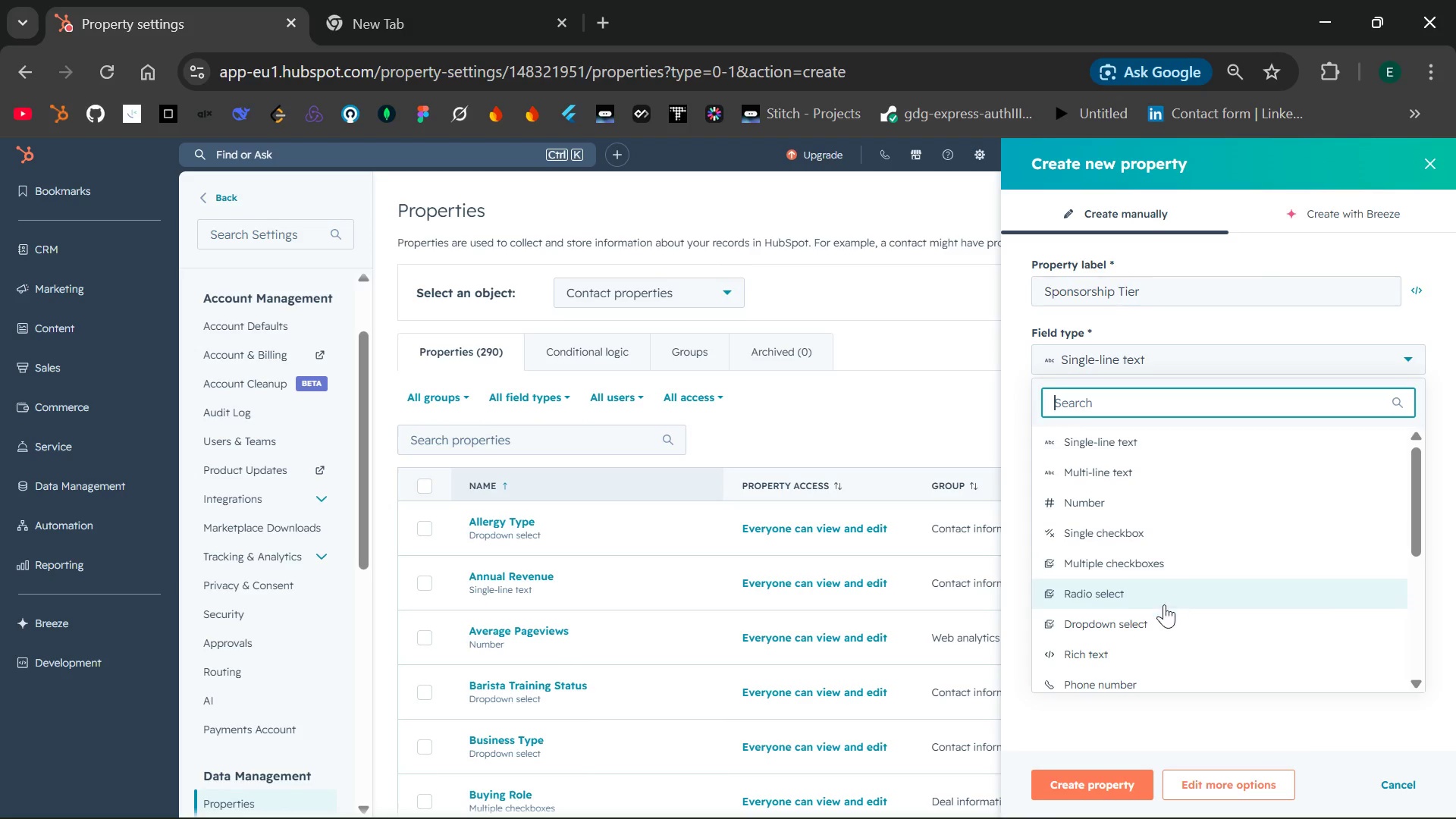 
left_click([1152, 615])
 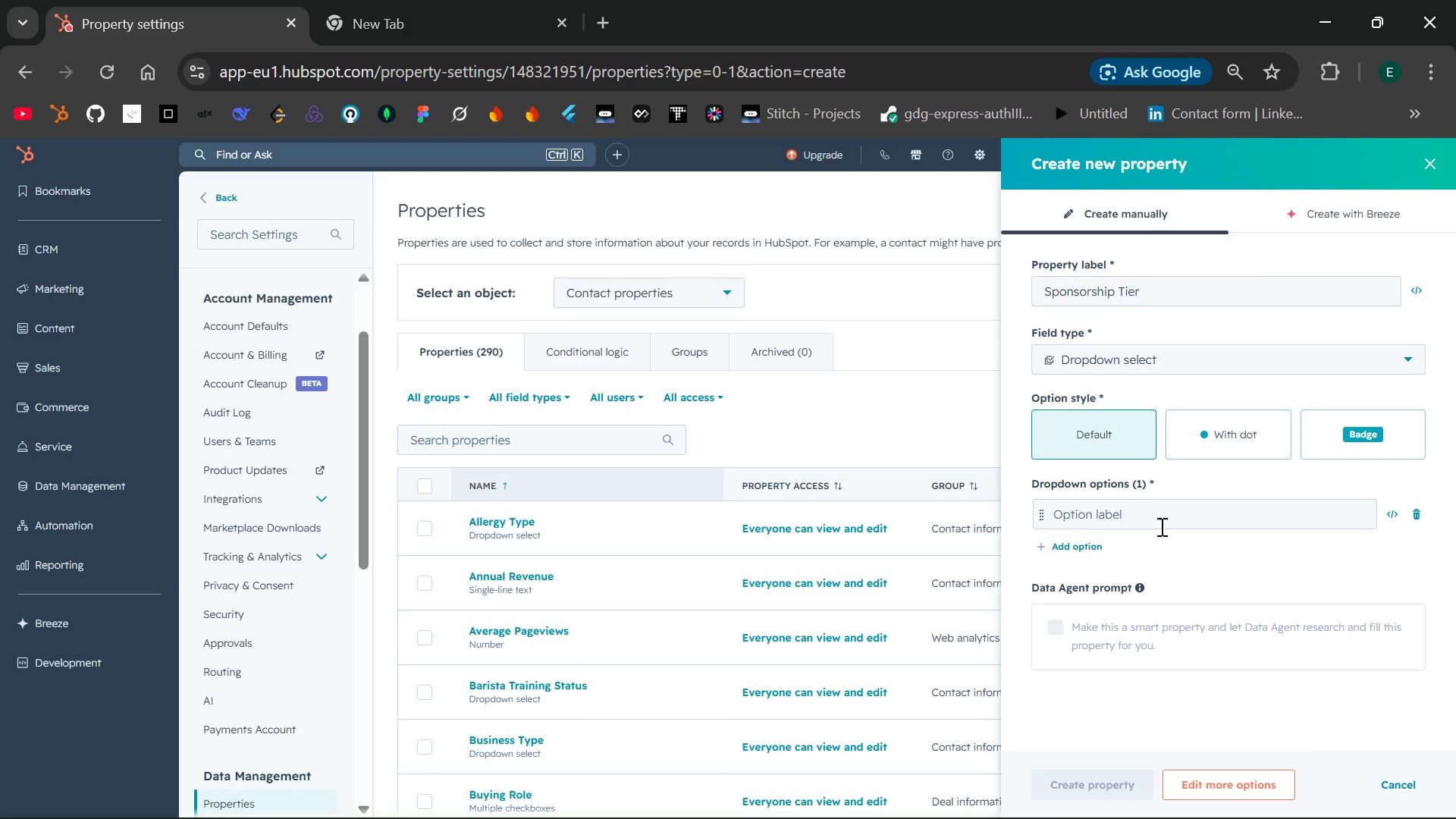 
left_click([1167, 516])
 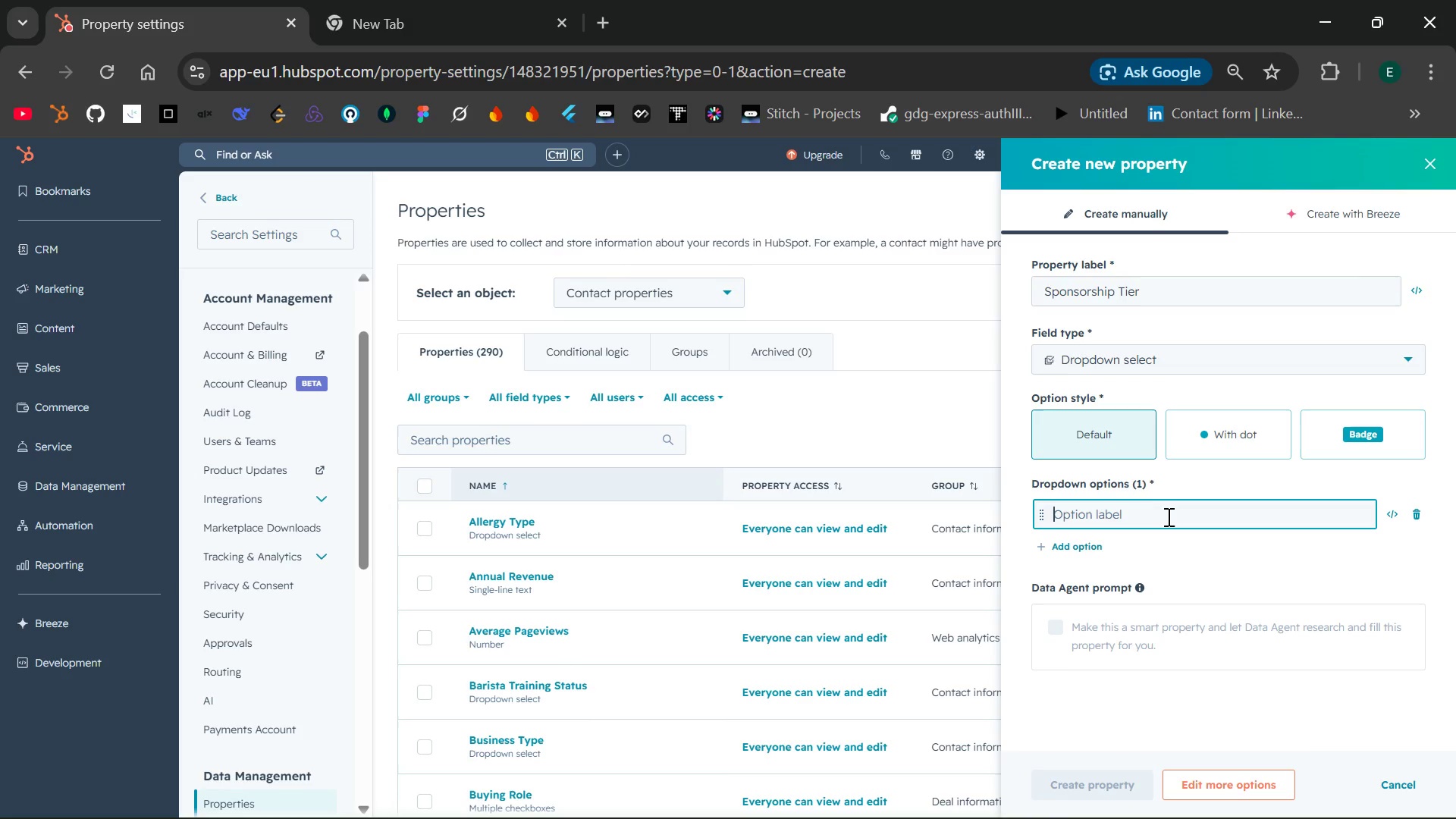 
type(Gold)
 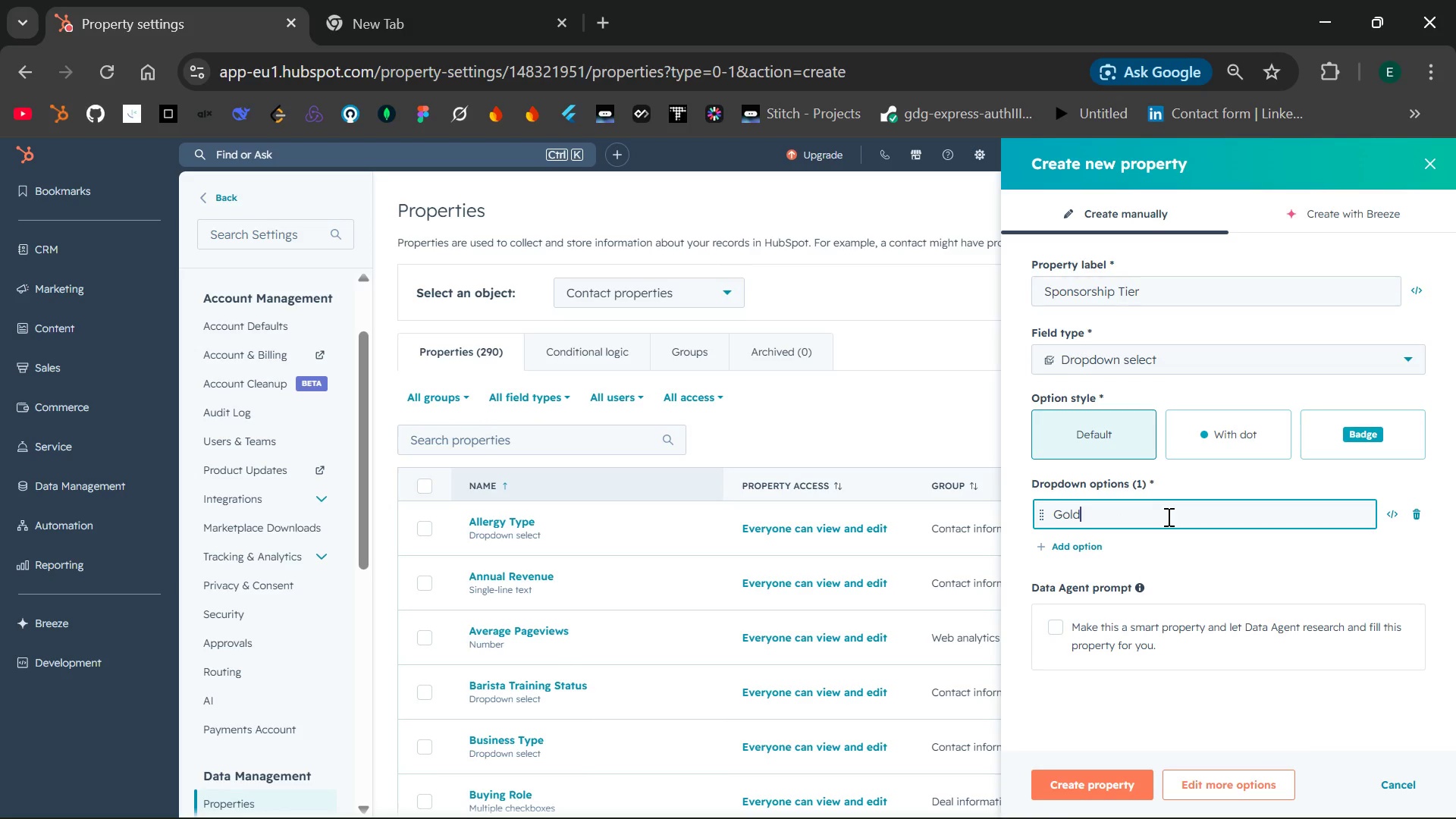 
key(Enter)
 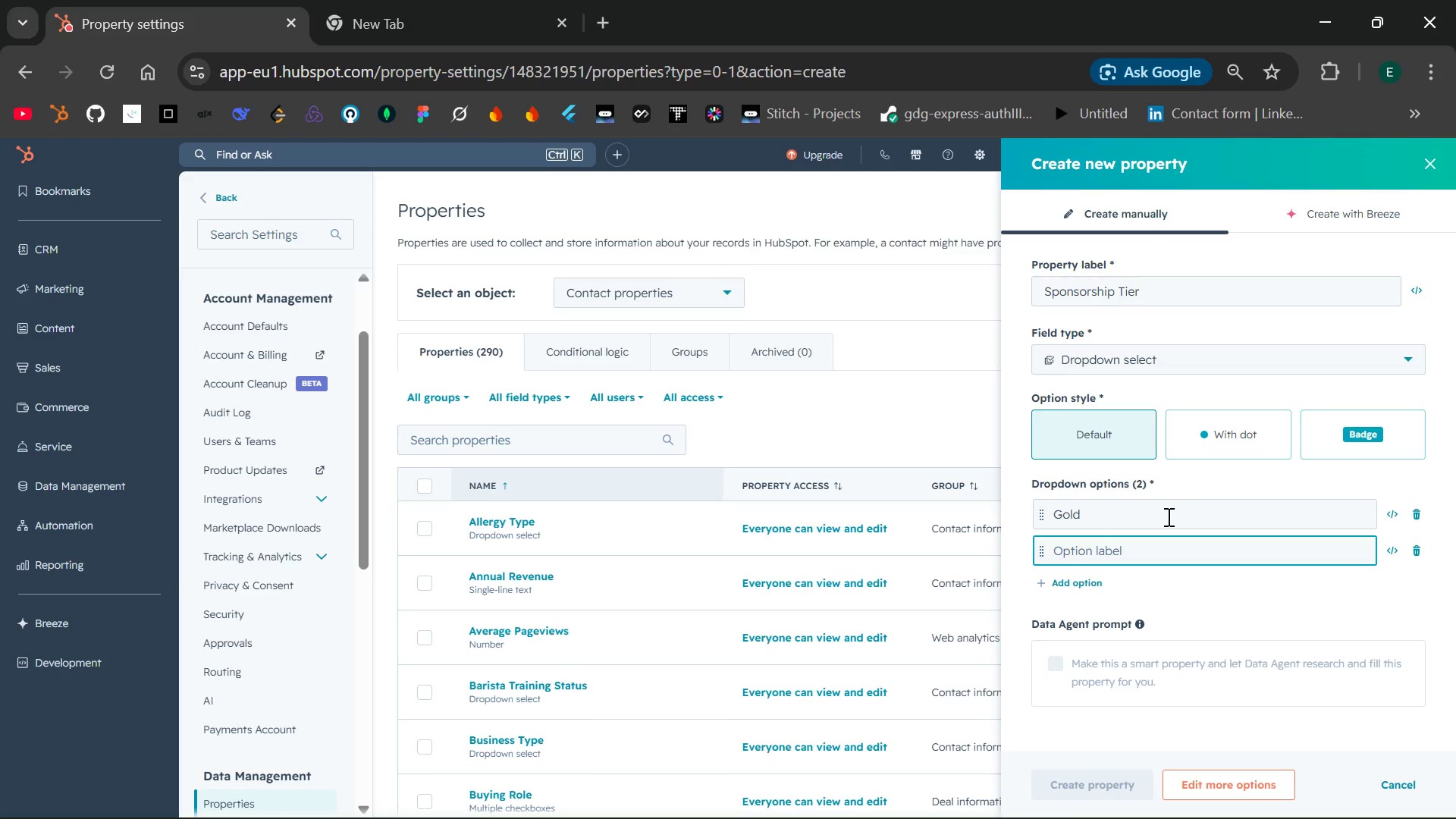 
type(Silver)
 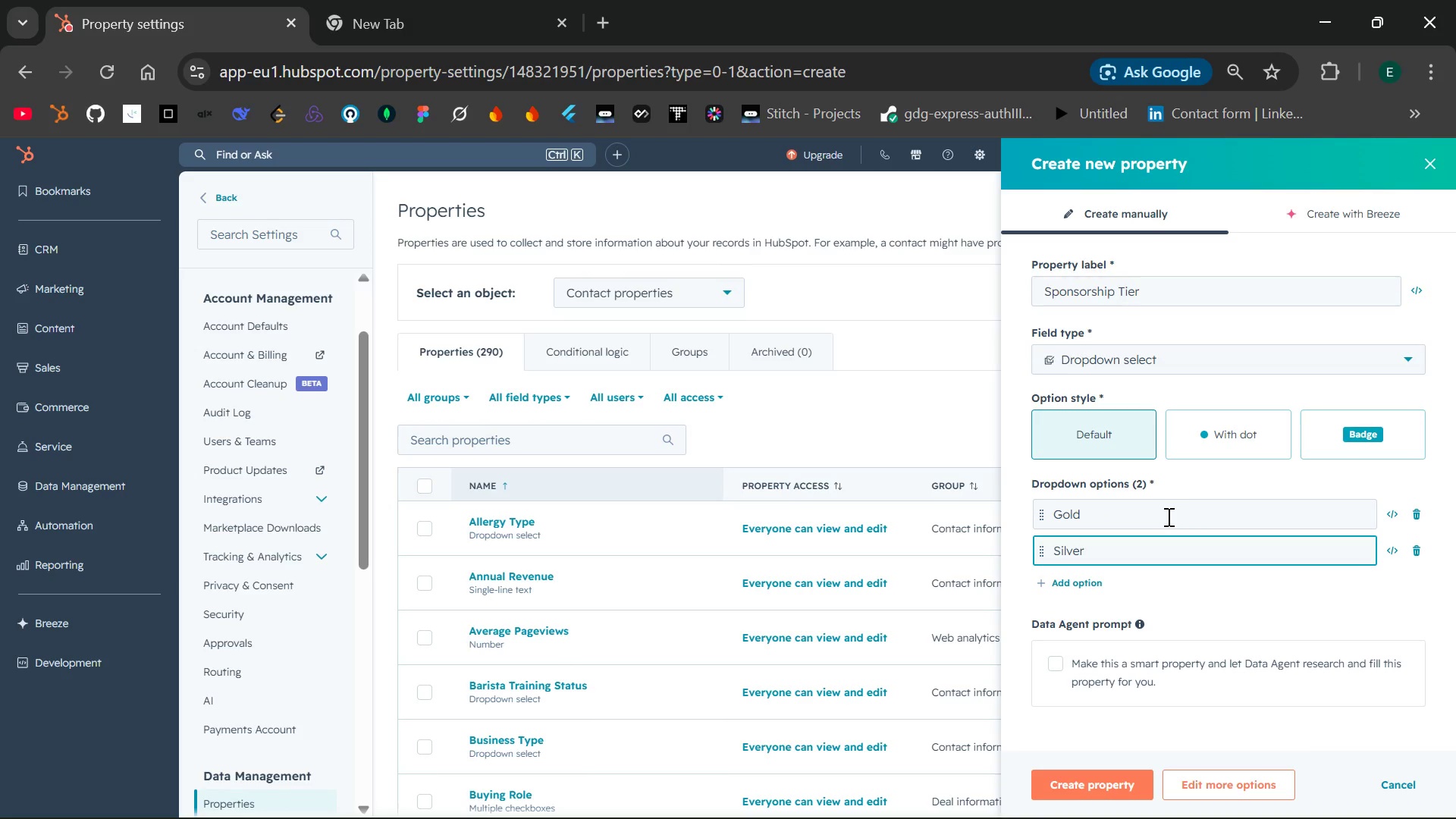 
key(Enter)
 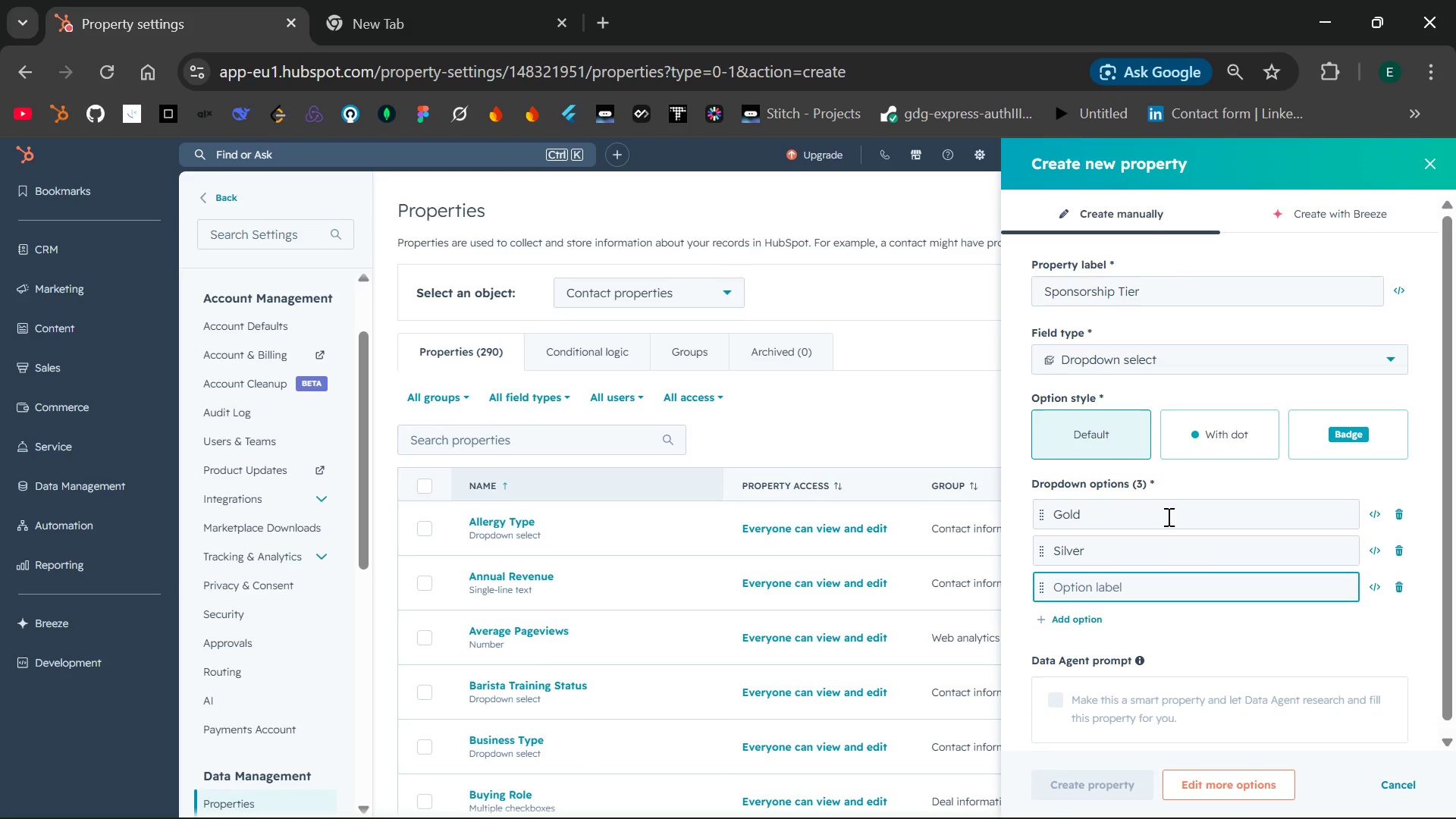 
type(Bronze)
 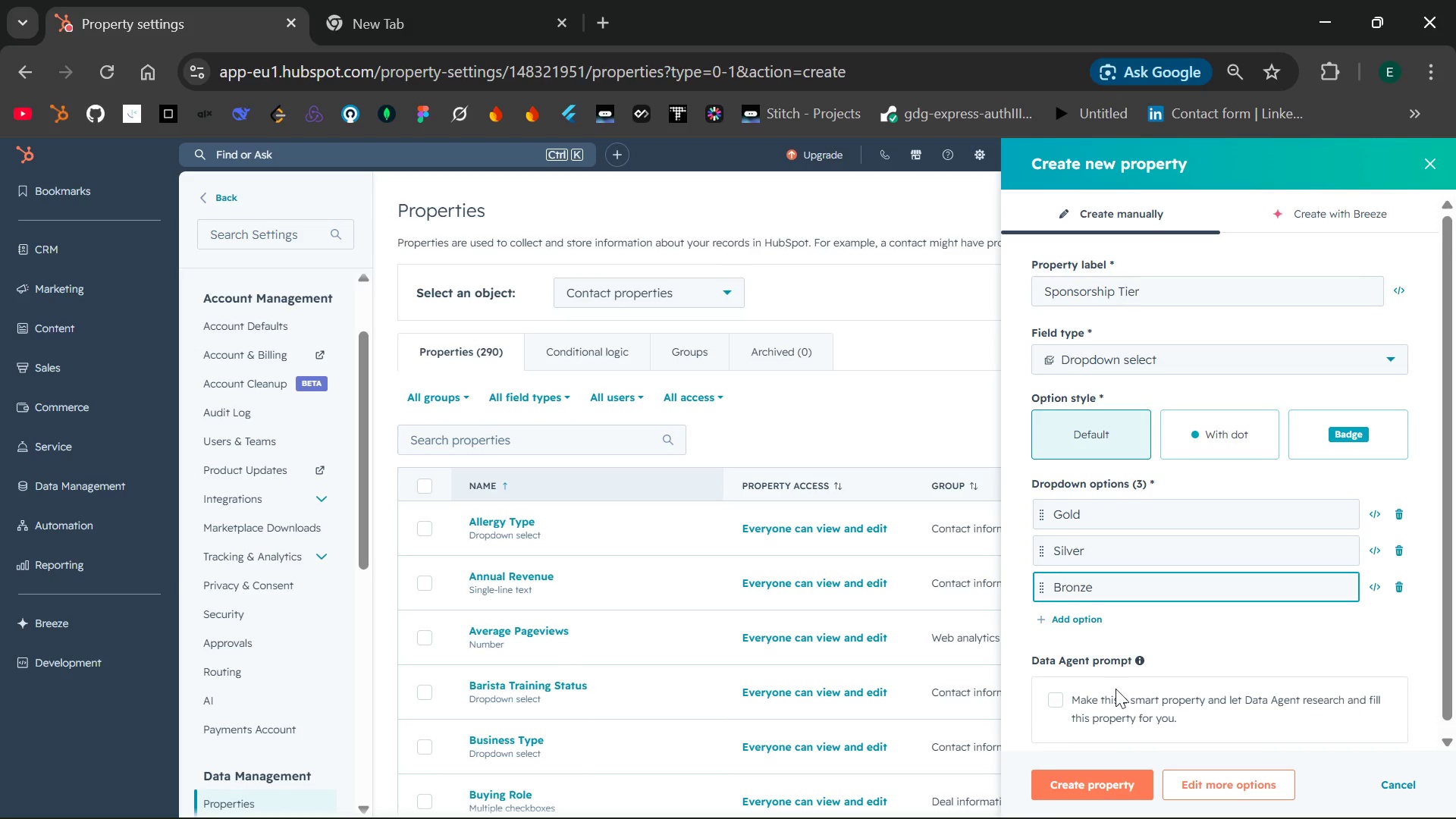 
wait(6.53)
 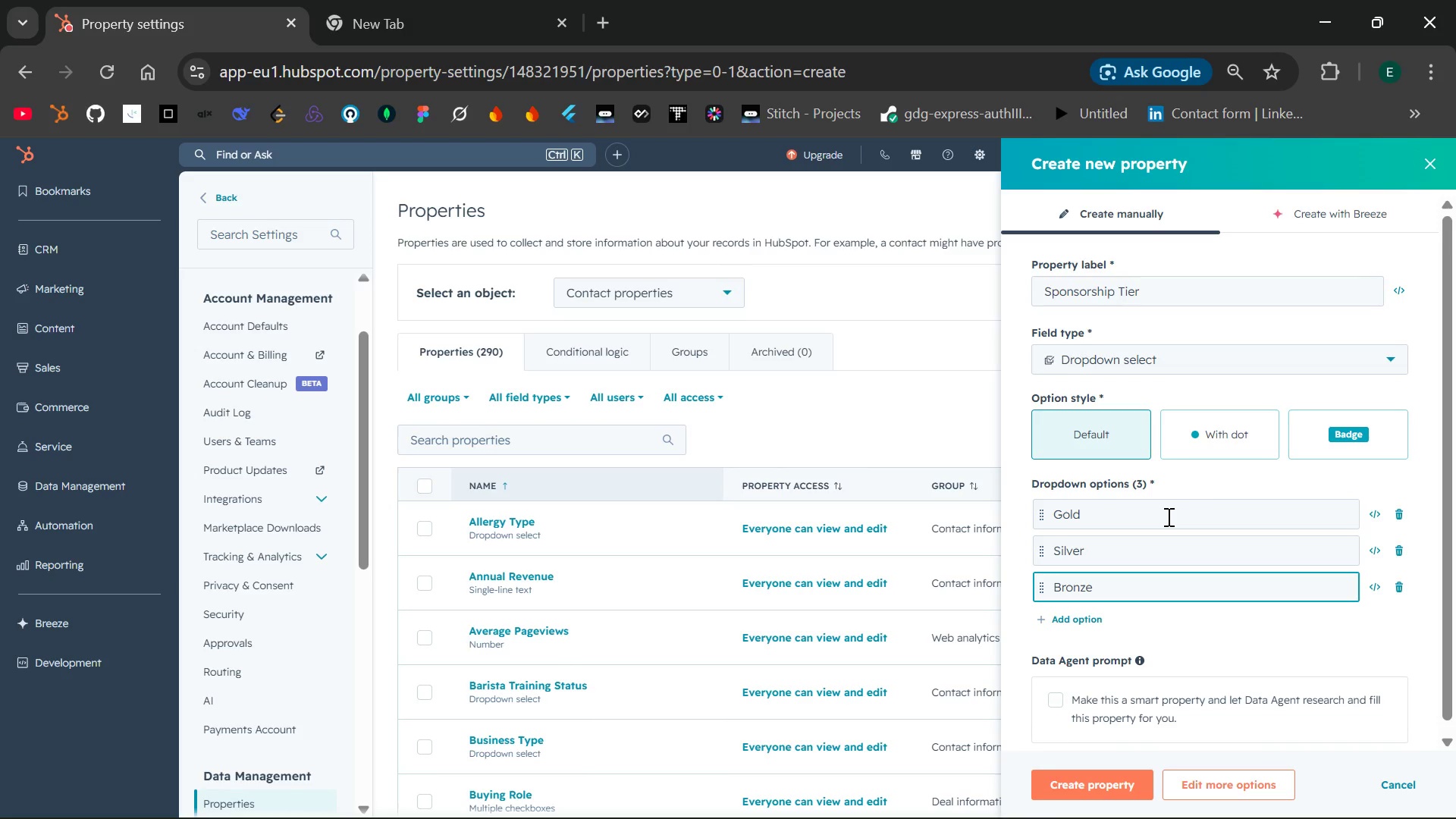 
left_click([1068, 781])
 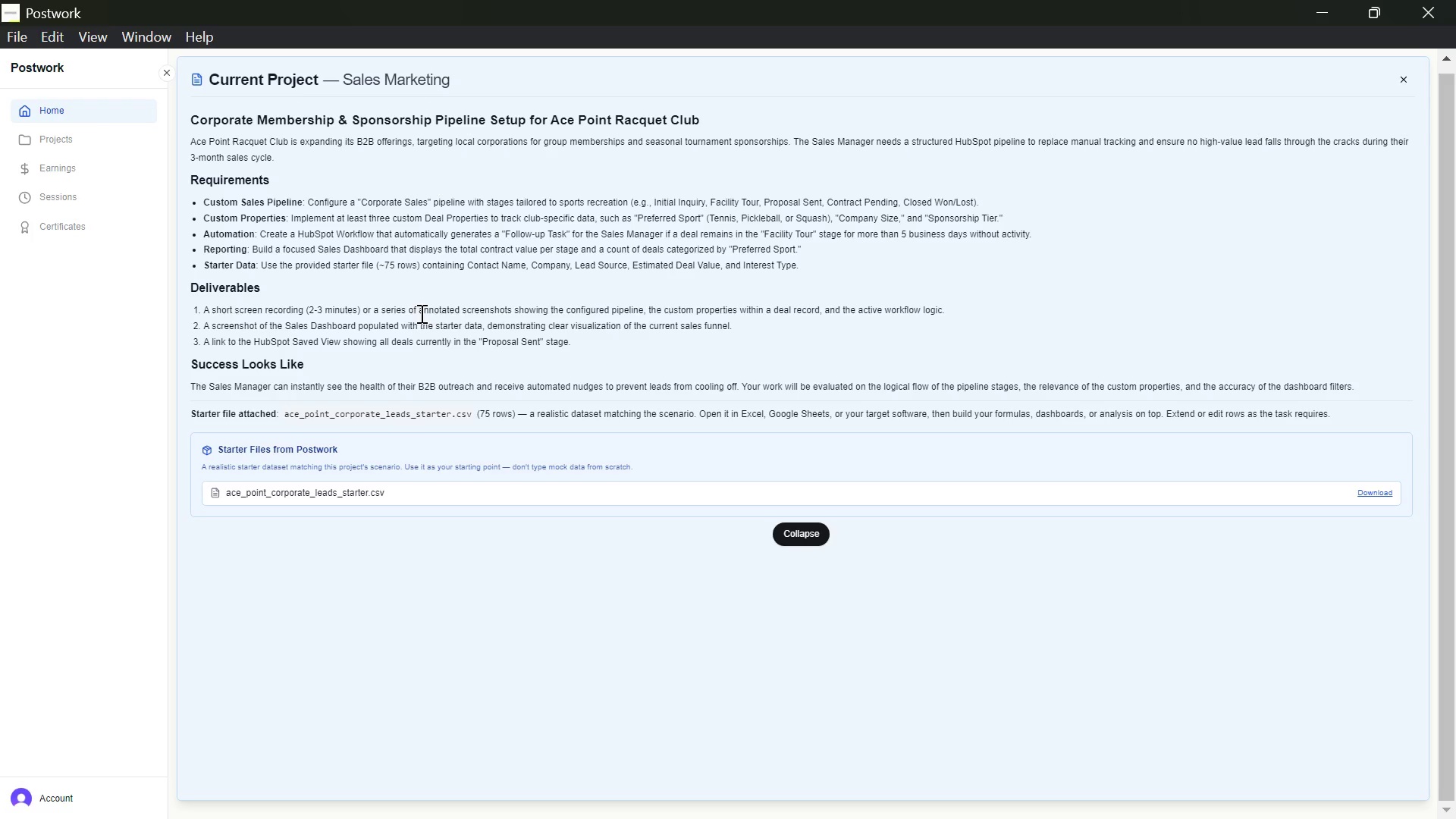 
wait(33.94)
 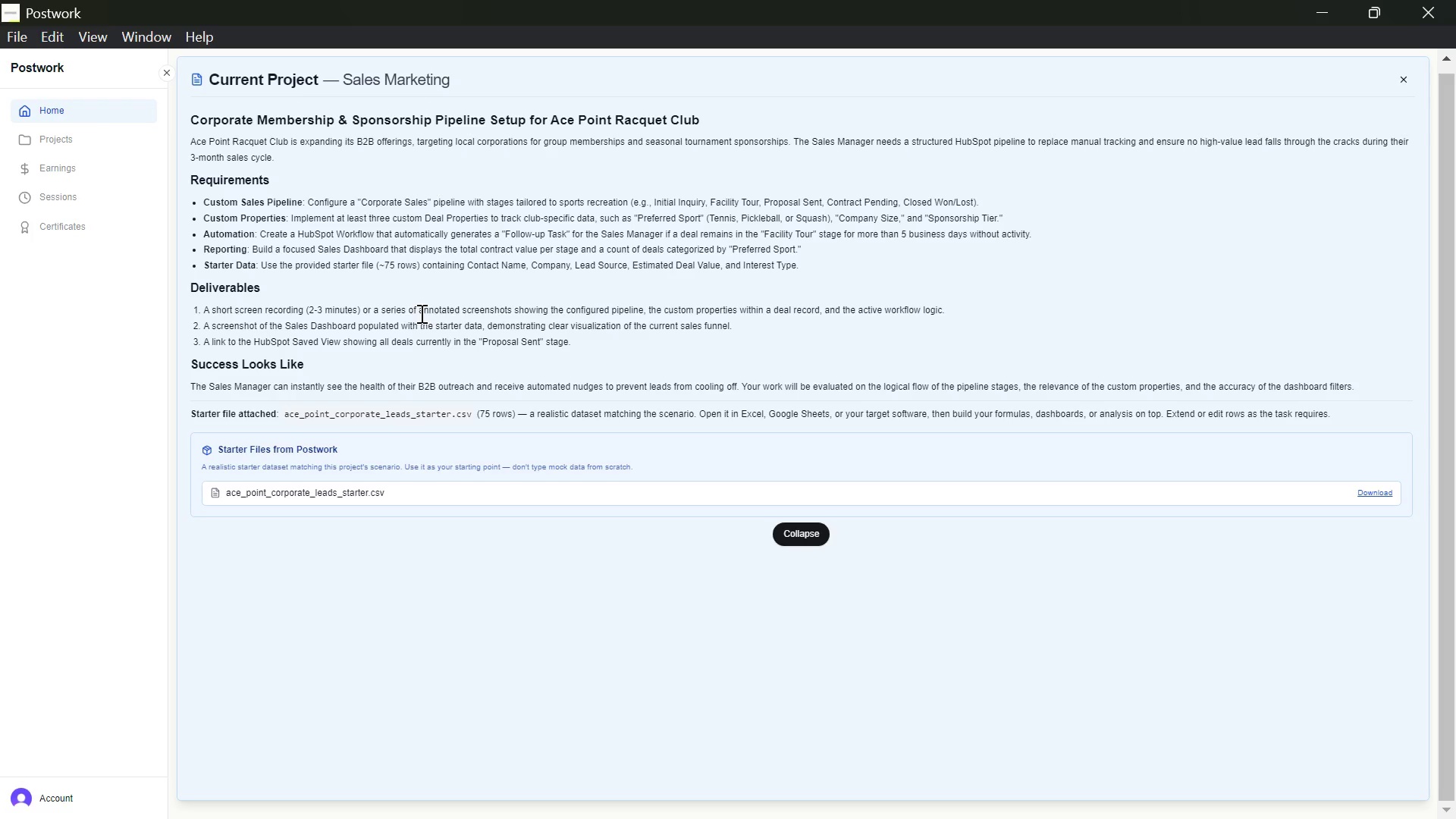 
left_click([472, 12])
 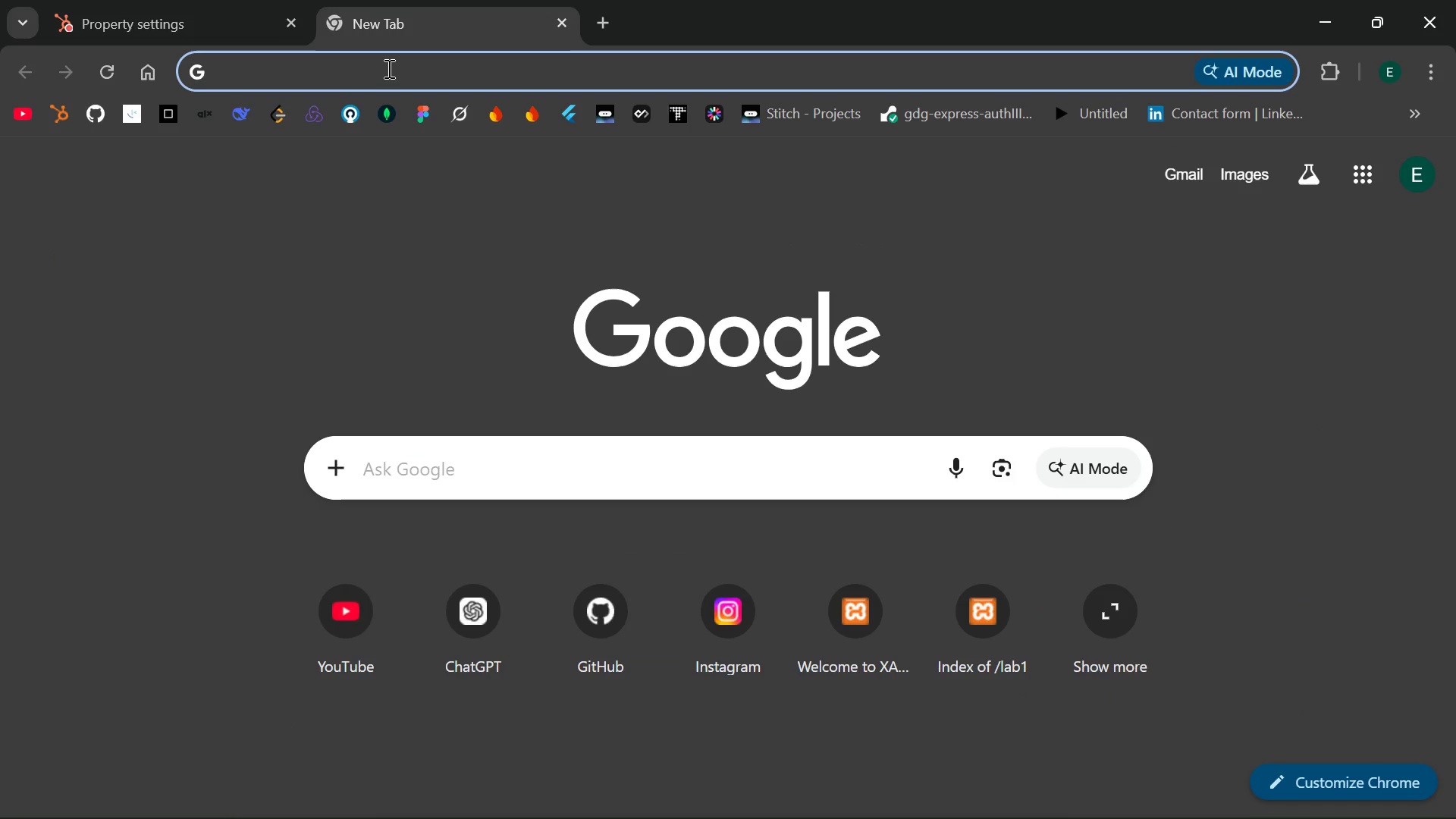 
type(goo)
 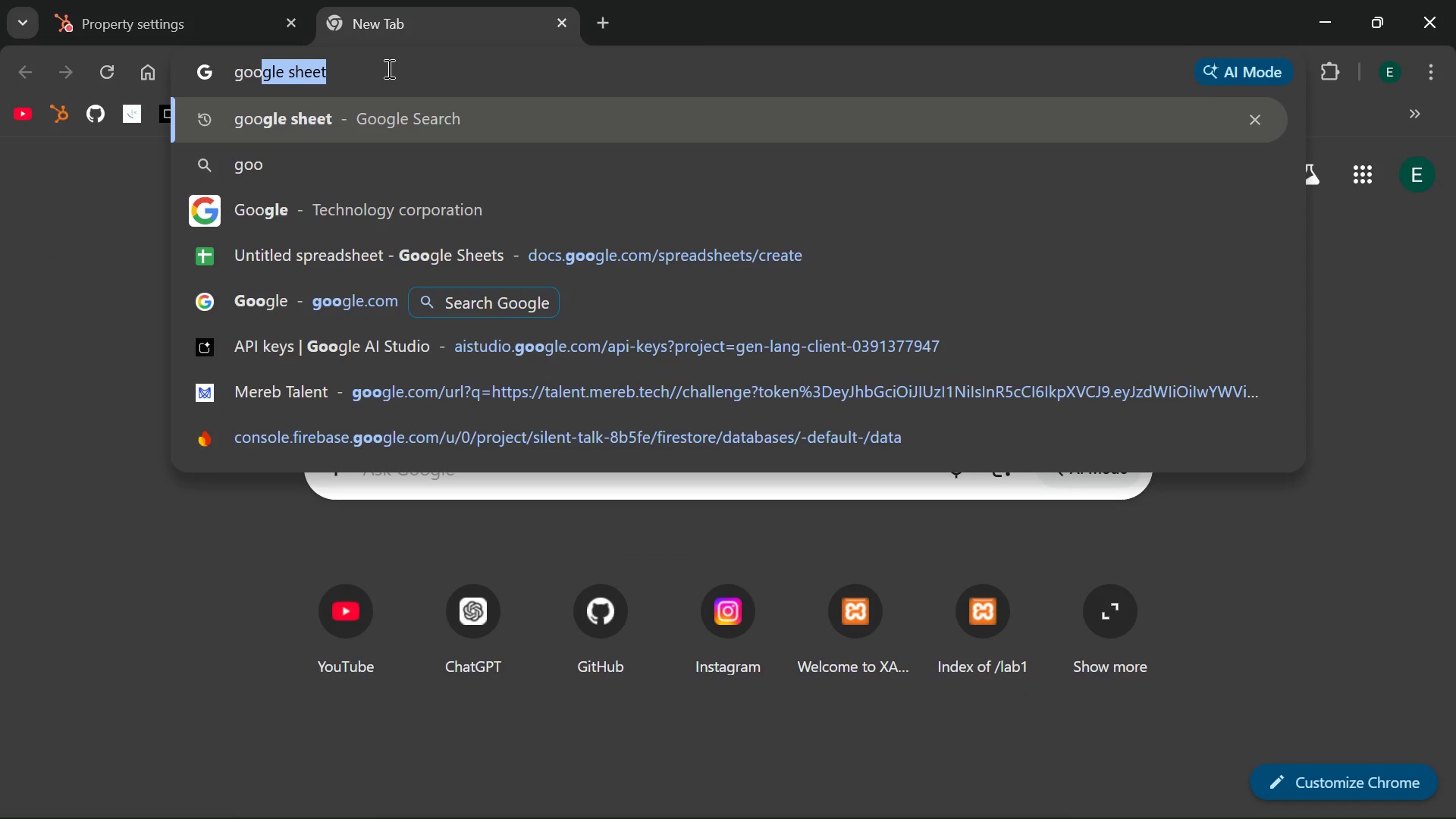 
key(Enter)
 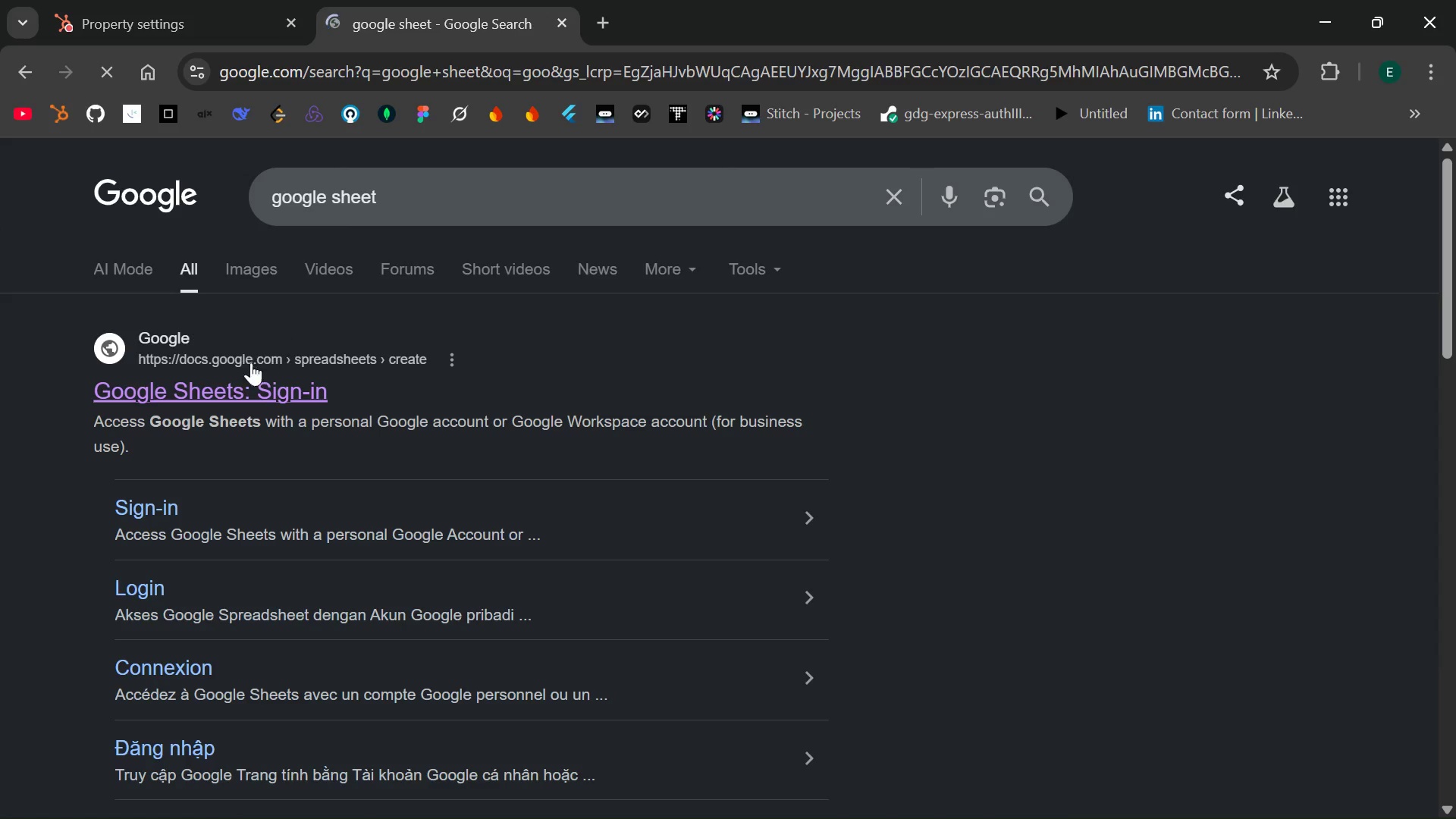 
left_click([198, 386])
 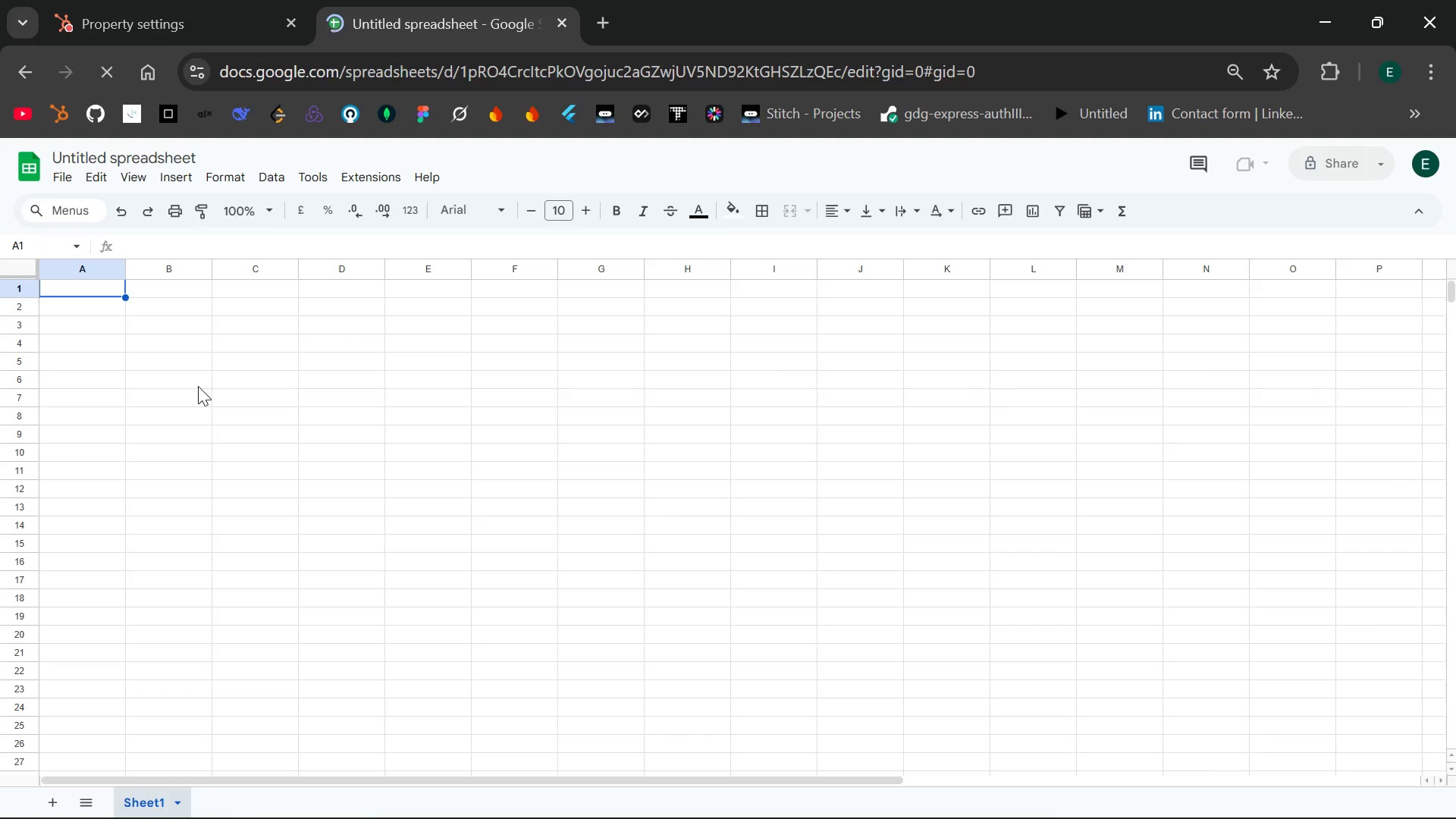 
wait(8.89)
 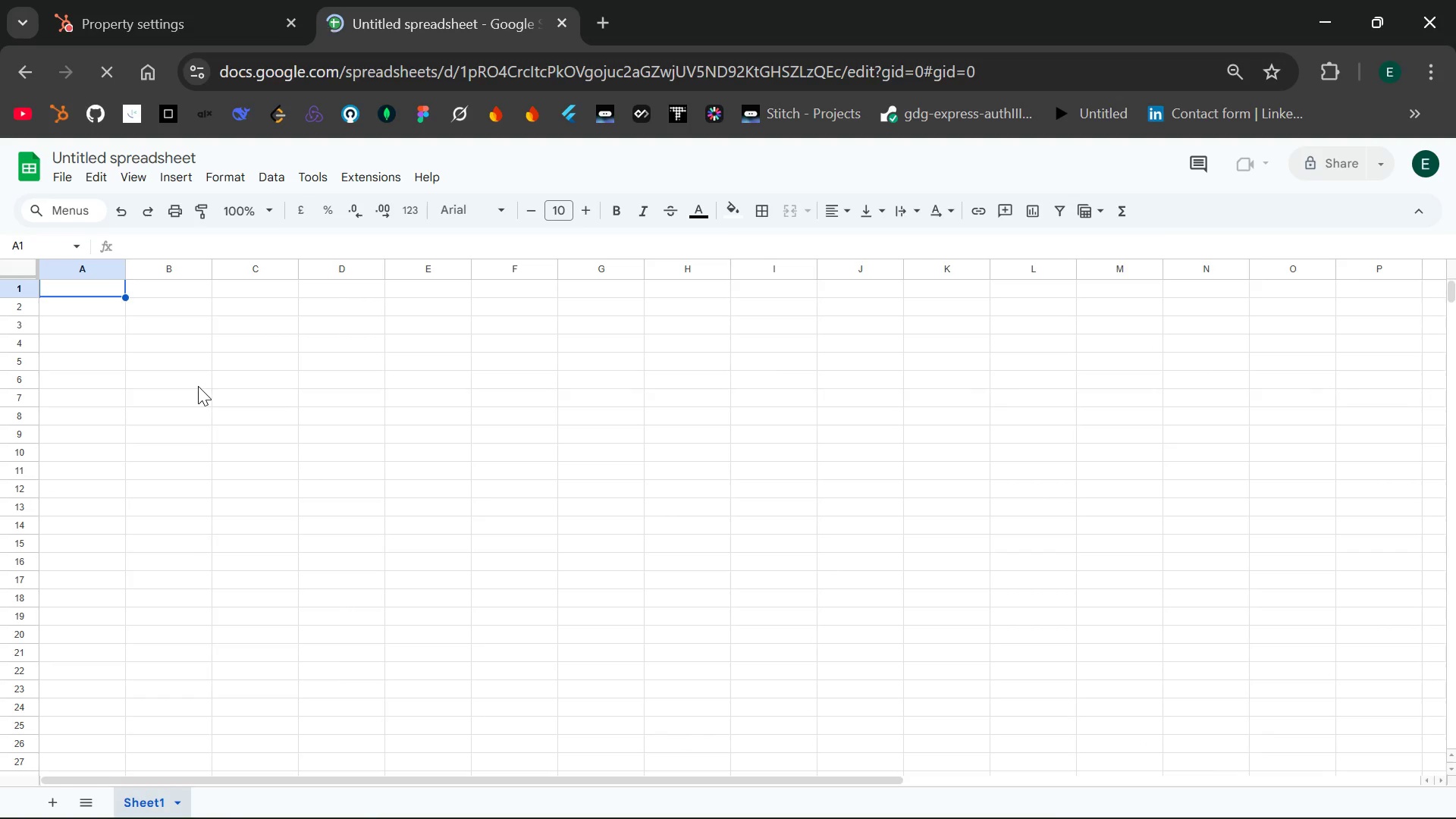 
left_click([1420, 215])
 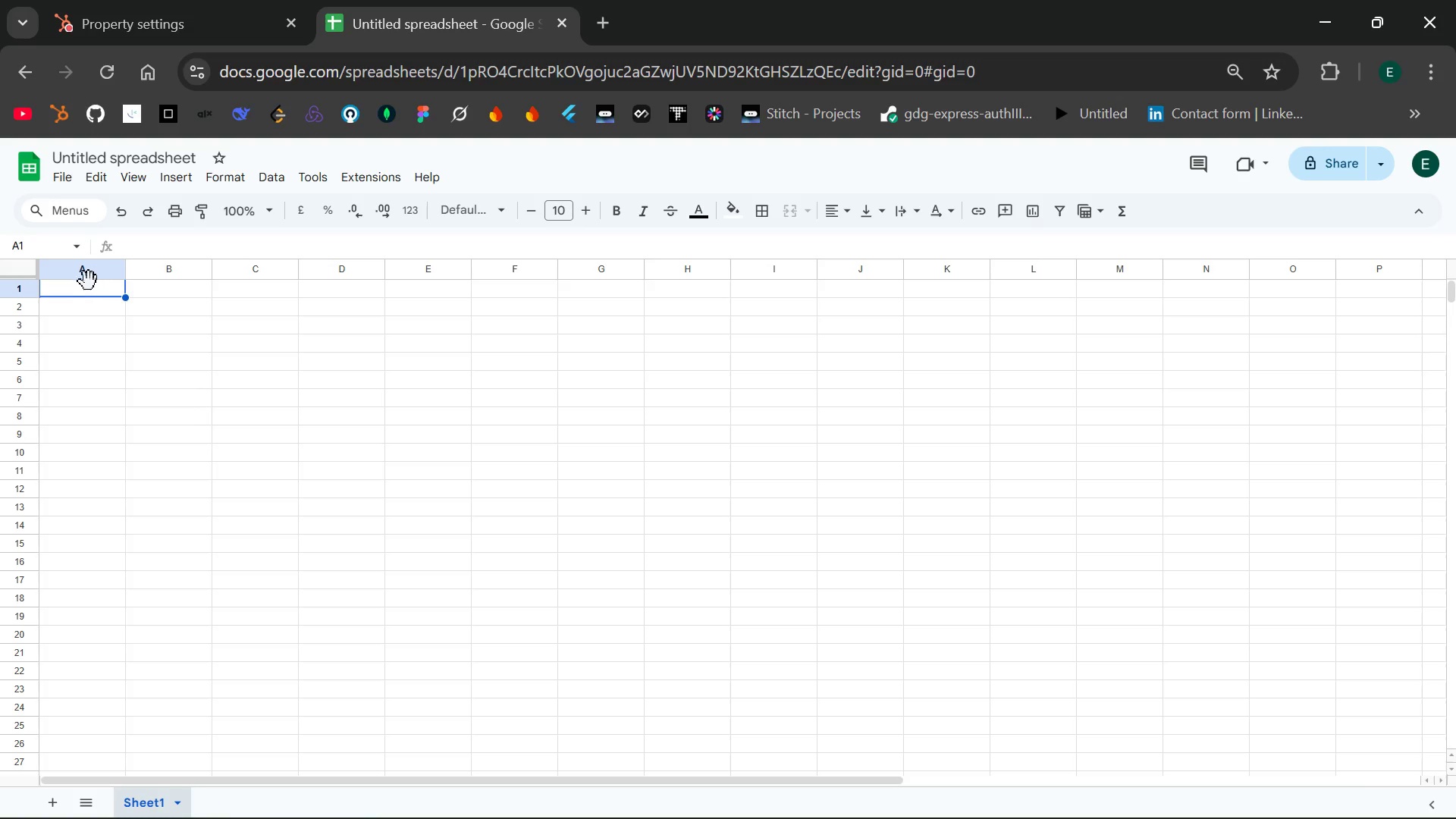 
double_click([83, 291])
 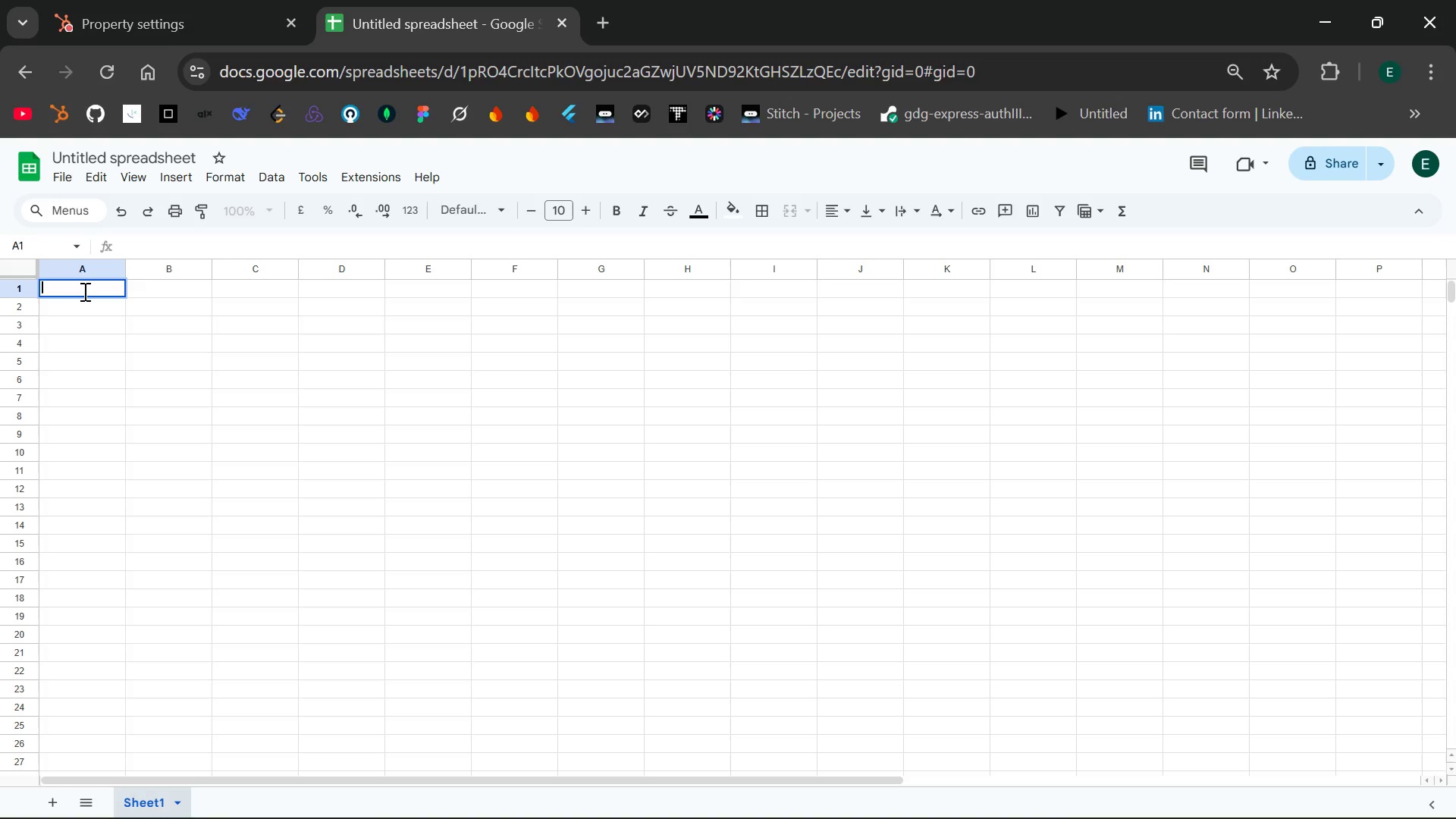 
type(Deal ID)
 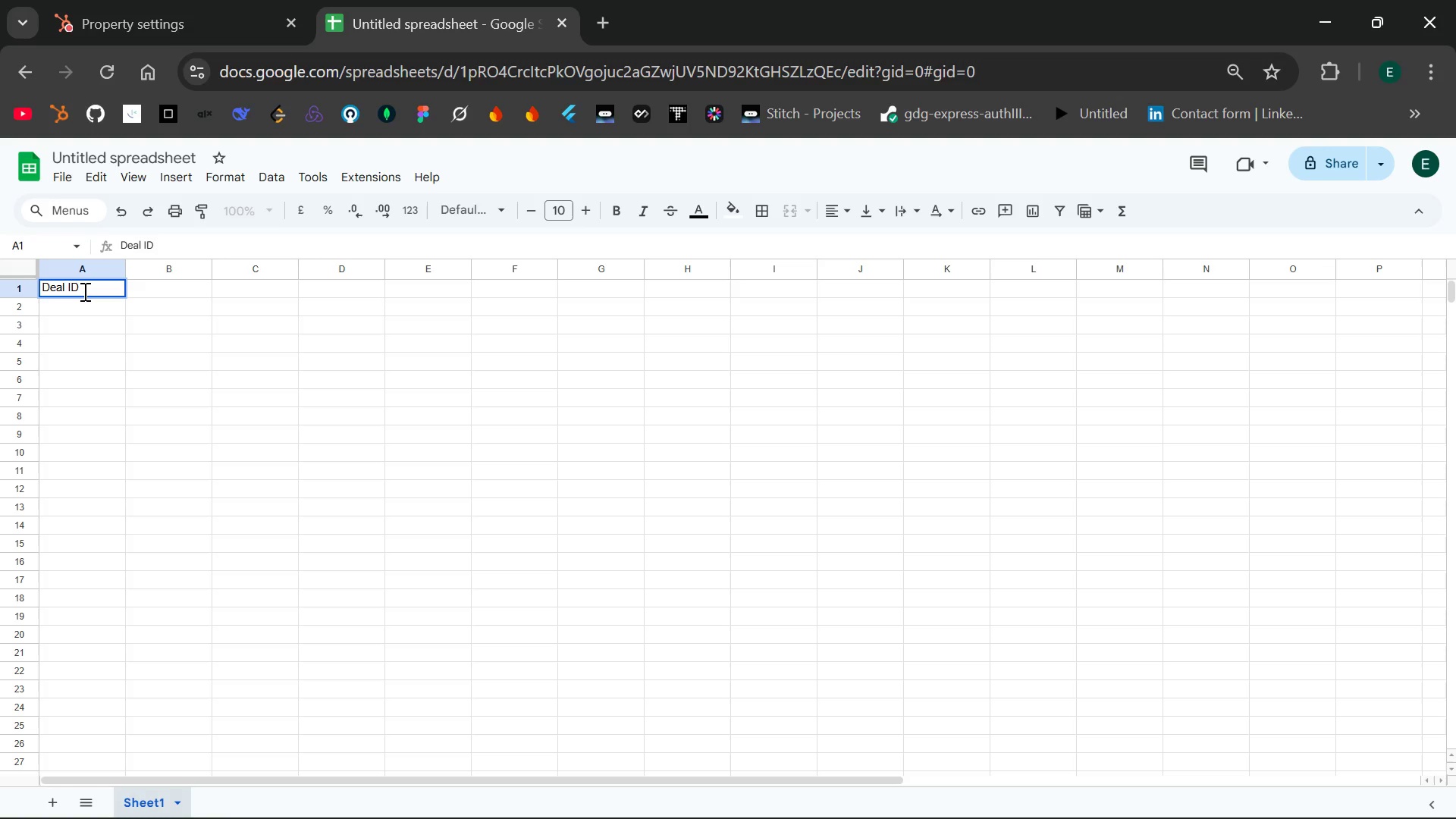 
double_click([145, 287])
 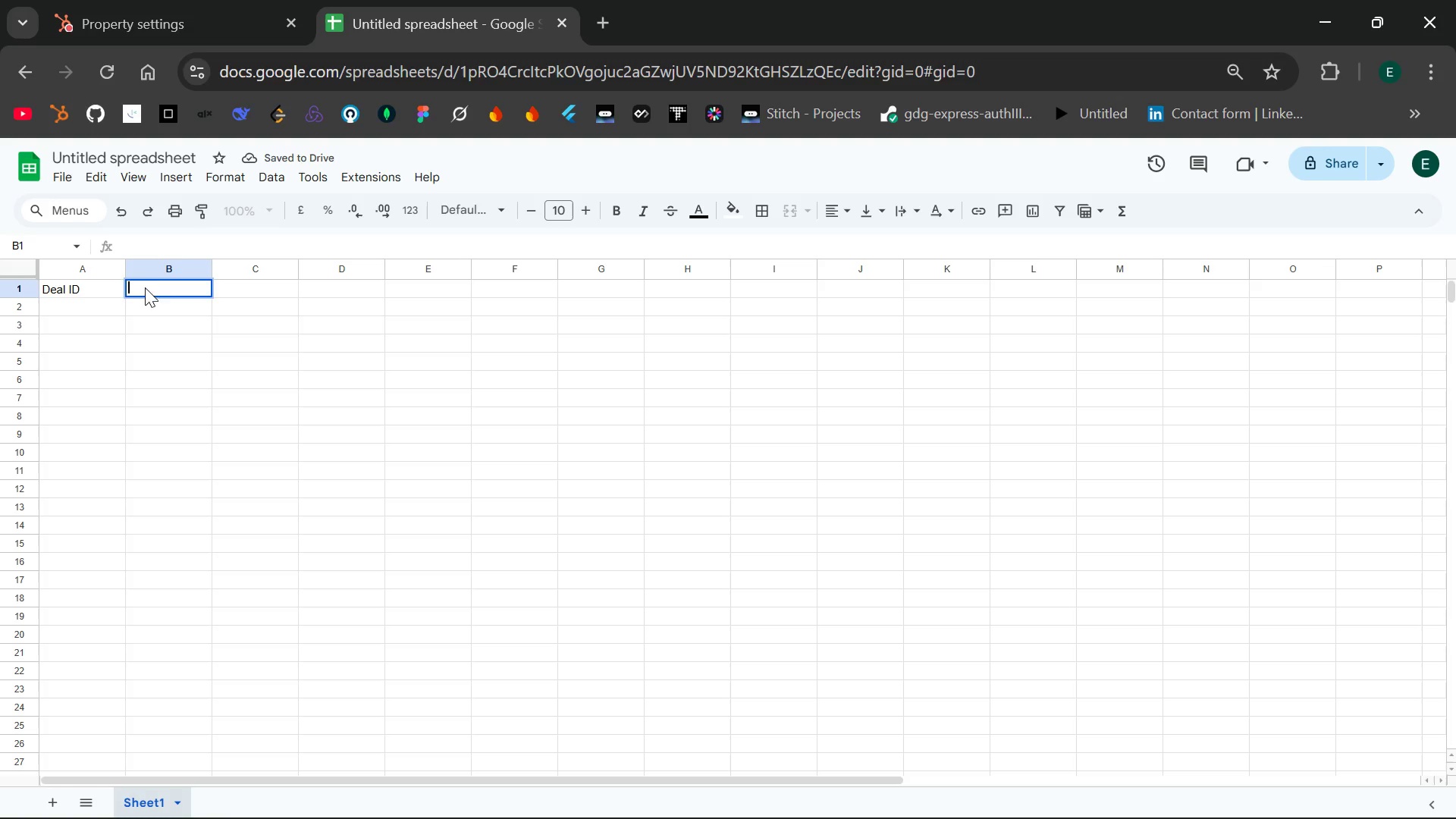 
type(Contact Name)
 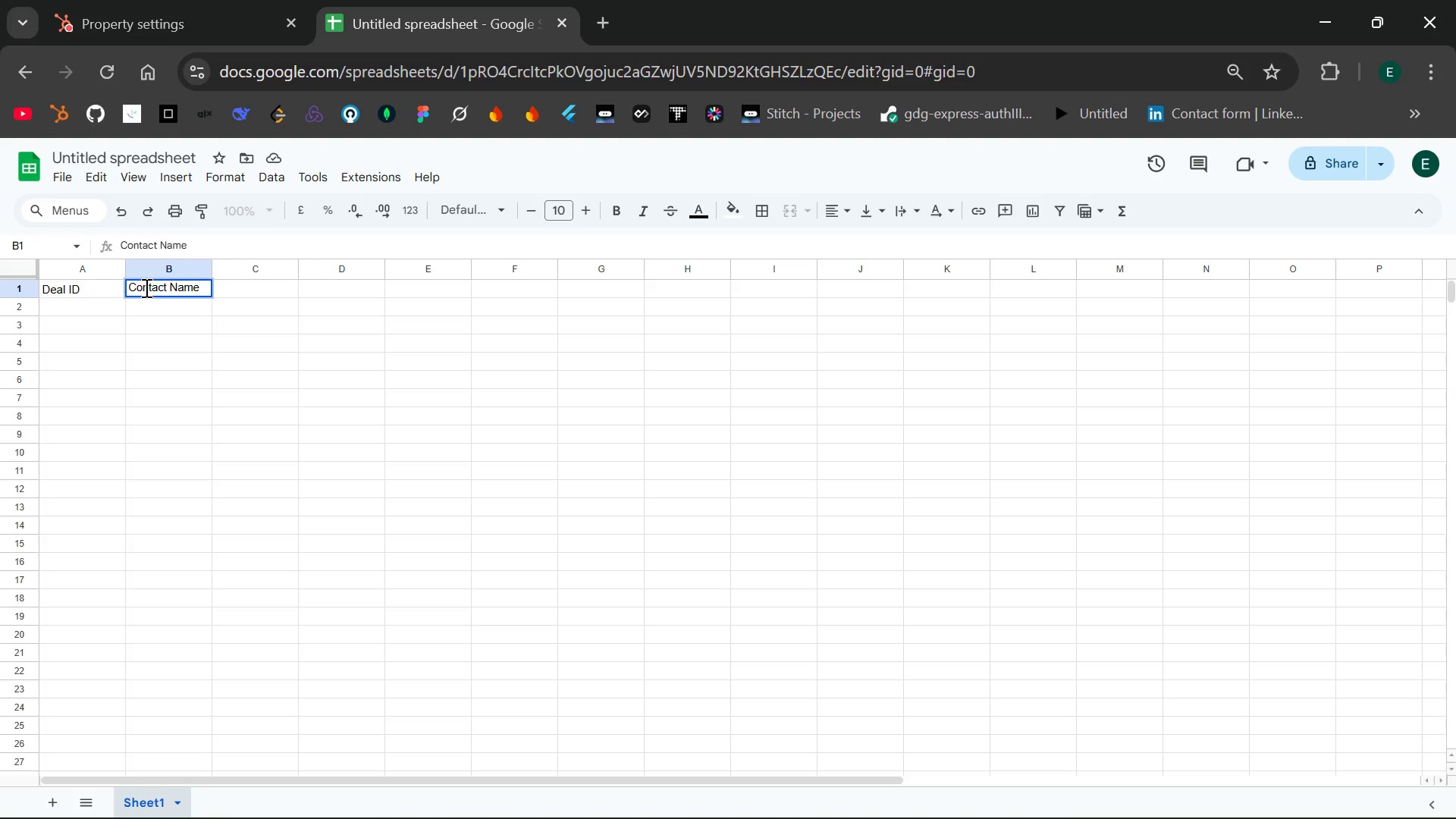 
double_click([235, 287])
 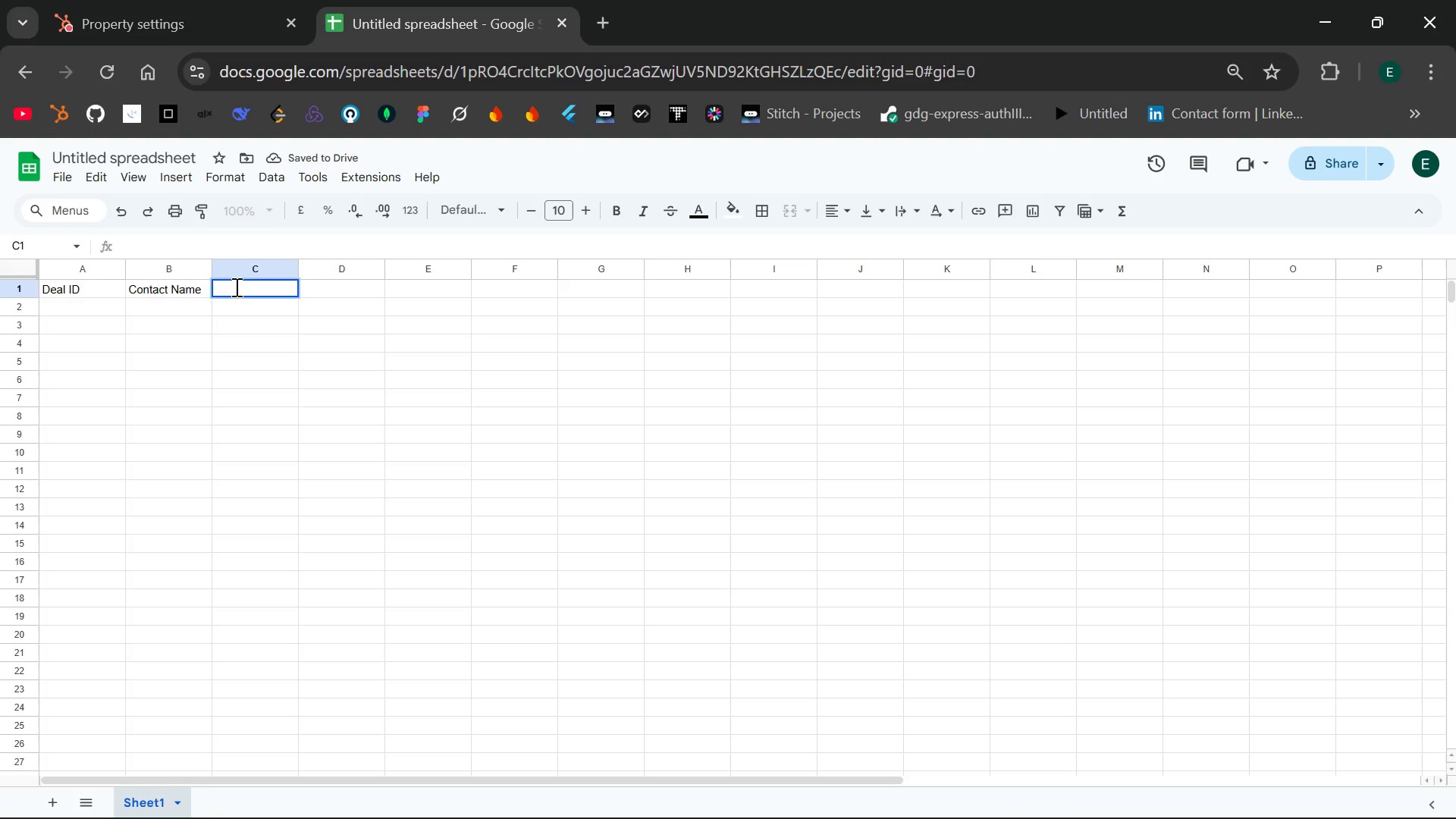 
type(Company)
 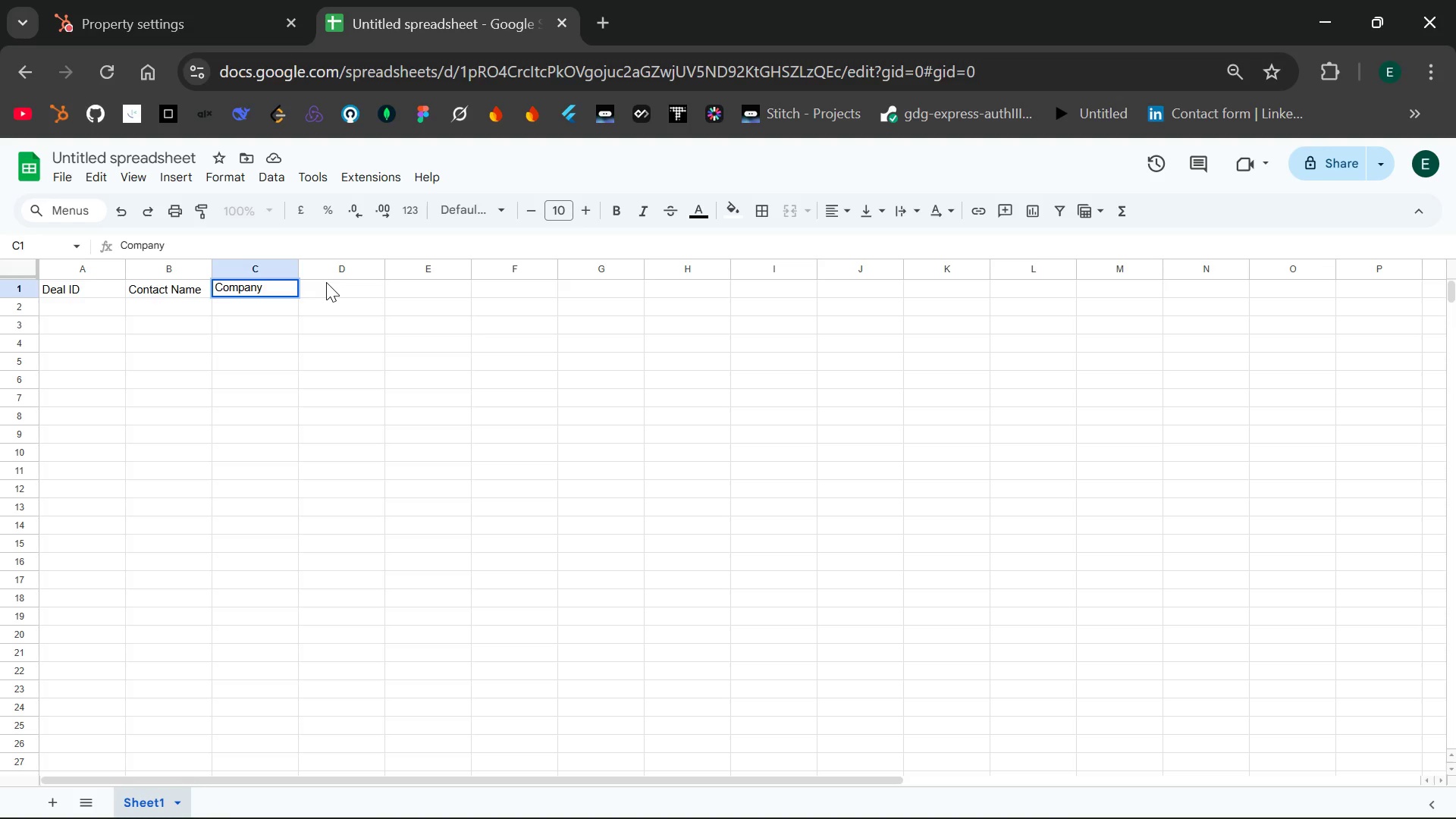 
double_click([326, 282])
 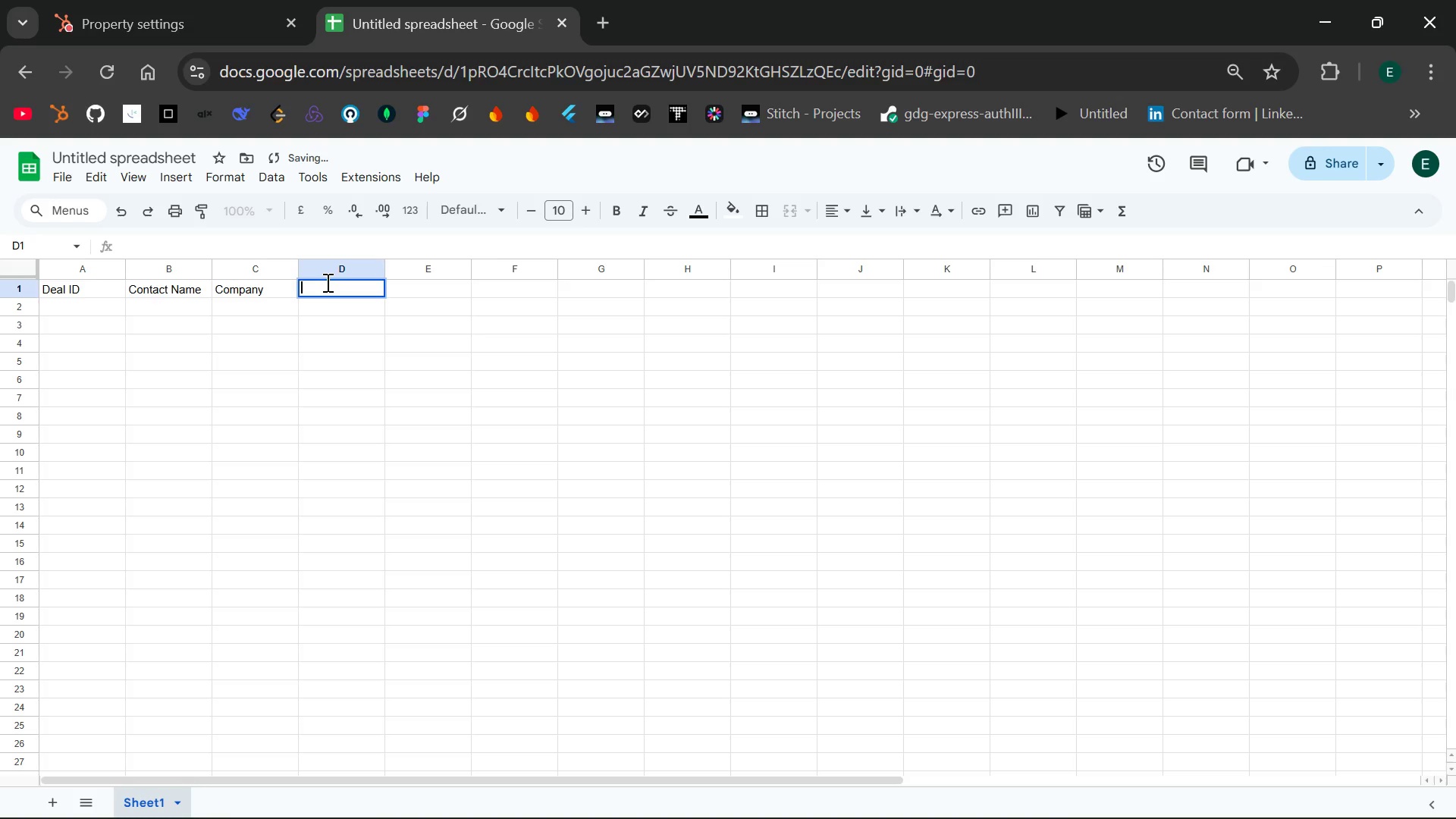 
type(Lead Source)
 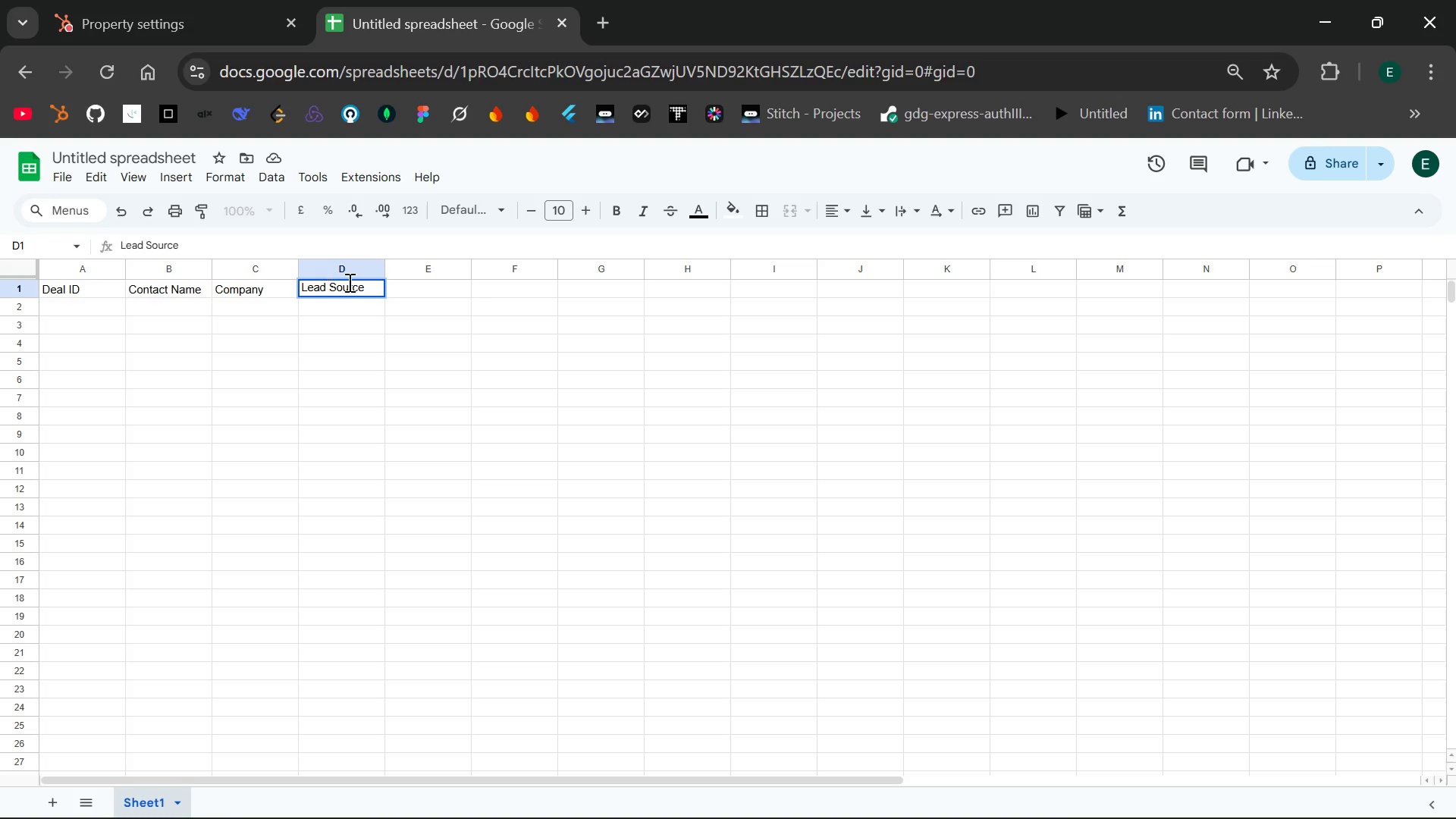 
double_click([409, 287])
 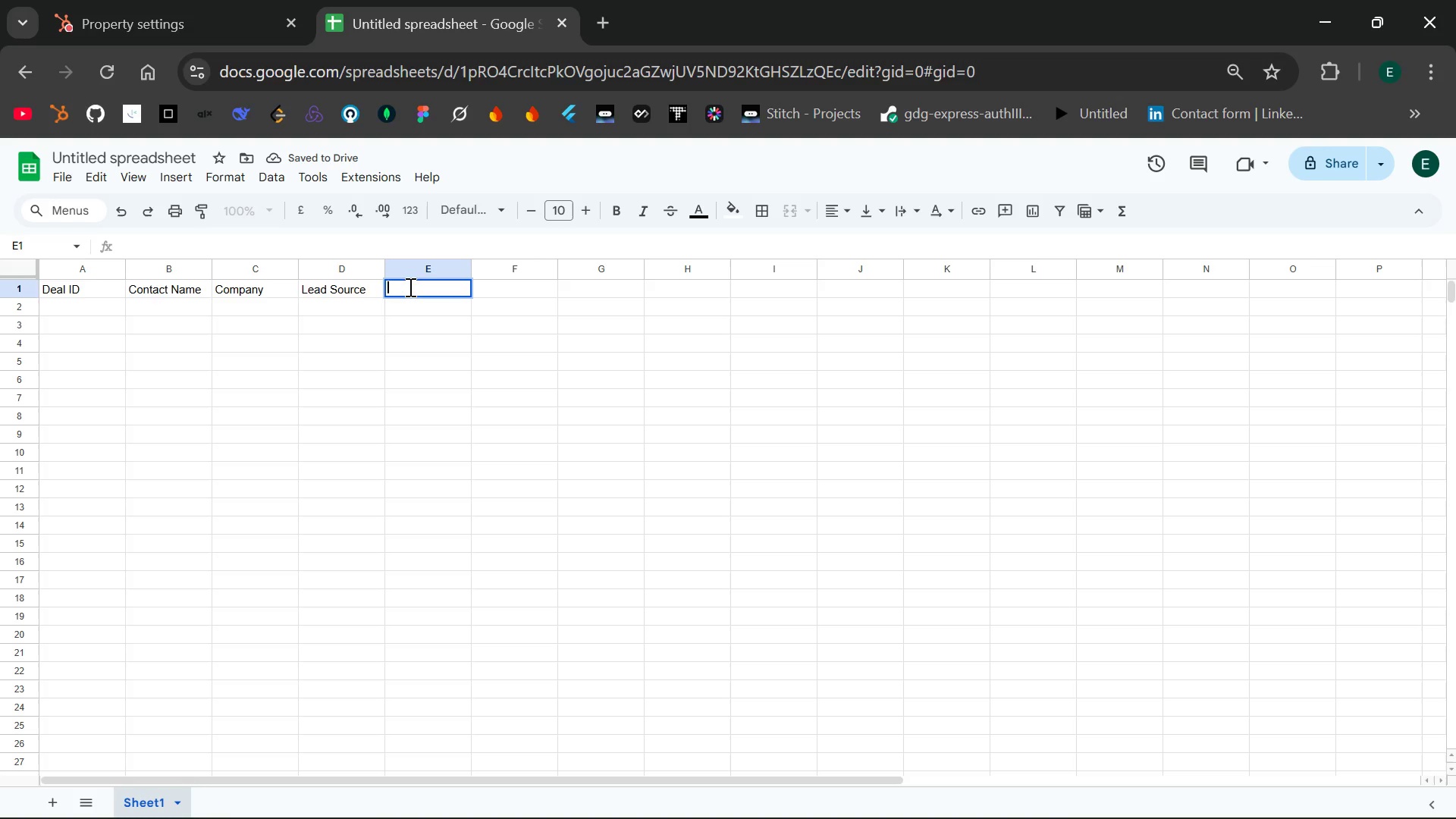 
type(v)
key(Backspace)
type(Value)
 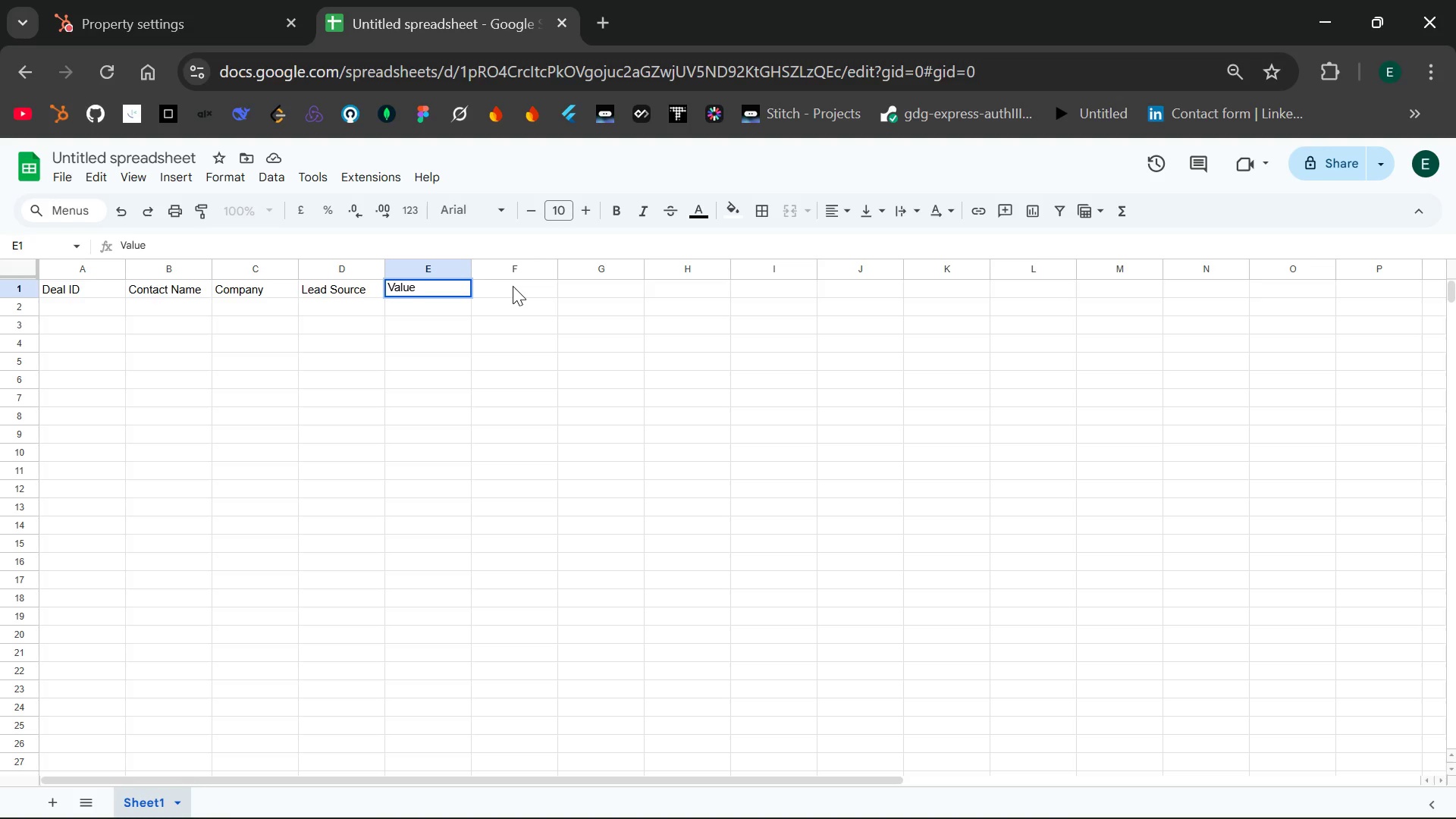 
double_click([513, 286])
 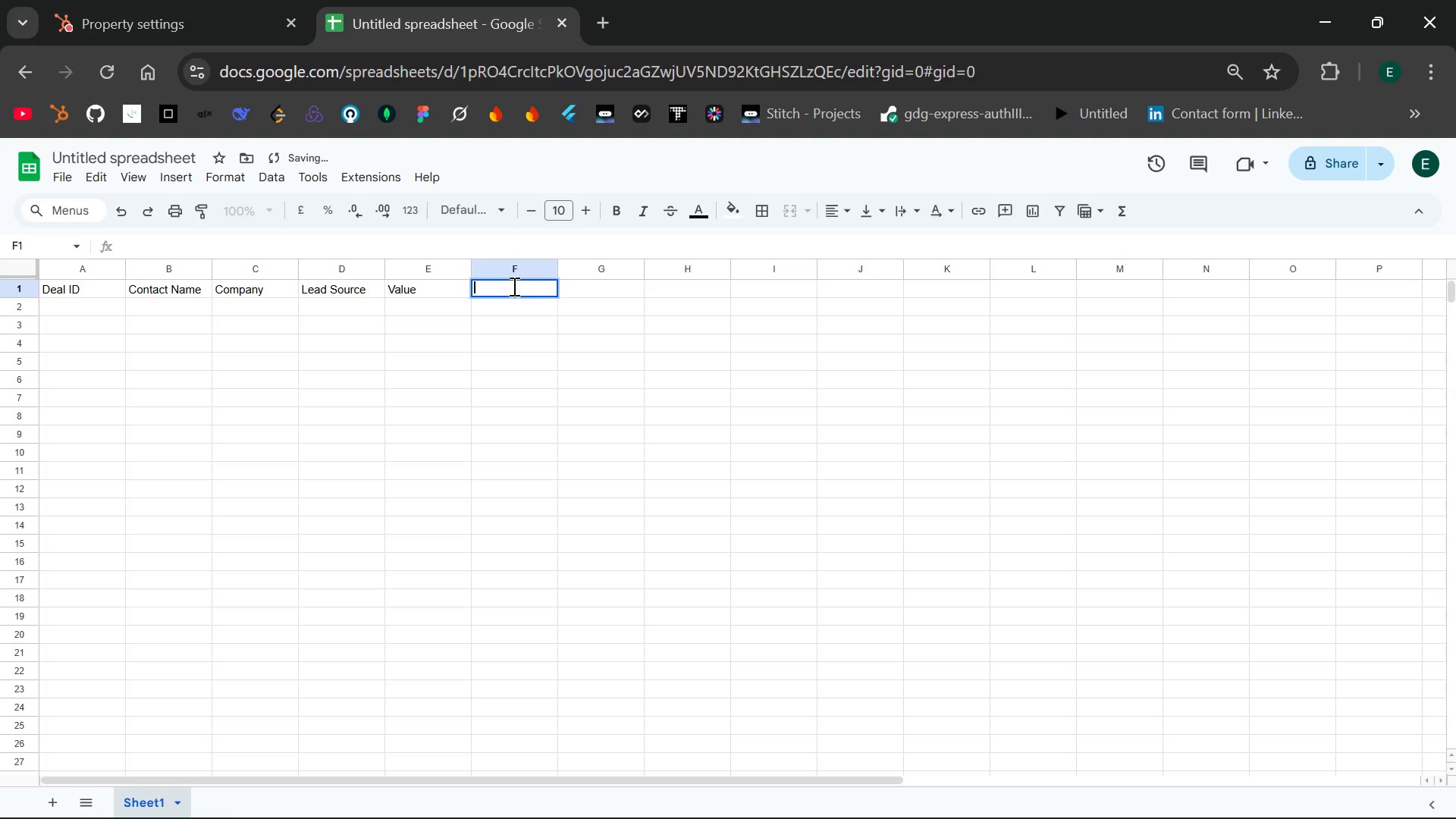 
type(Interest TYpe)
 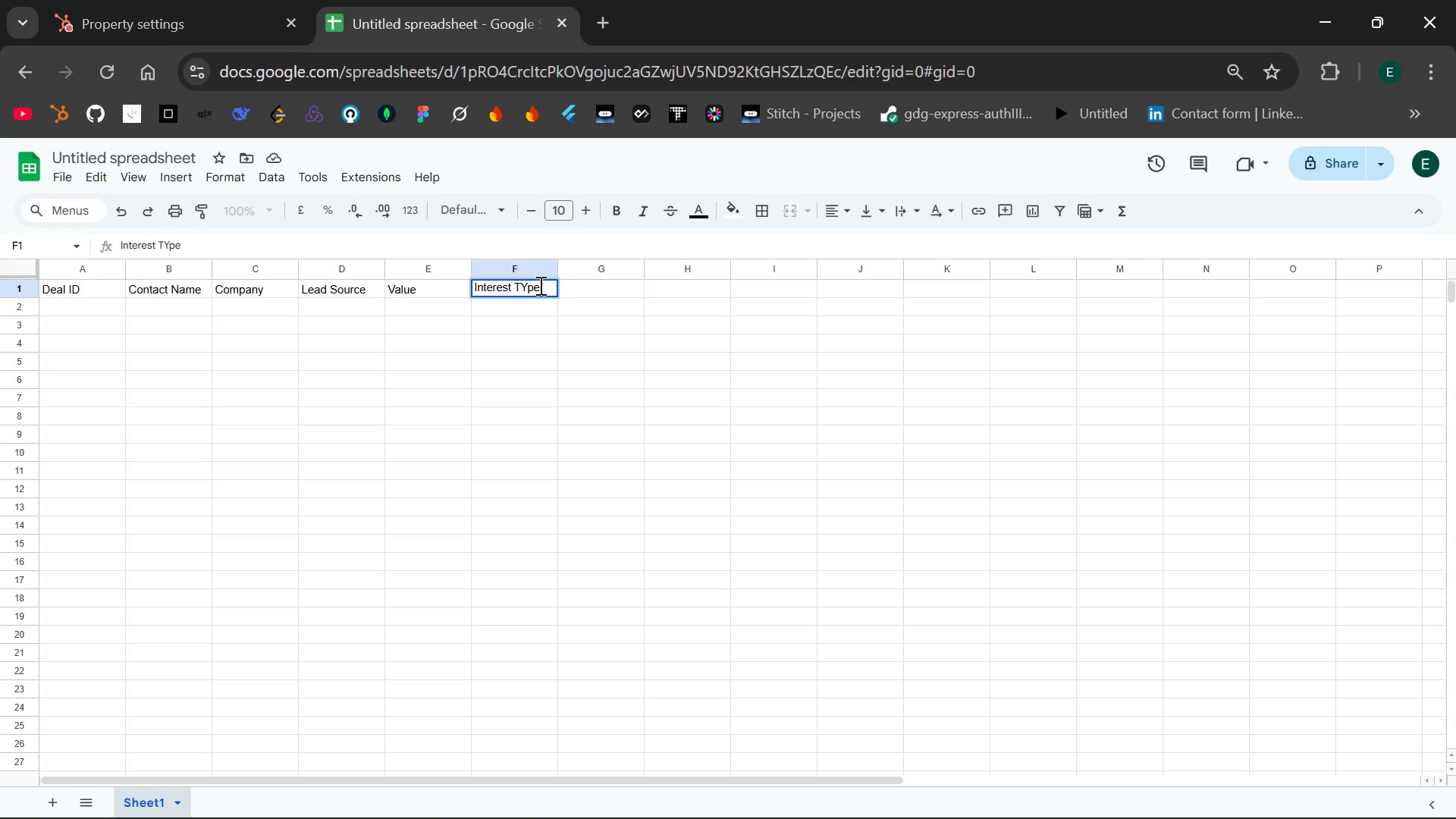 
key(Backspace)
key(Backspace)
key(Backspace)
type(ype)
 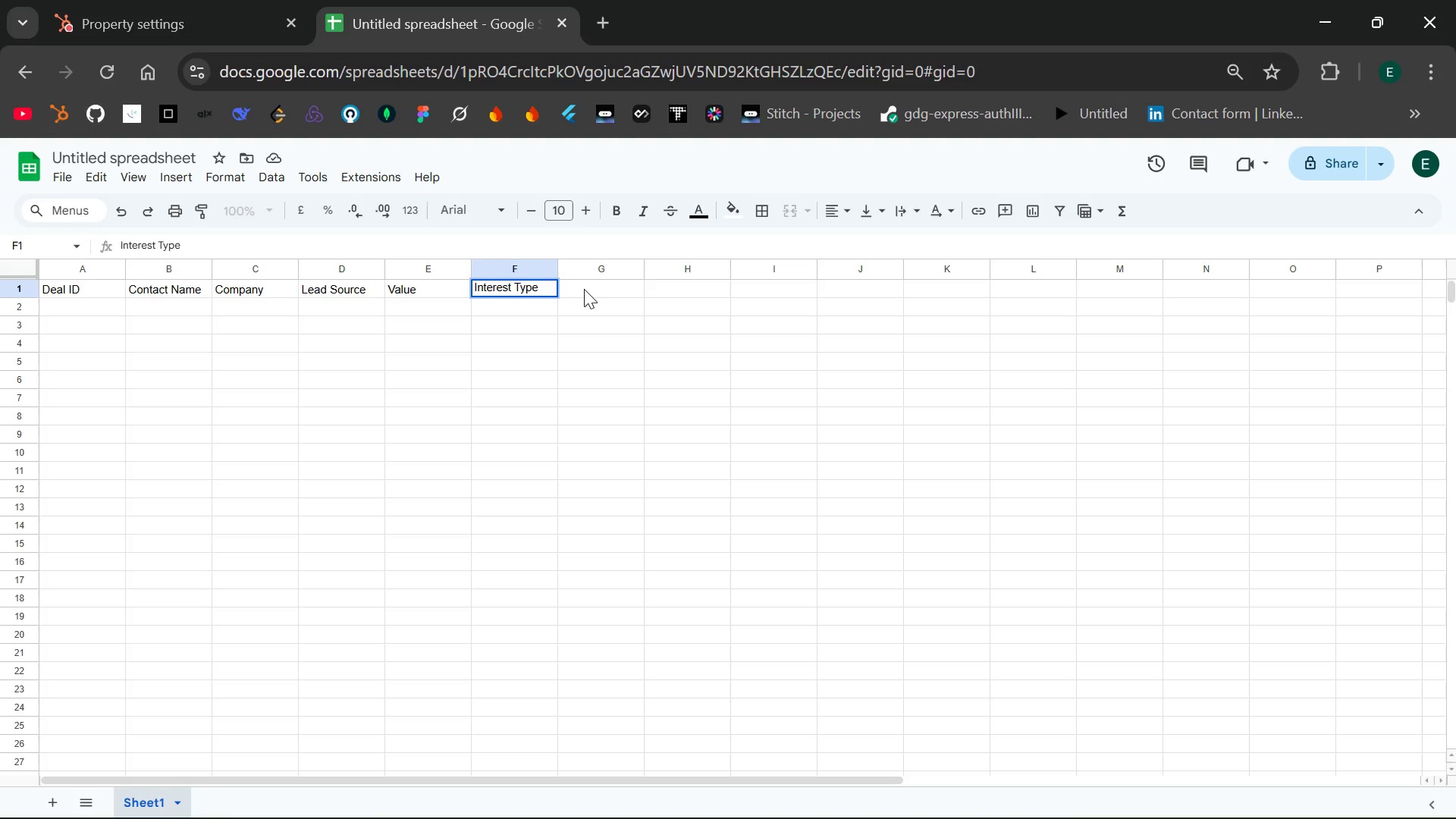 
wait(12.3)
 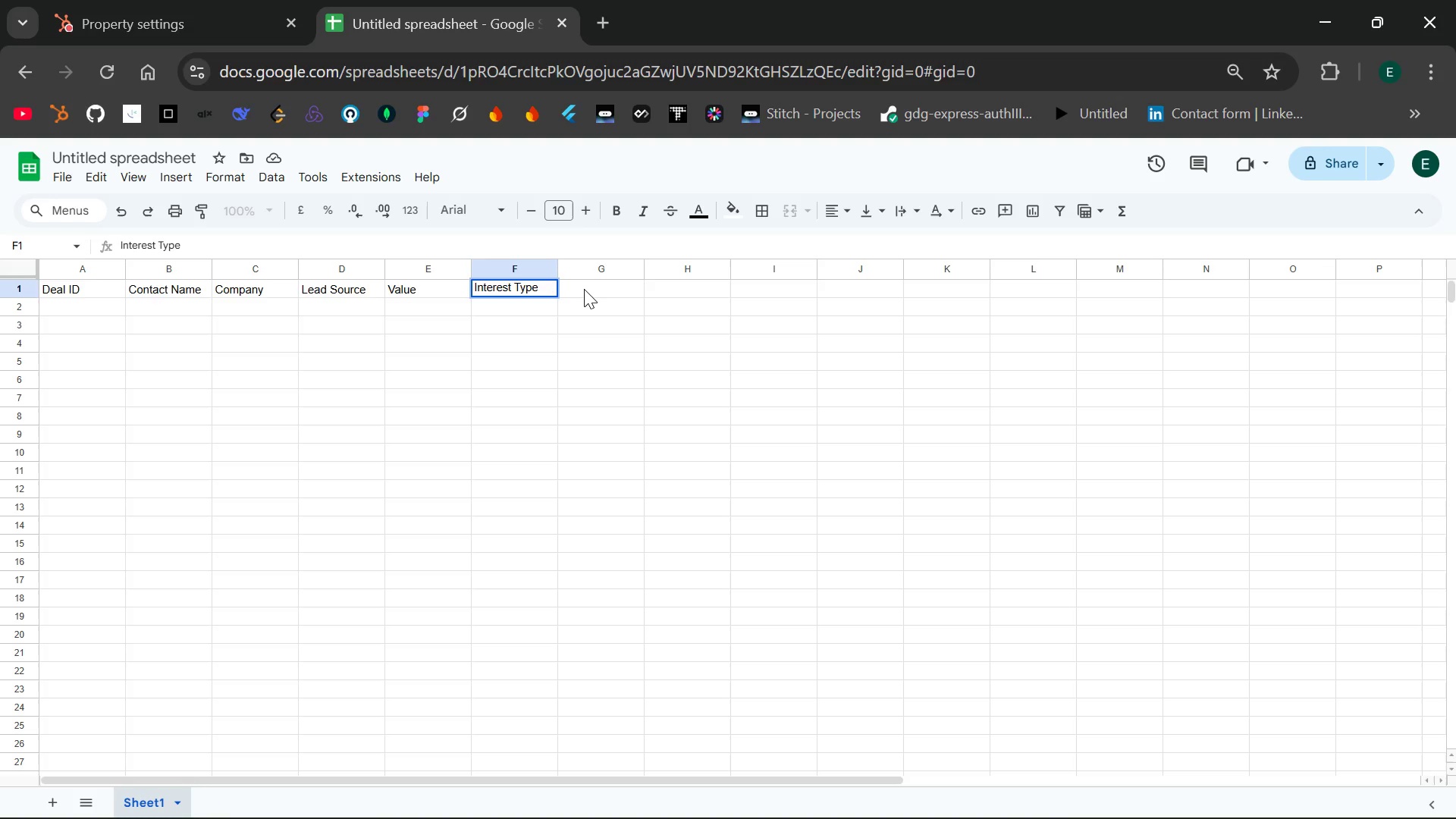 
double_click([584, 289])
 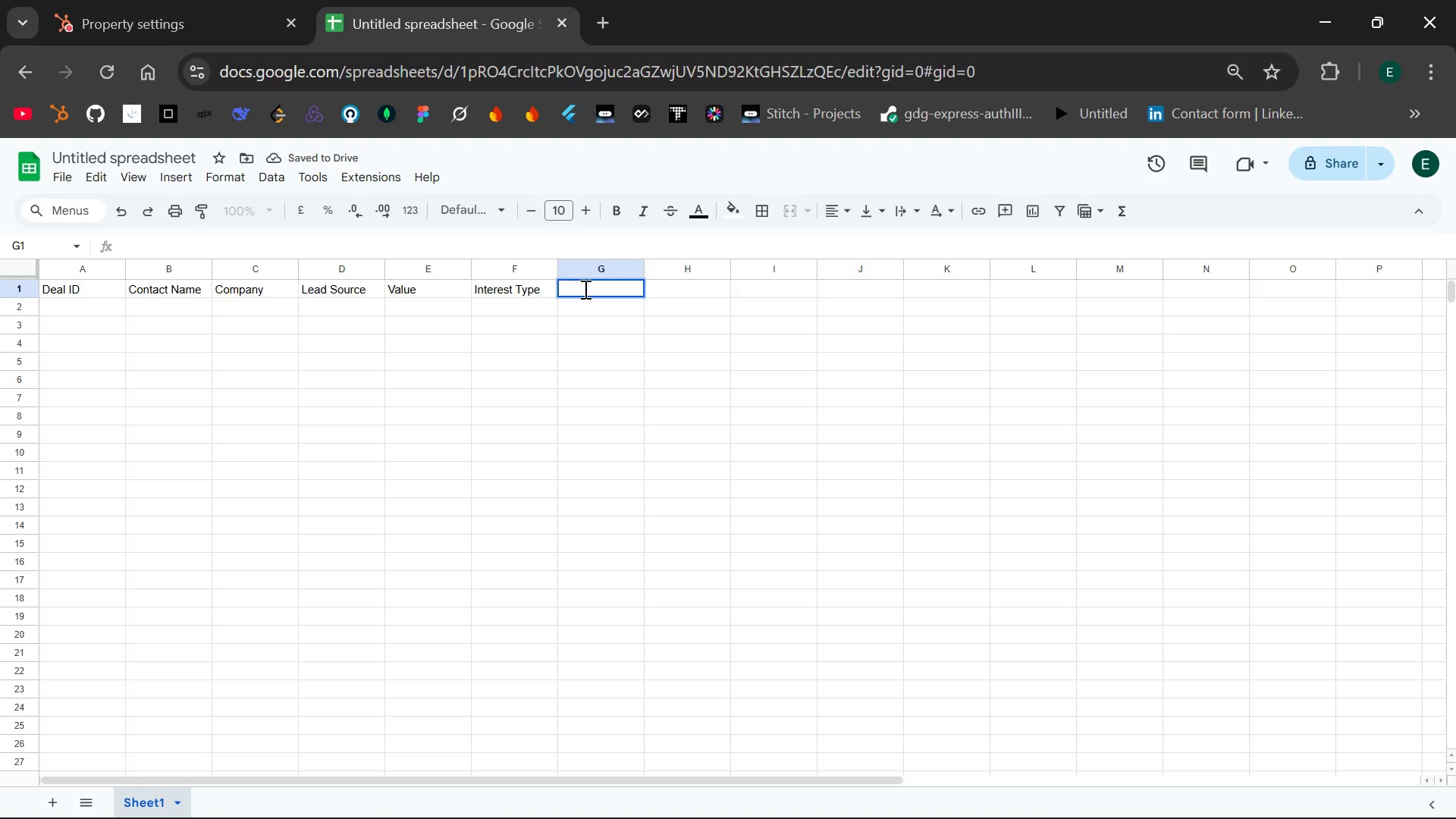 
wait(5.67)
 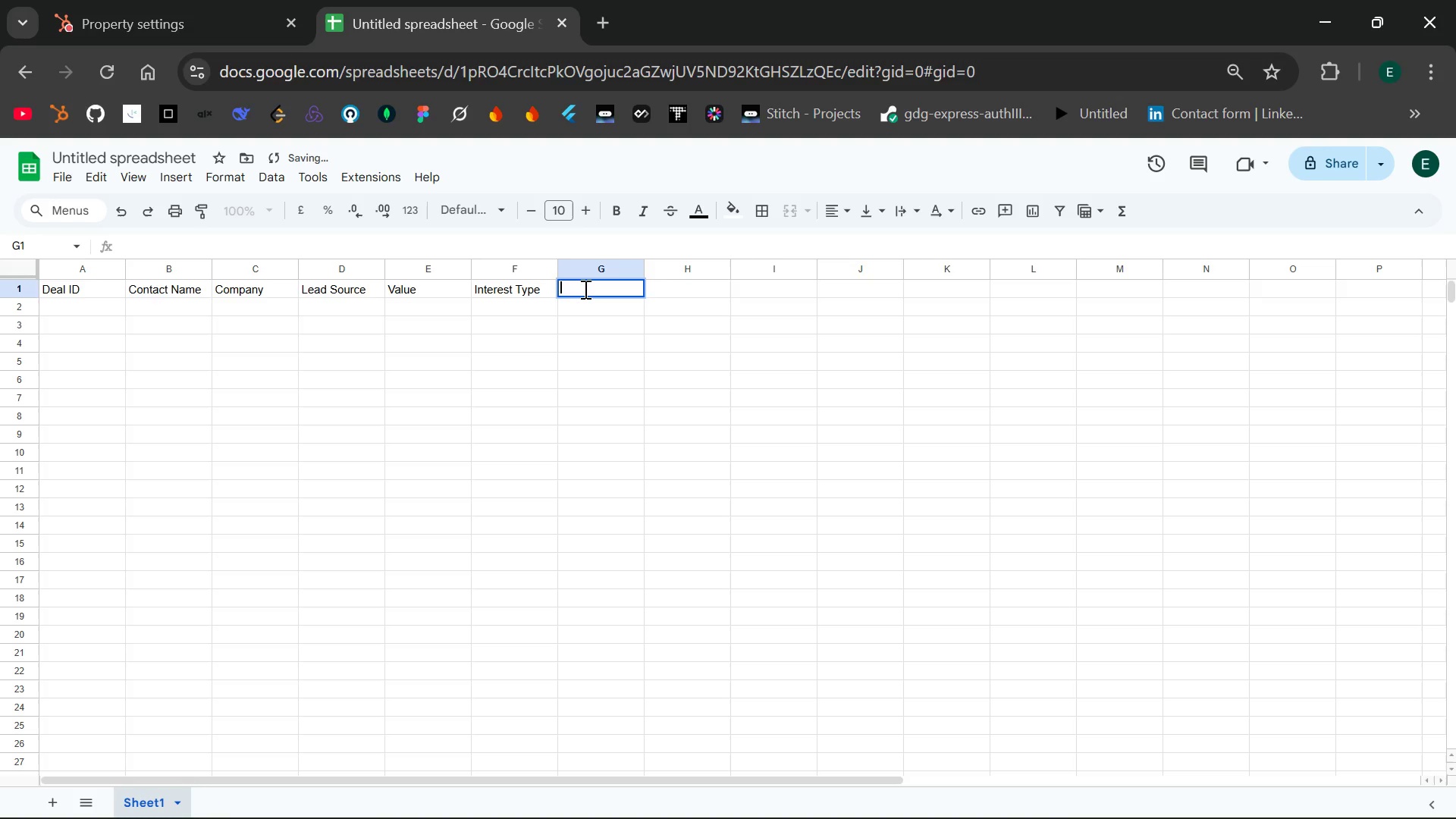 
type(Pi)
 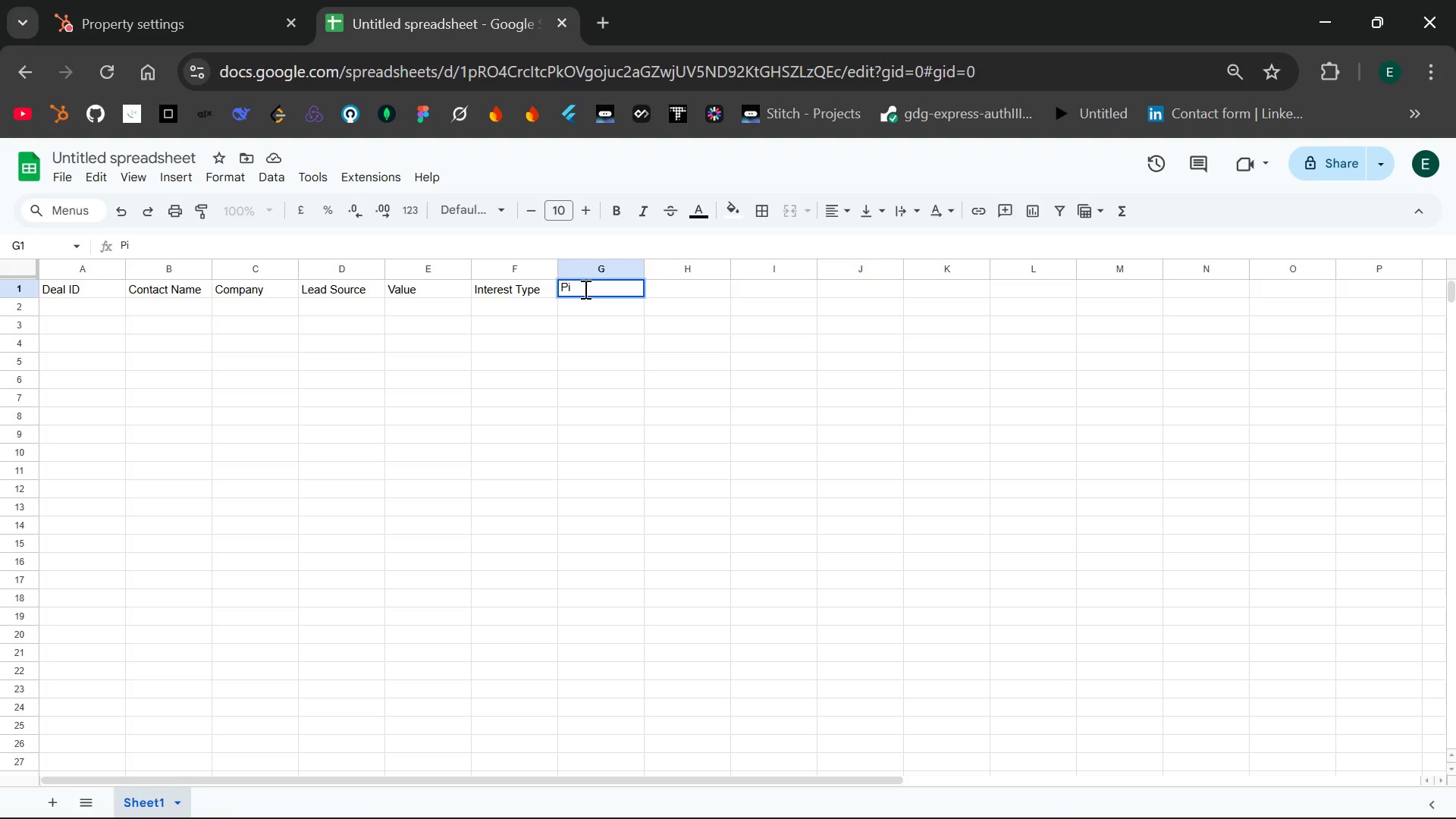 
wait(6.73)
 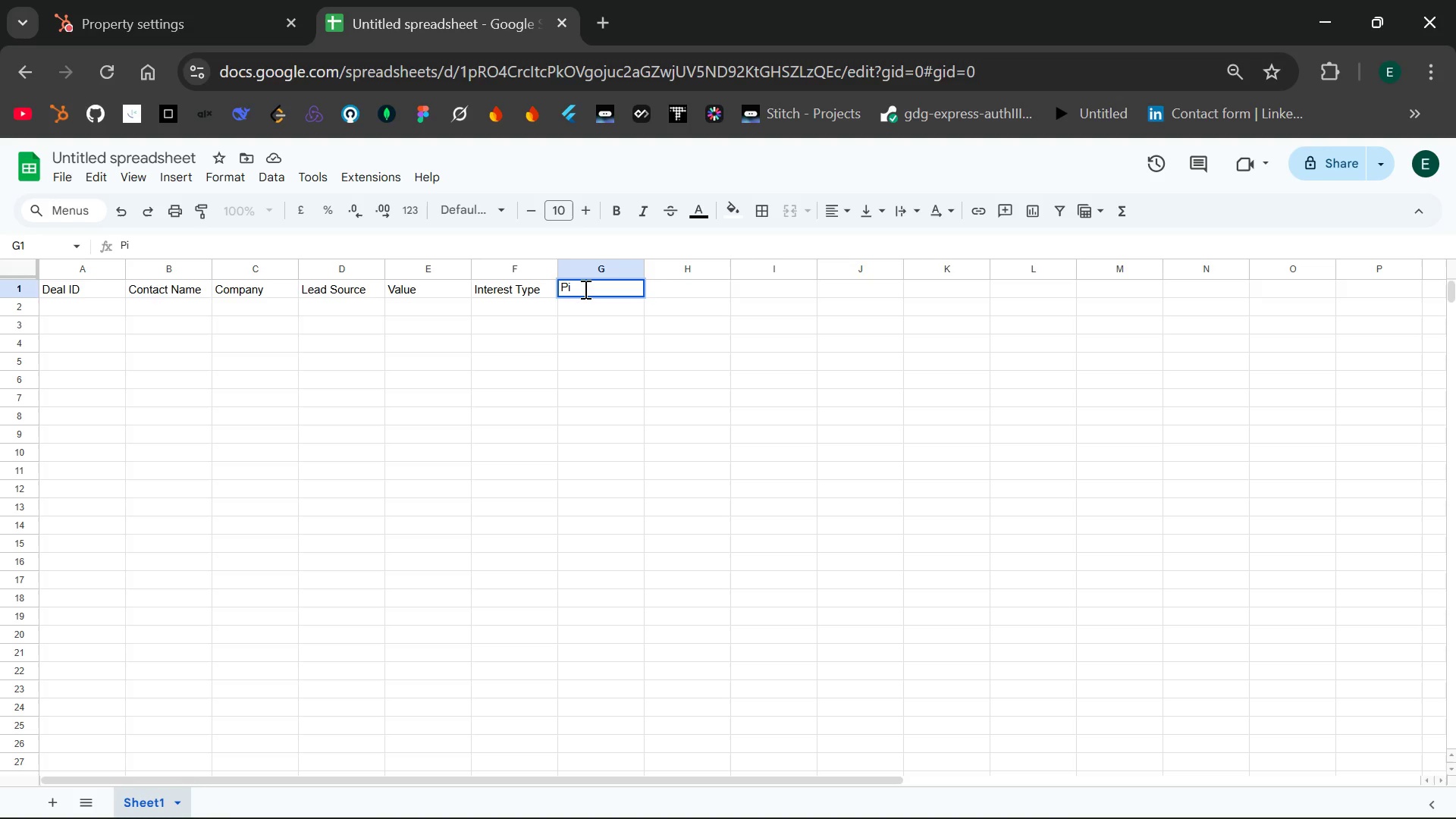 
type(peline Stage)
 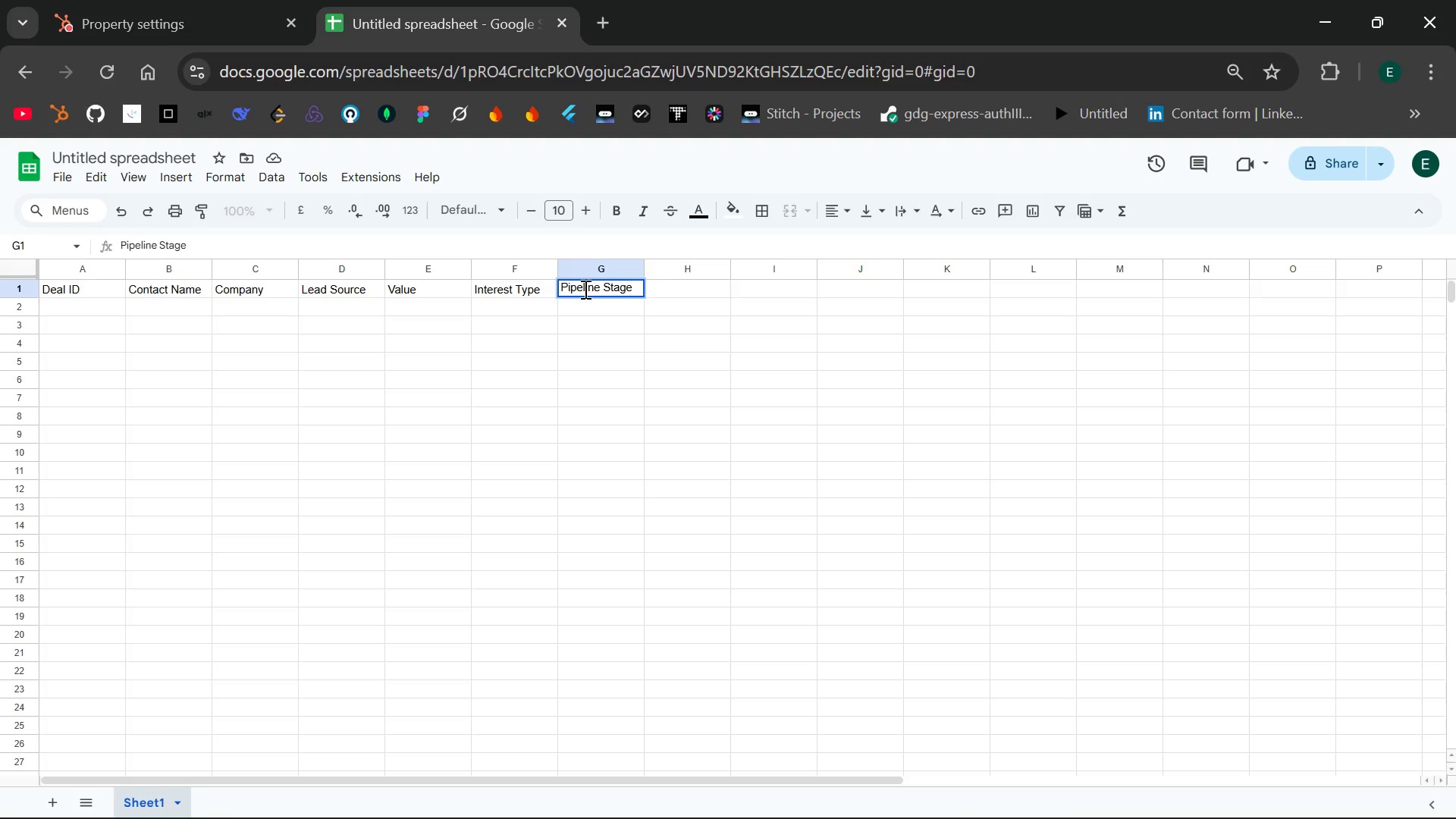 
double_click([669, 284])
 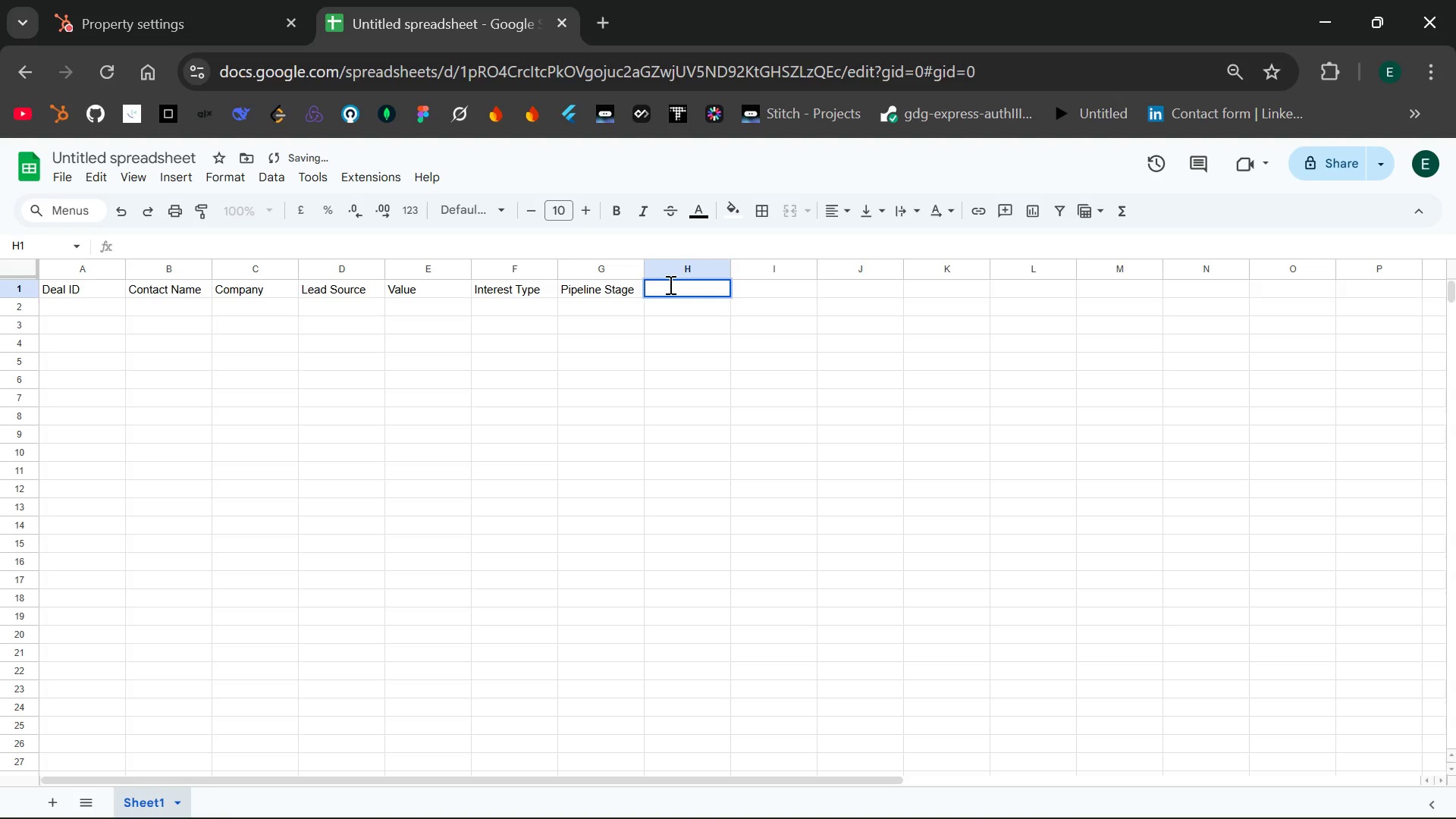 
type(Pref)
 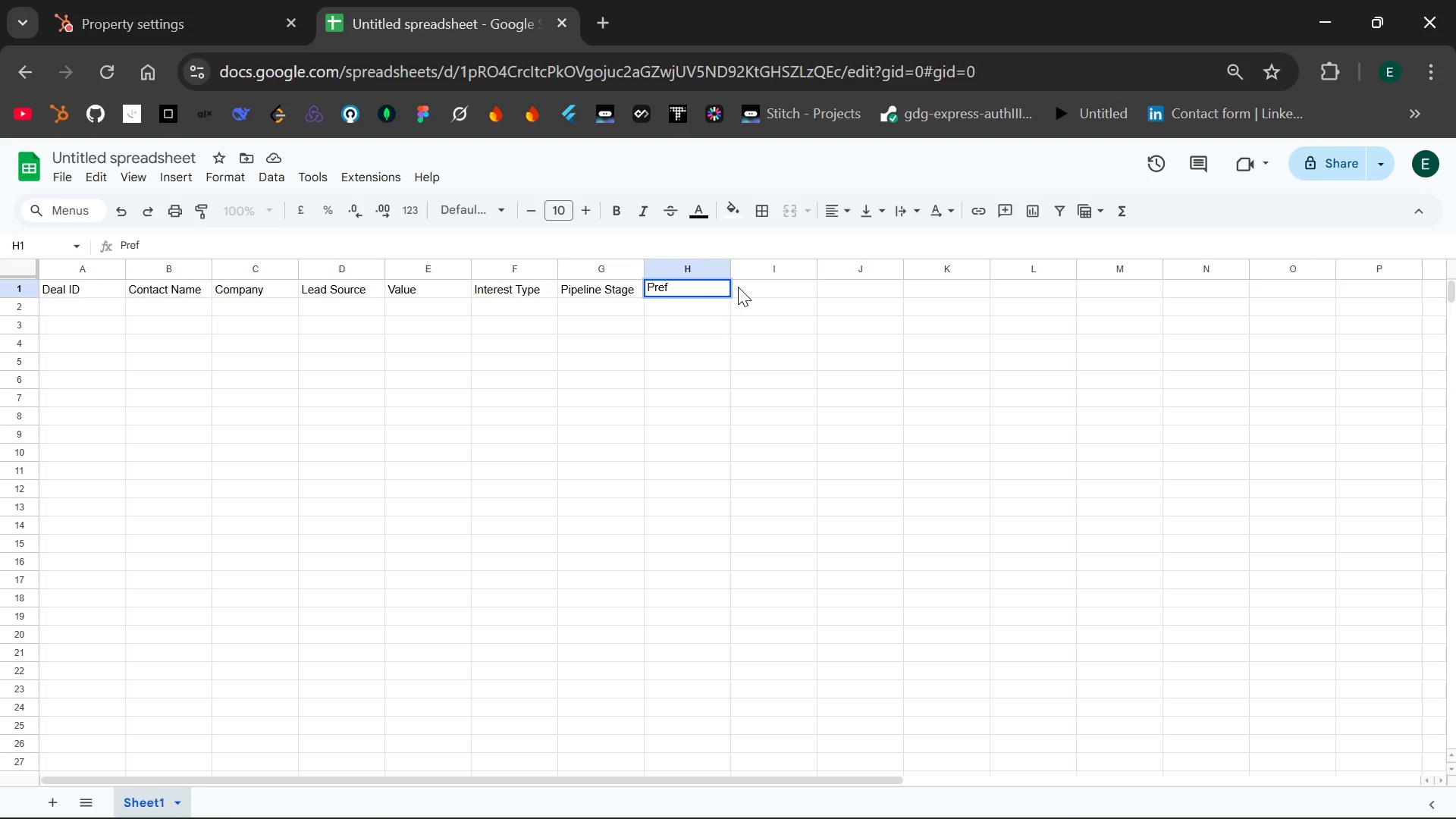 
type(erred S)
 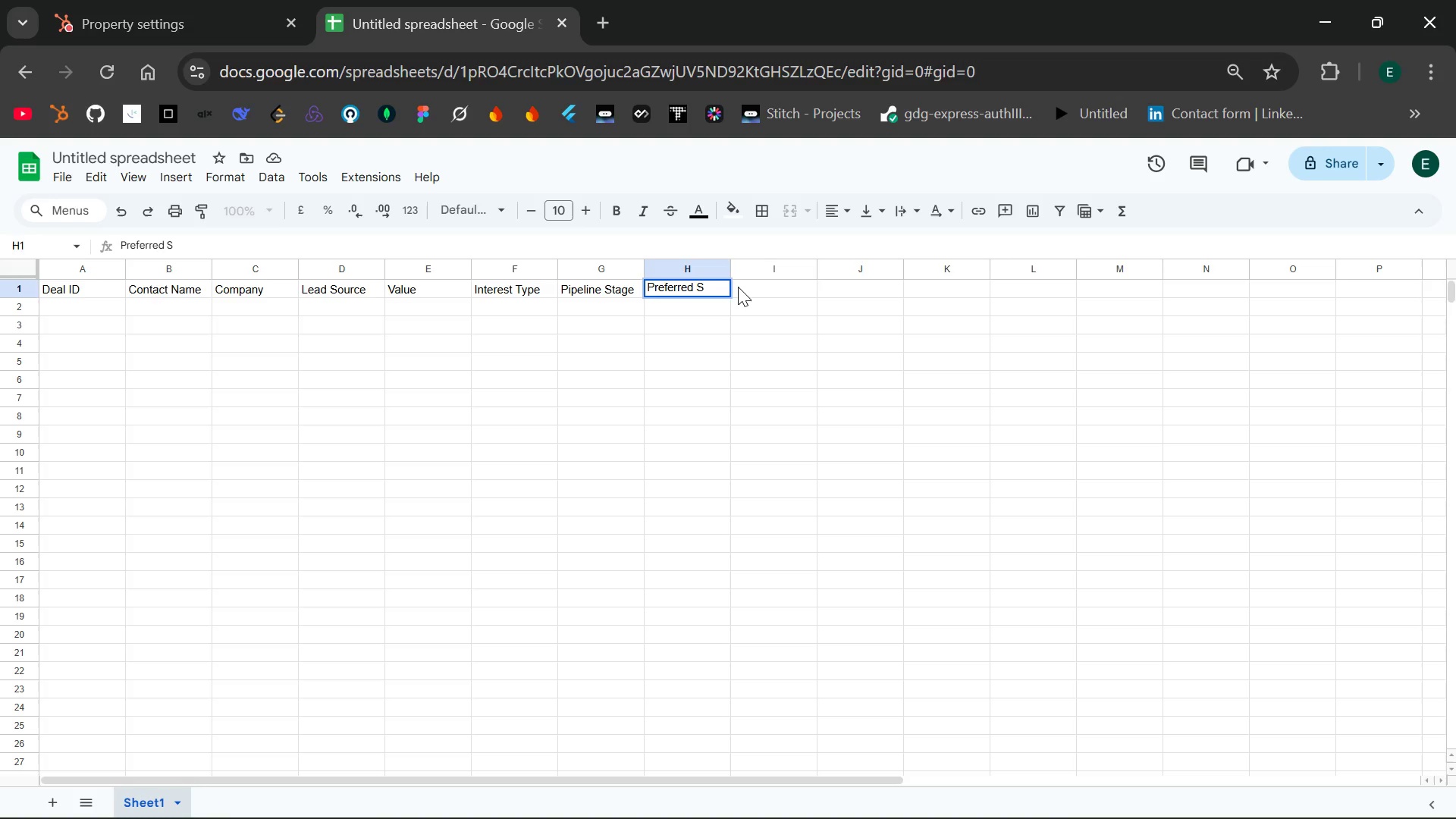 
type(port)
 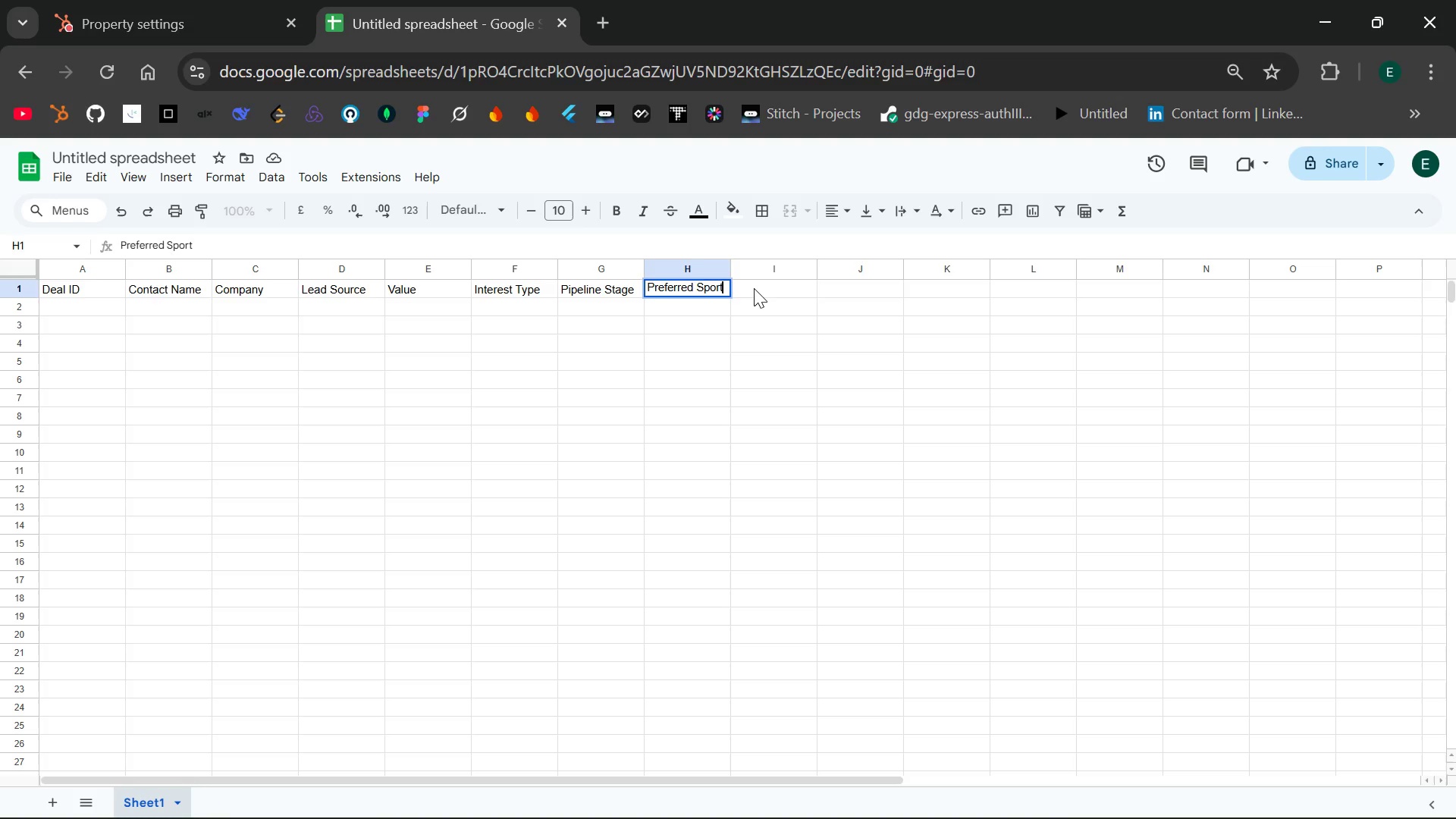 
double_click([754, 288])
 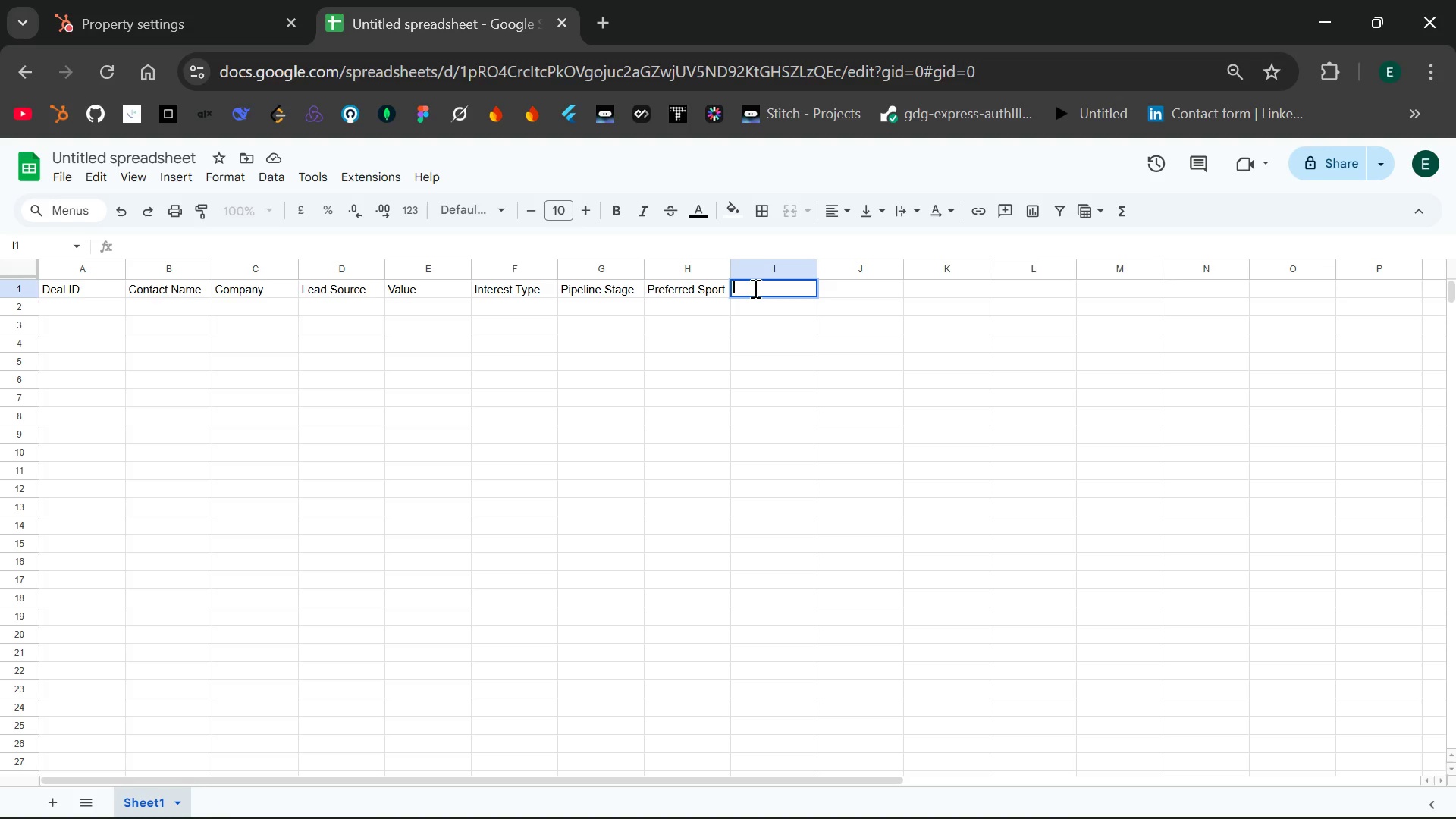 
wait(7.97)
 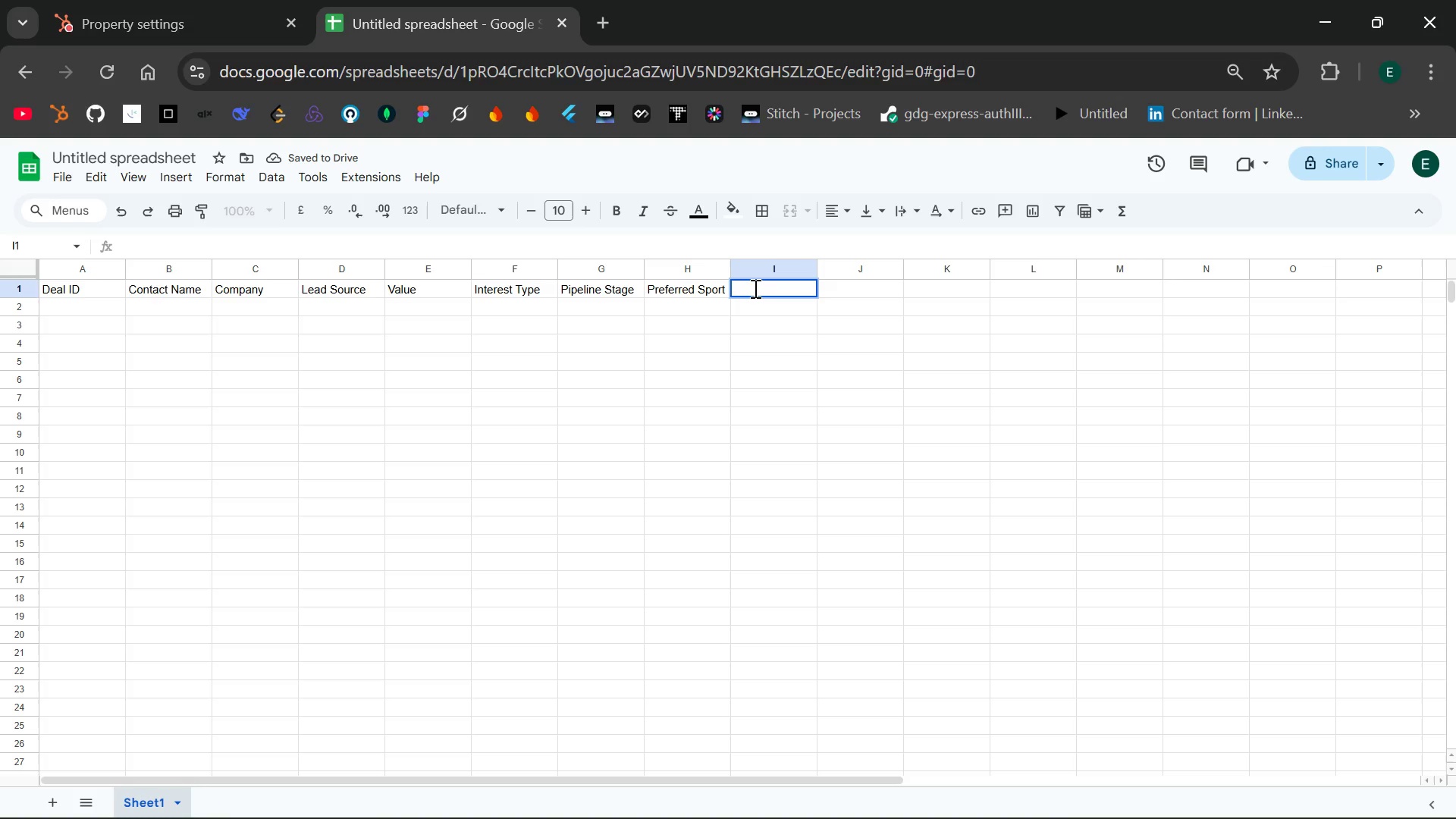 
type(Com)
 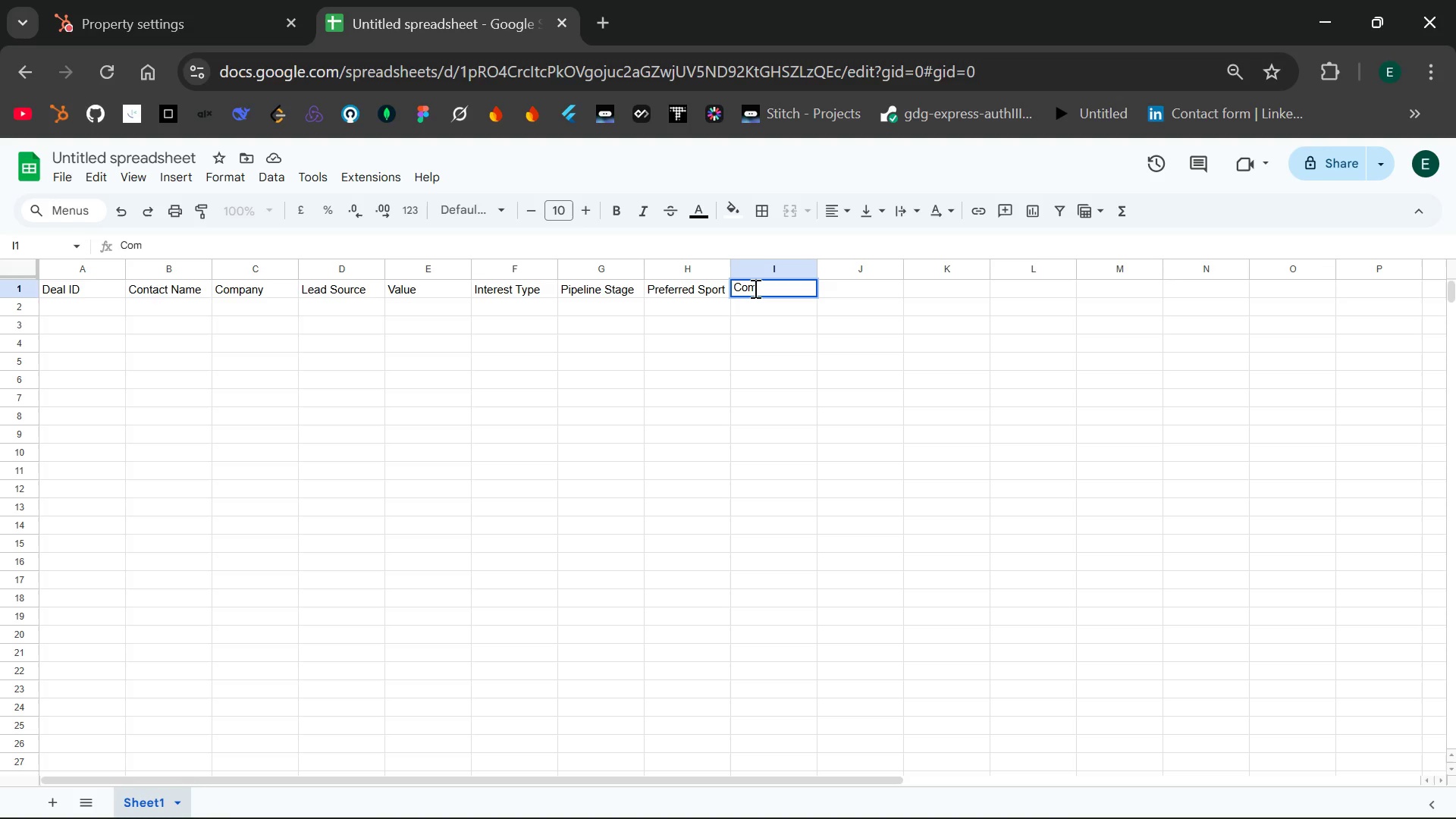 
wait(5.22)
 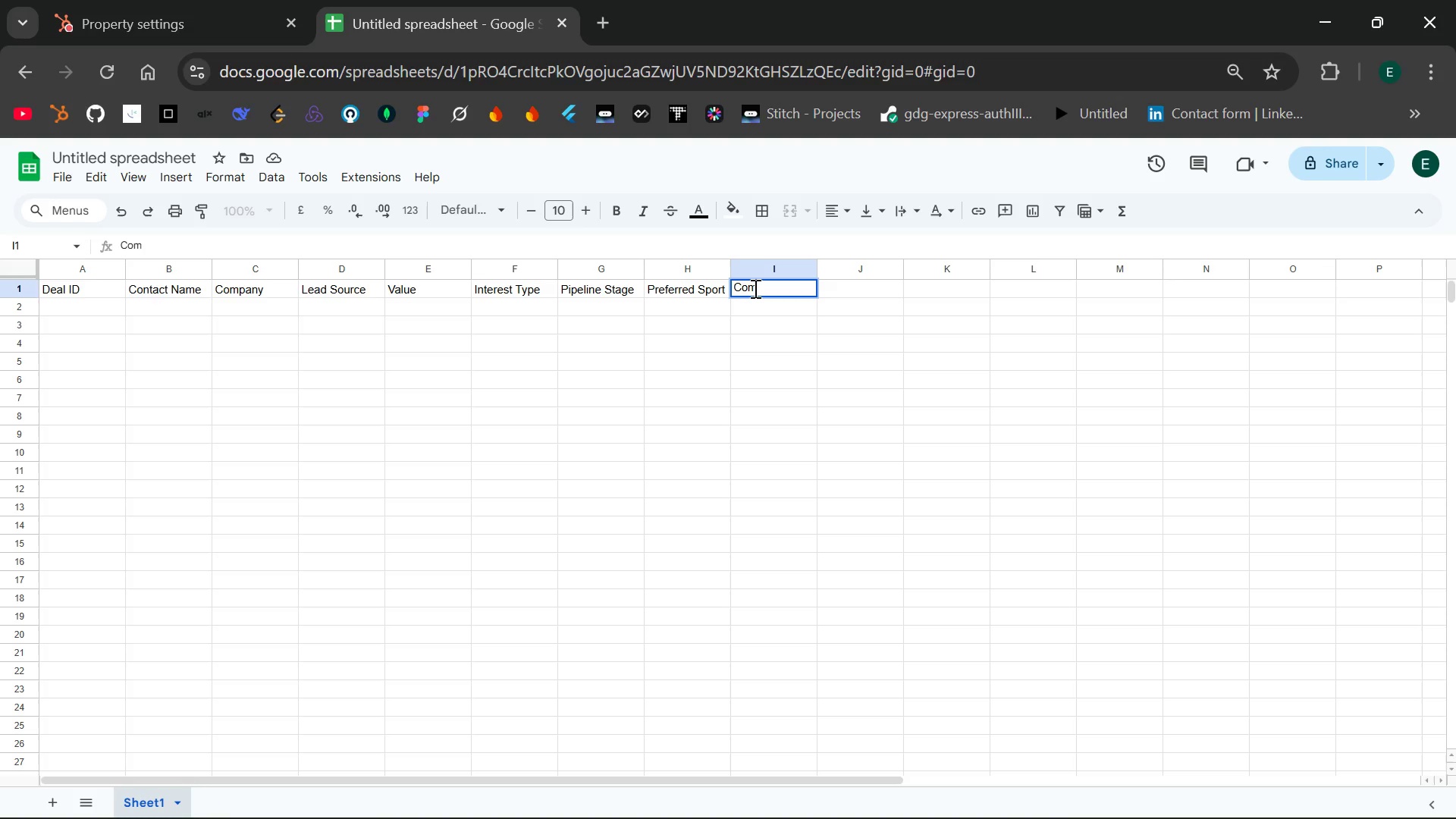 
type(pany Size)
 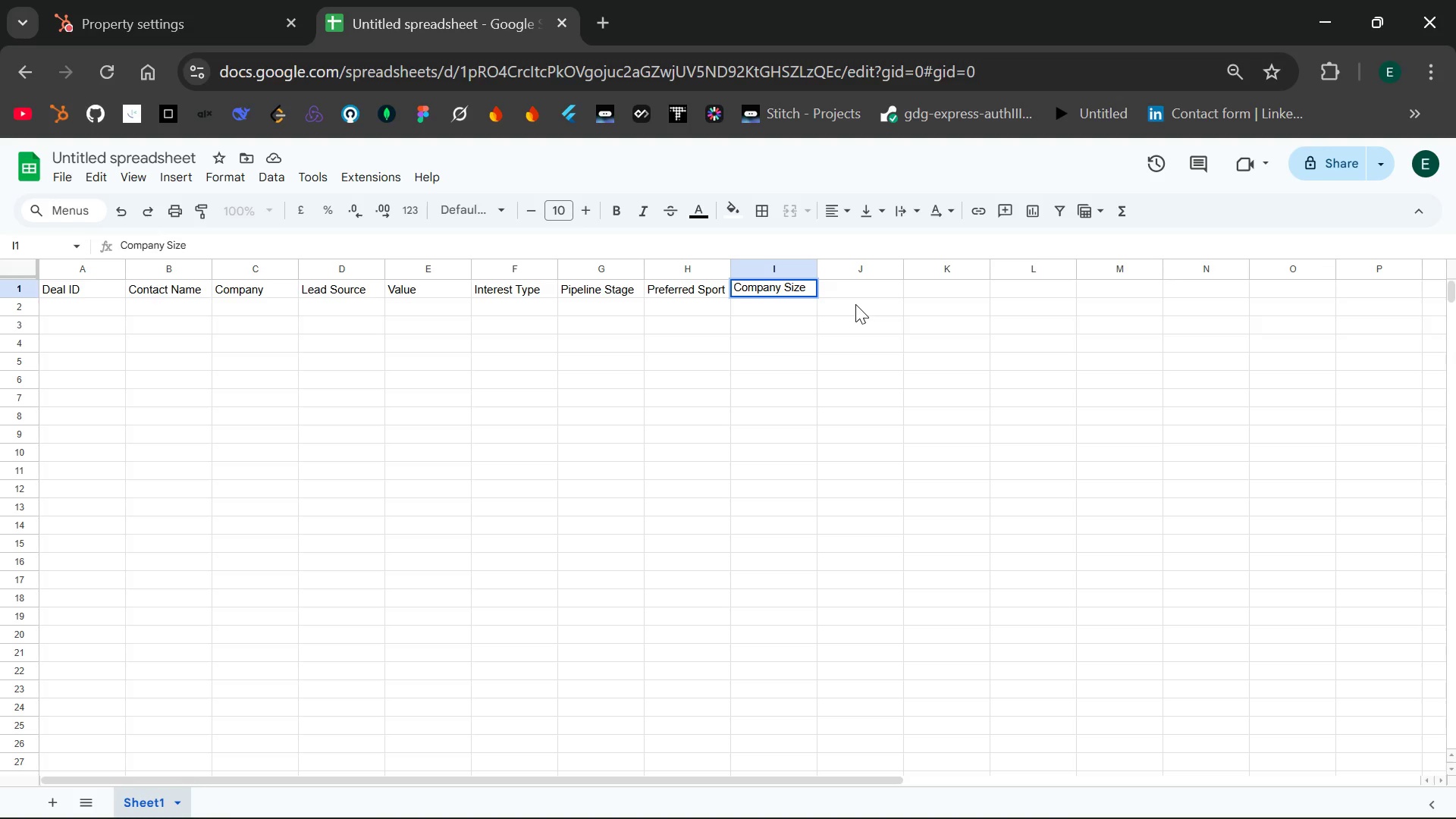 
double_click([847, 288])
 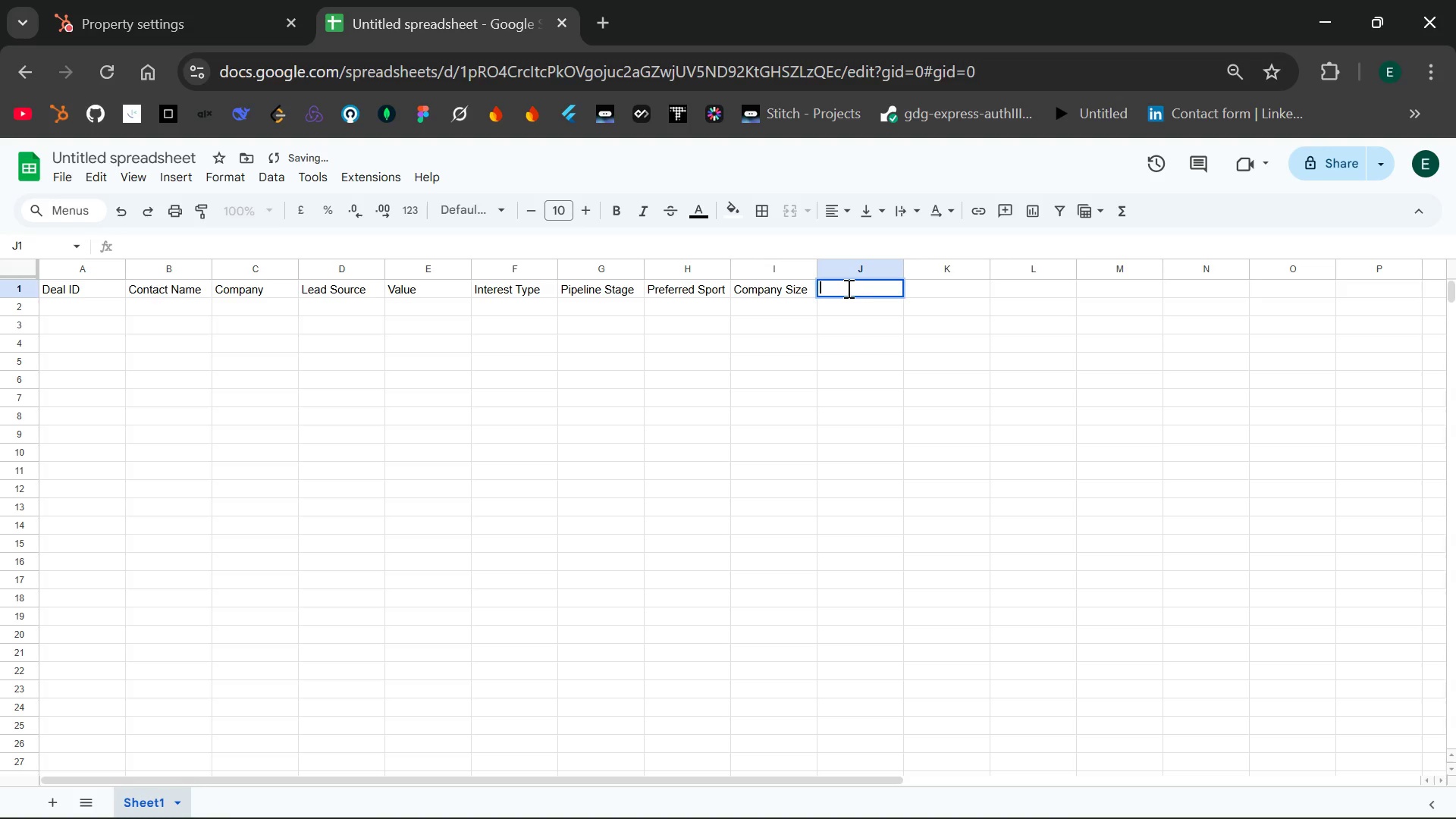 
type(Sponsorship)
 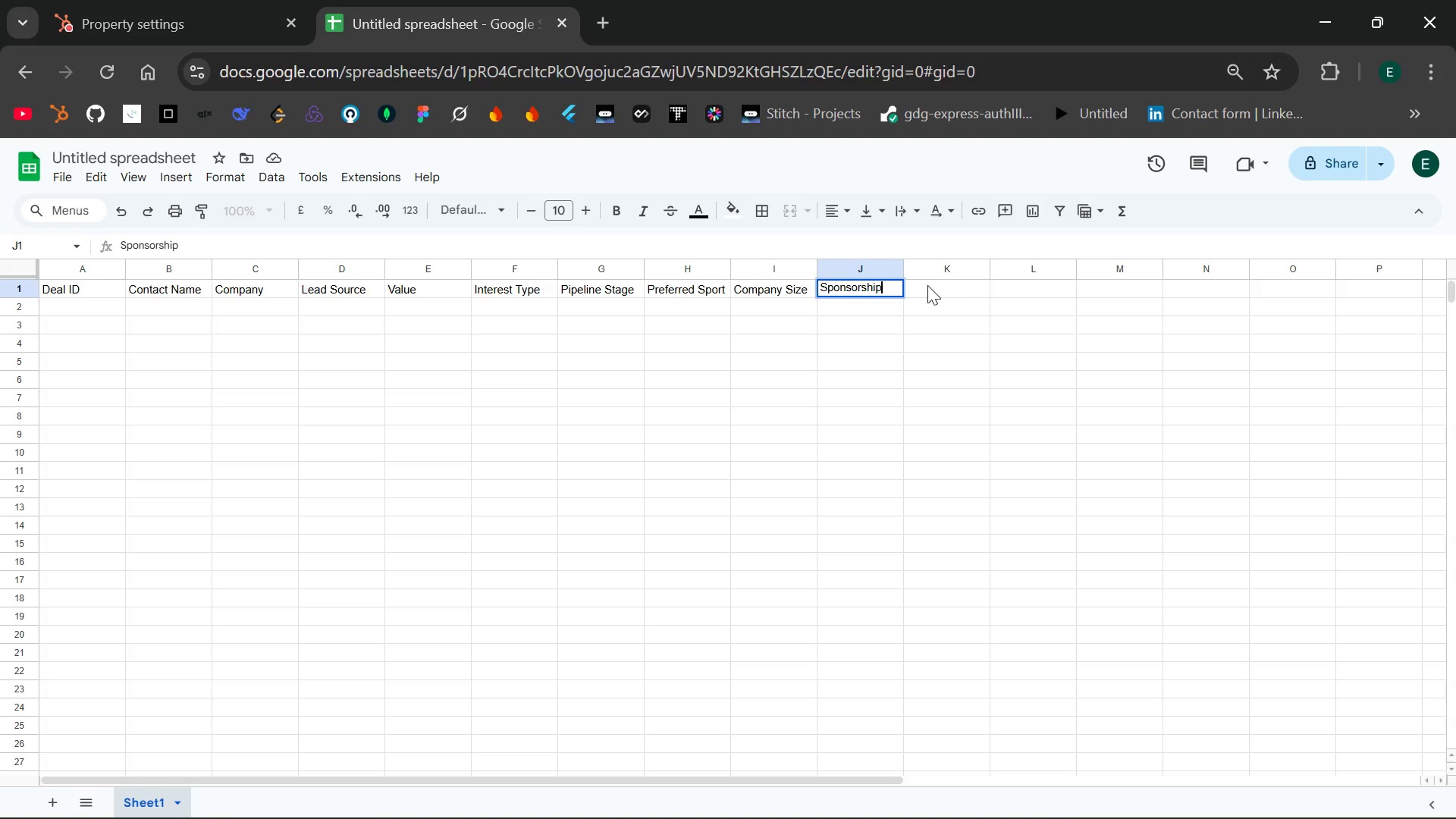 
type( Tir)
key(Backspace)
type(er)
 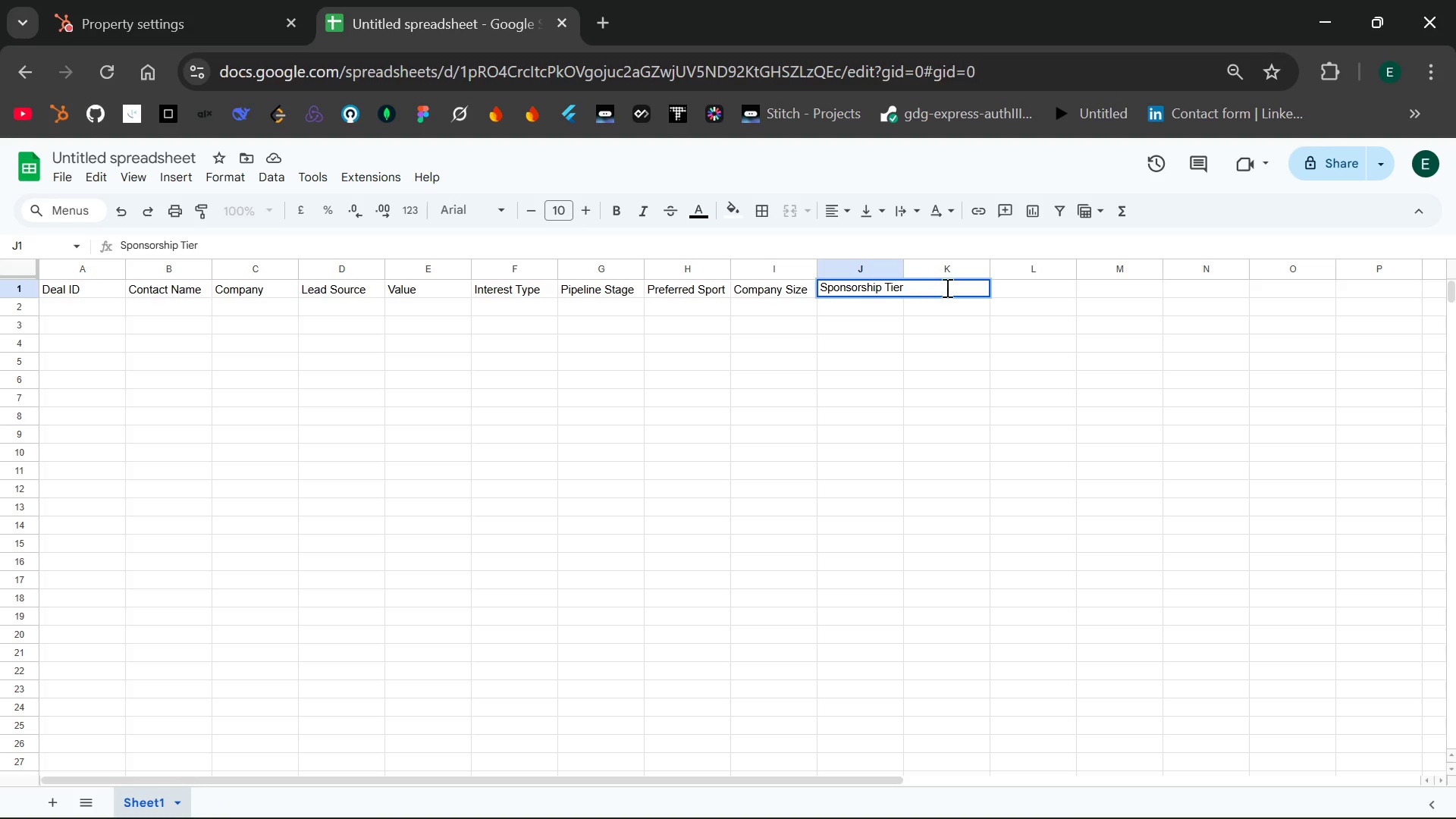 
left_click([1015, 301])
 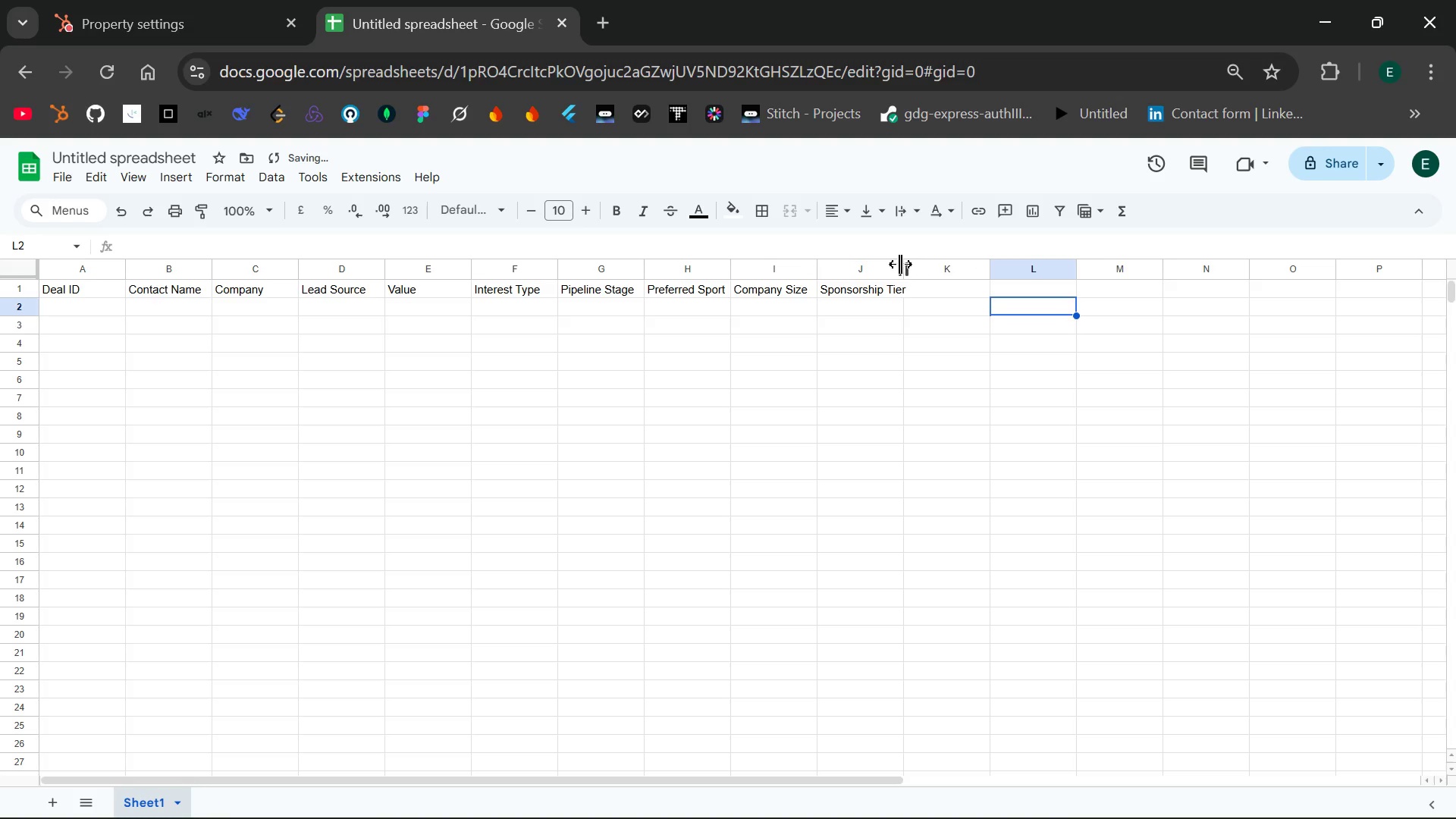 
left_click_drag(start_coordinate=[900, 264], to_coordinate=[932, 268])
 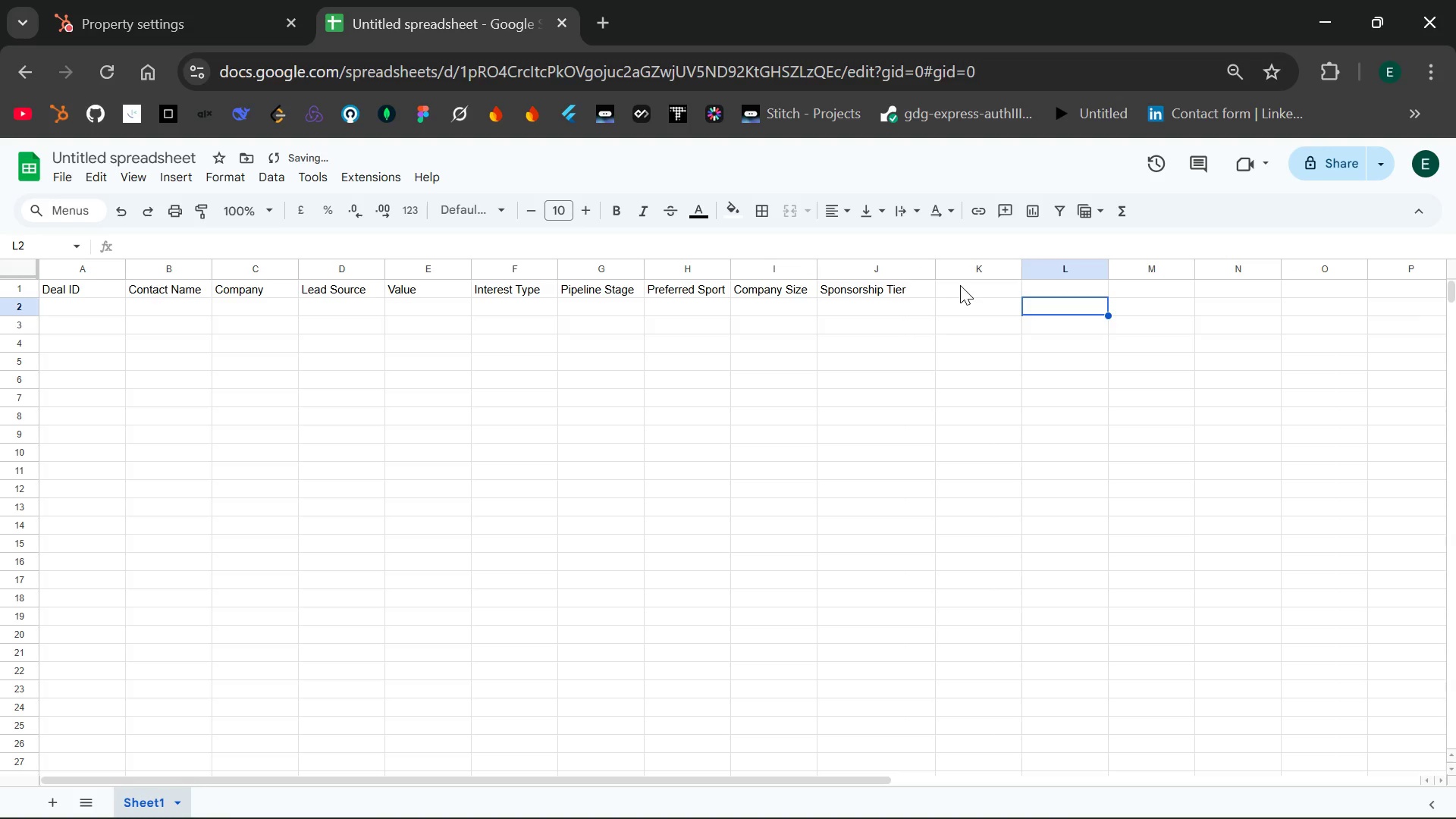 
double_click([960, 285])
 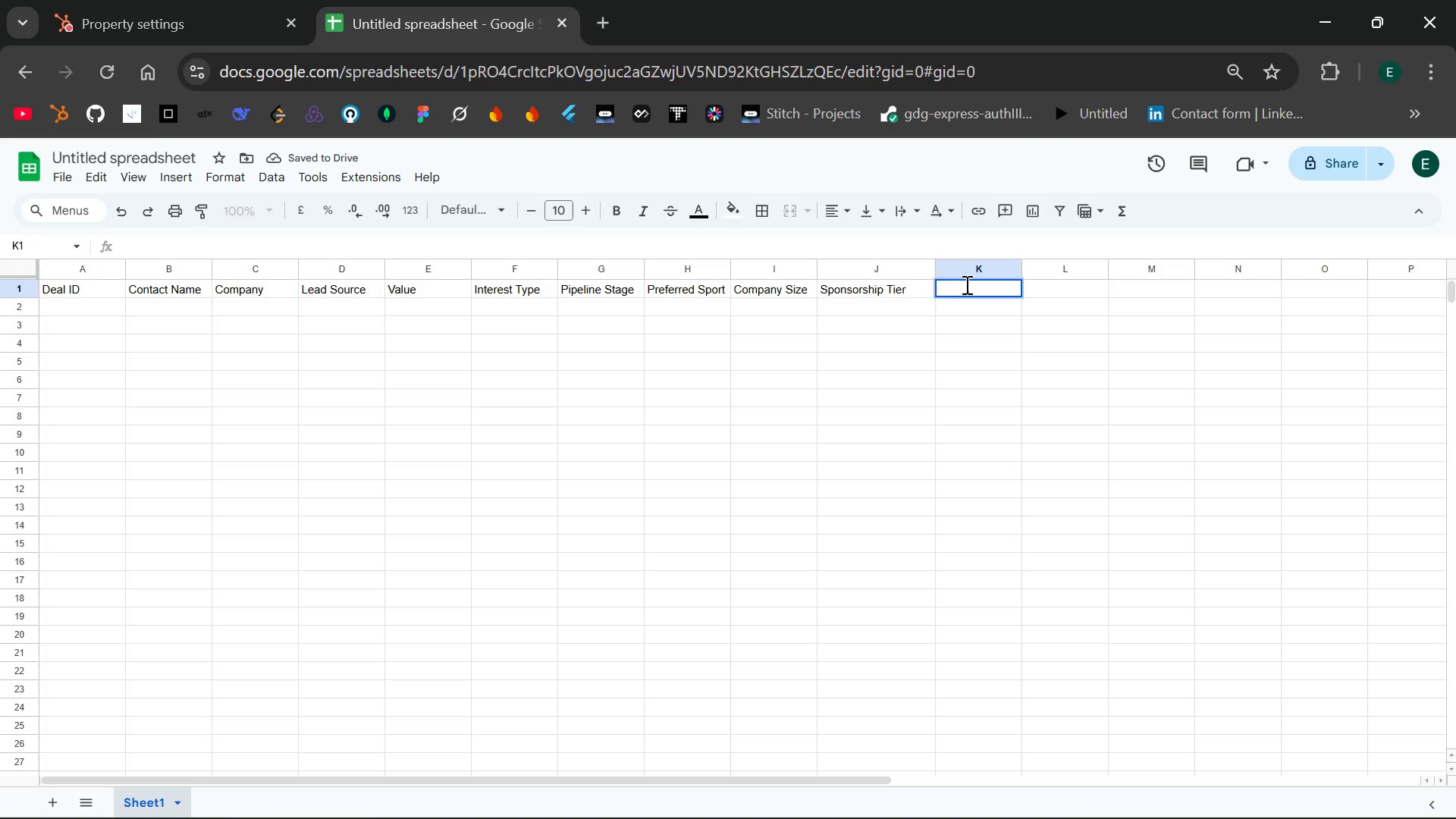 
type(Created Date)
 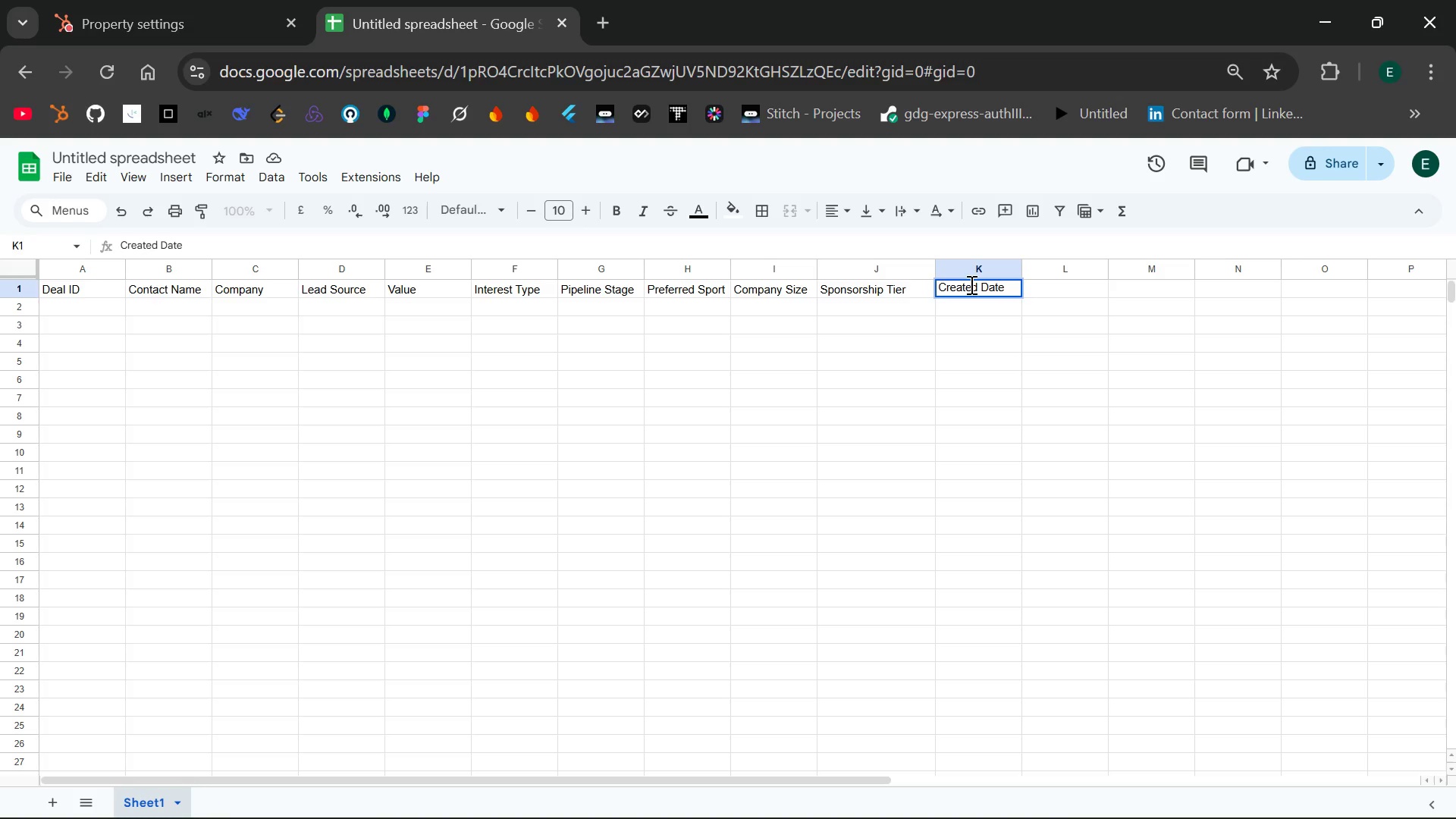 
double_click([84, 305])
 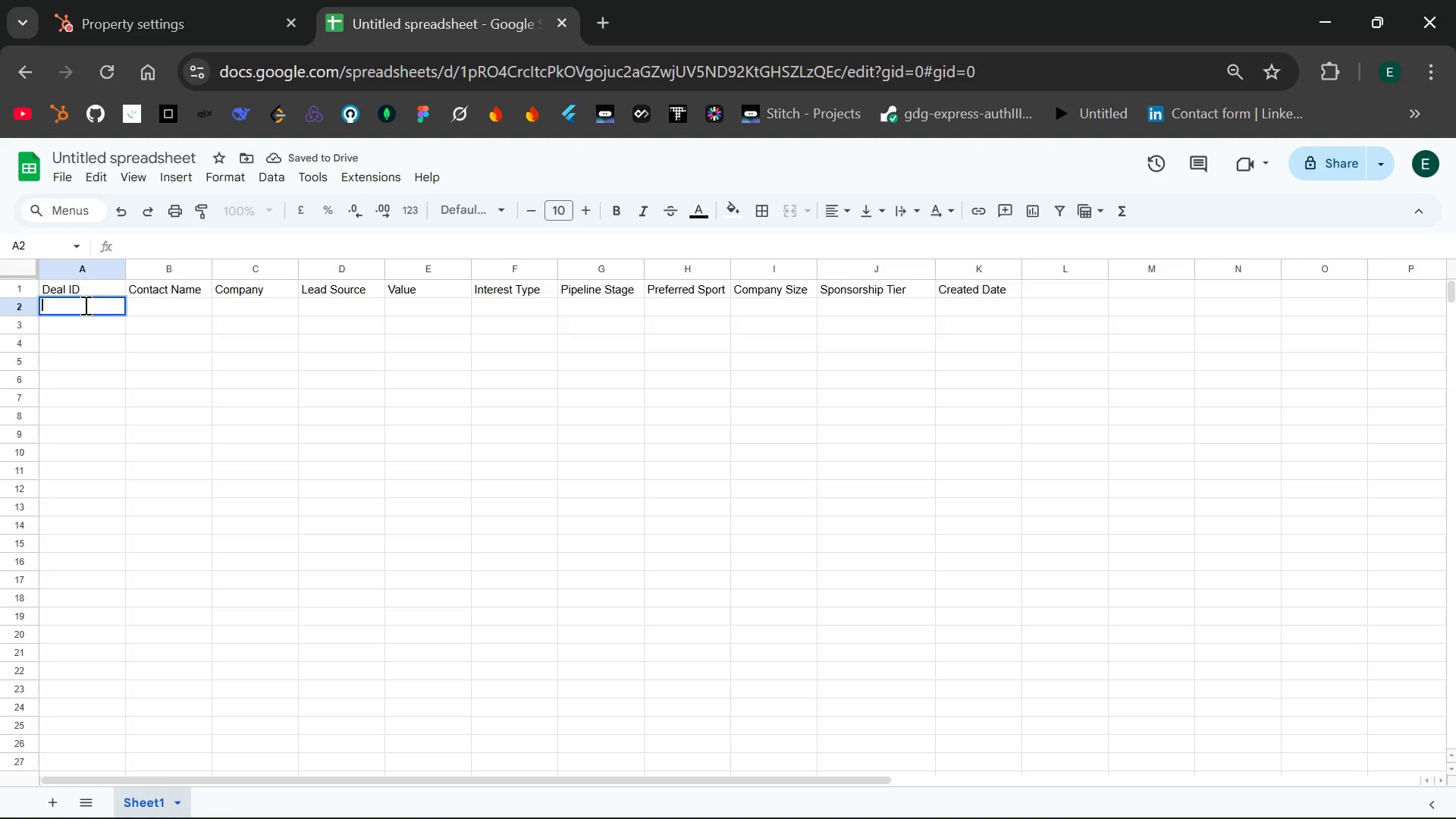 
wait(5.83)
 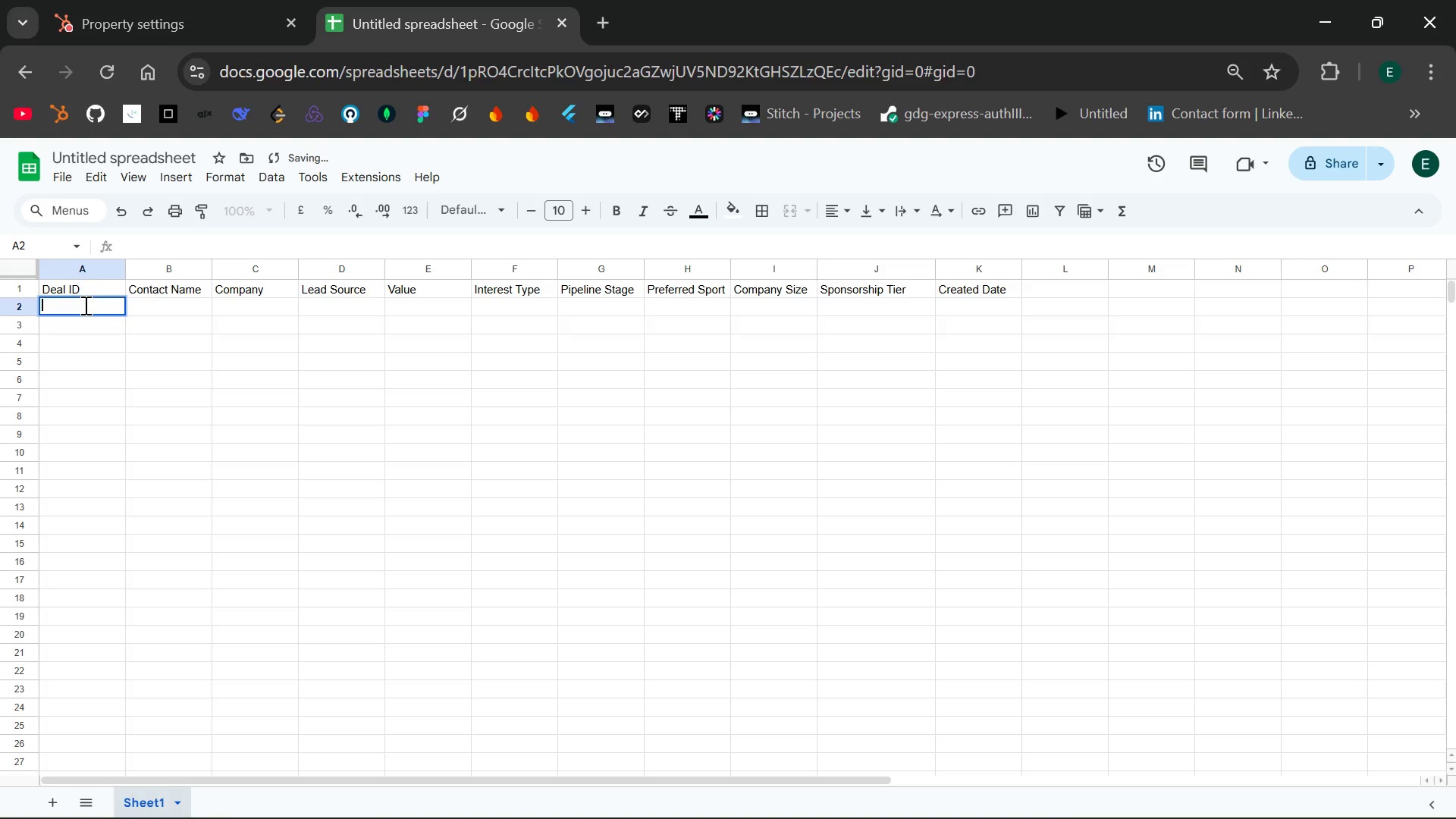 
type(APC-00001)
 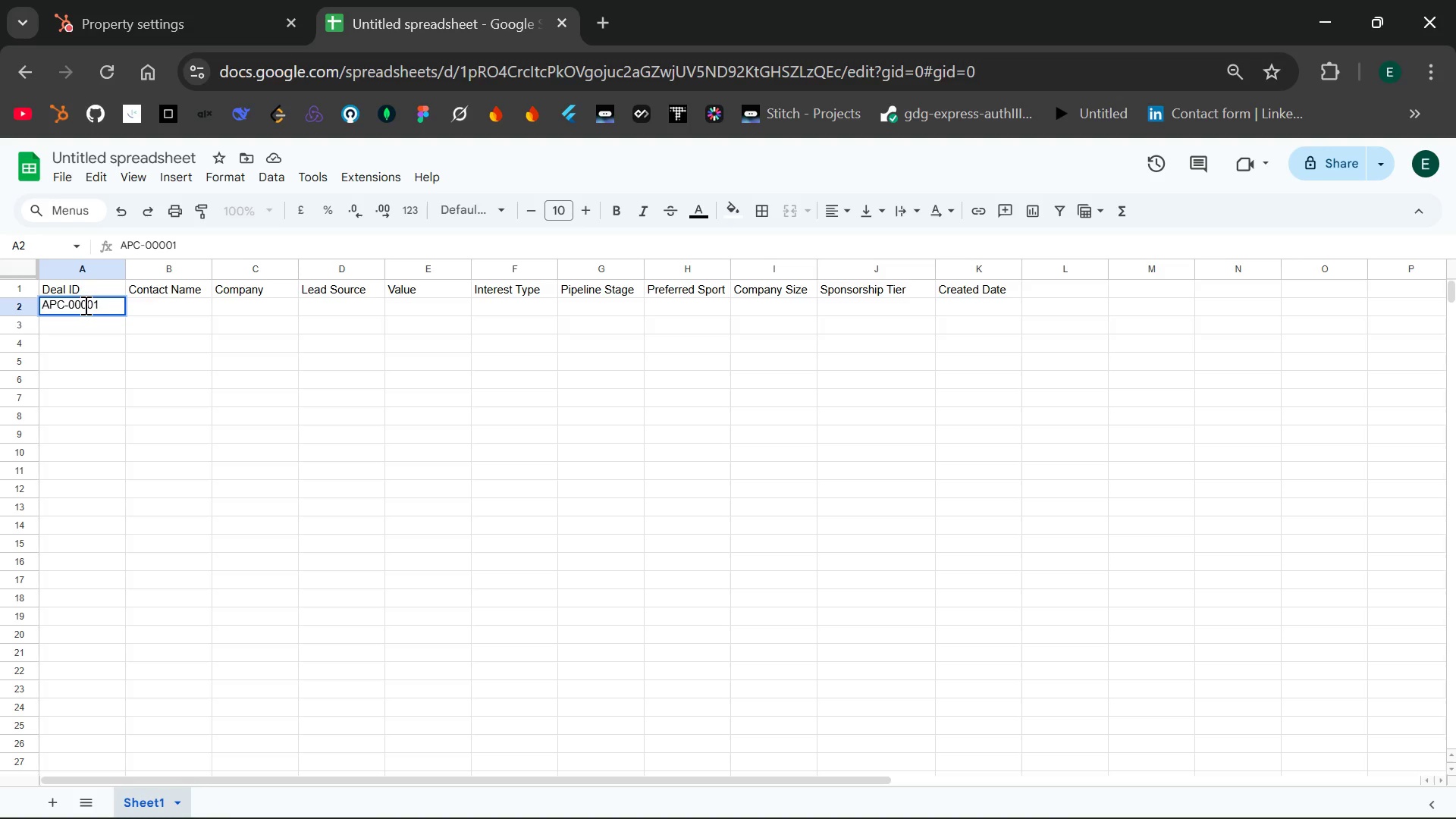 
key(Enter)
 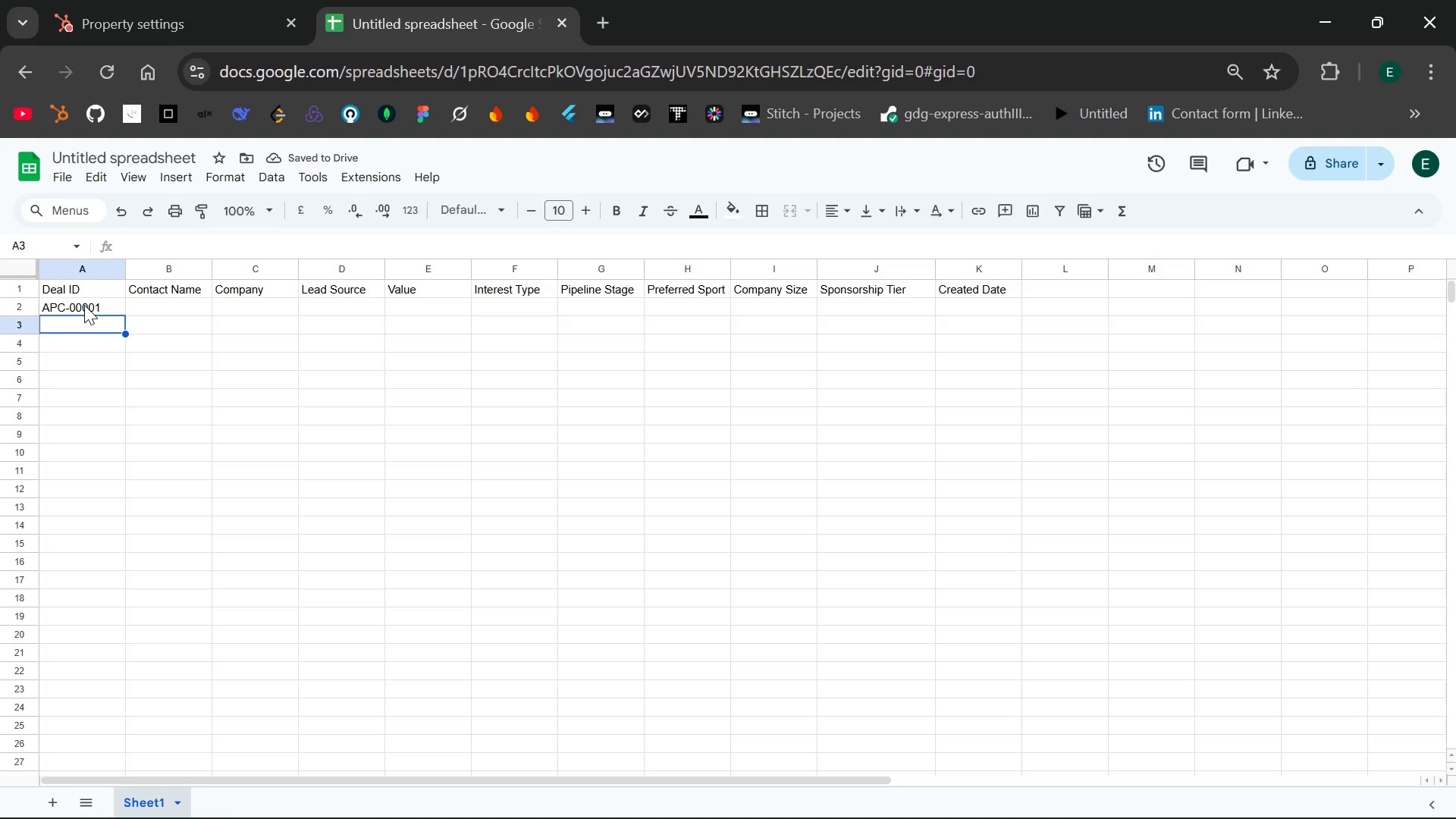 
type(APC-00002)
 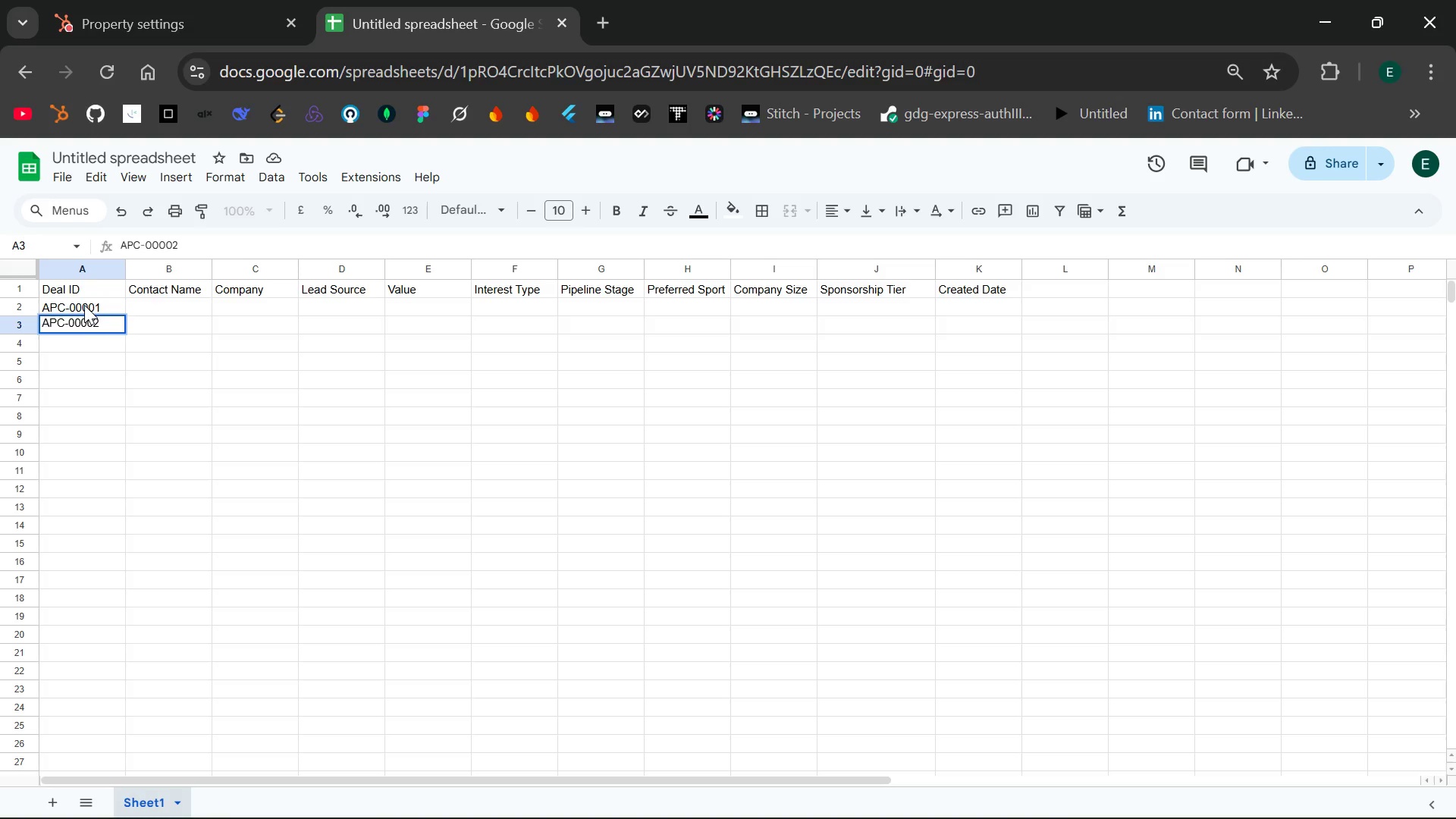 
key(Enter)
 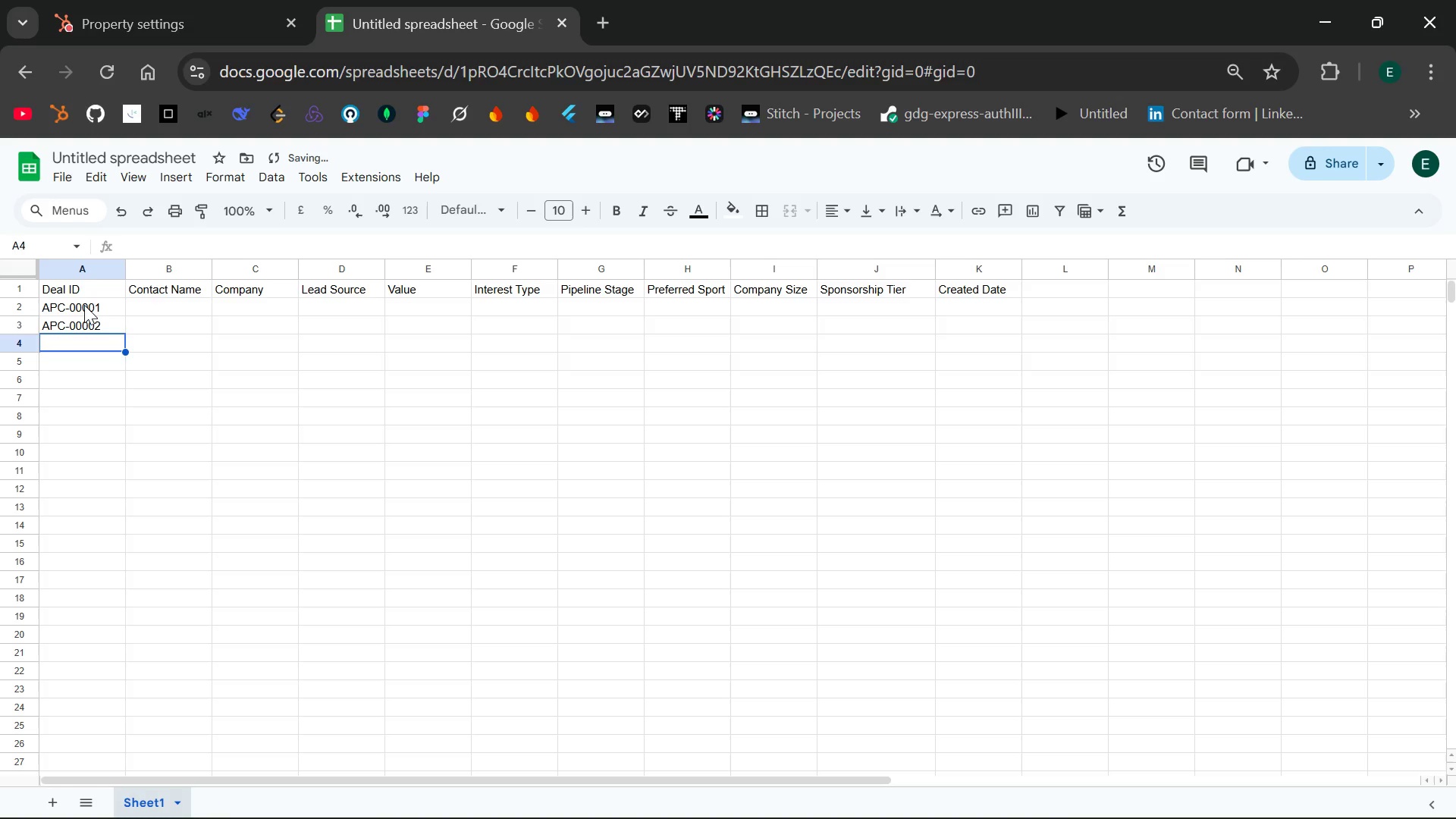 
type(APC-00003)
 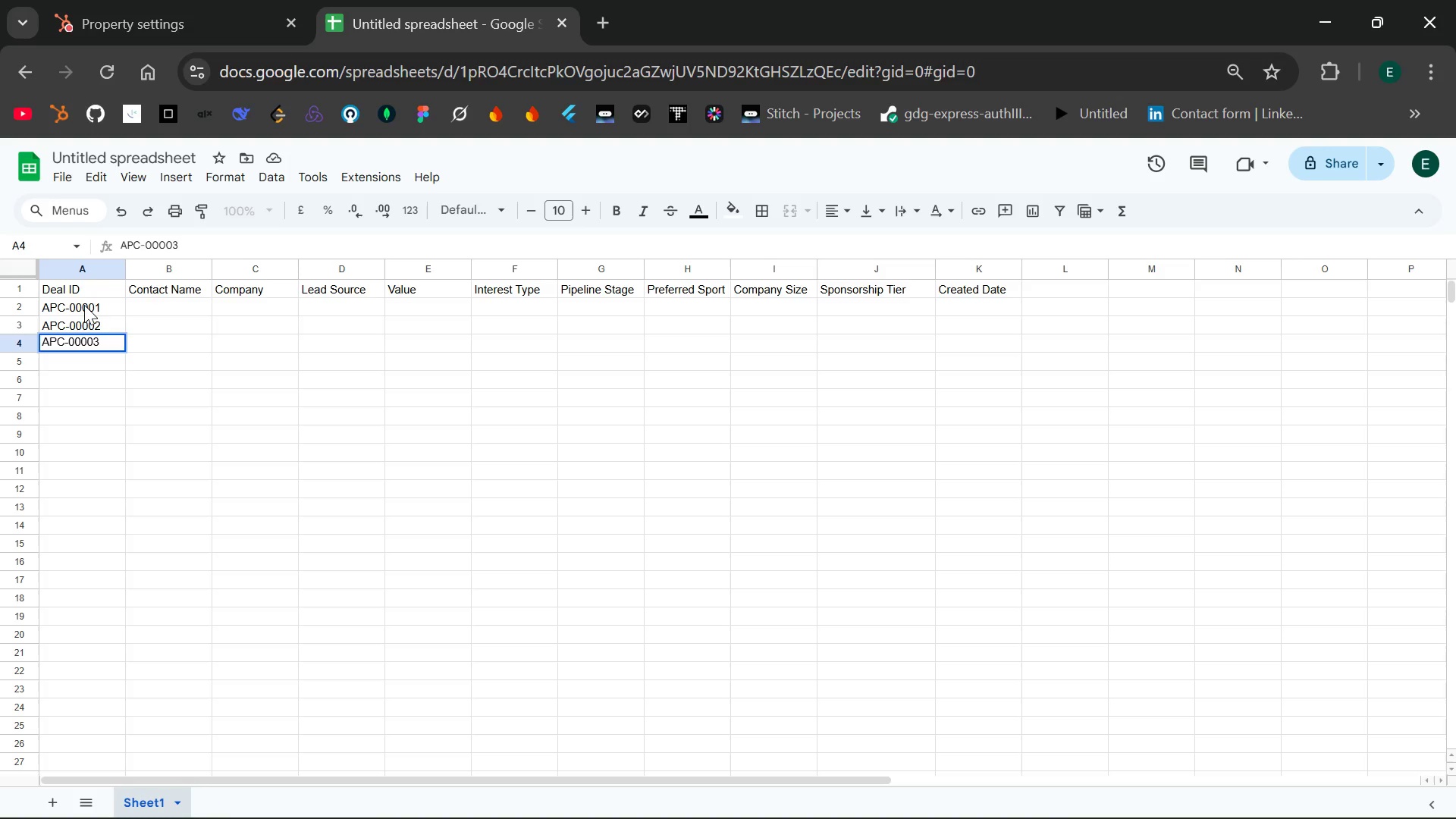 
key(Enter)
 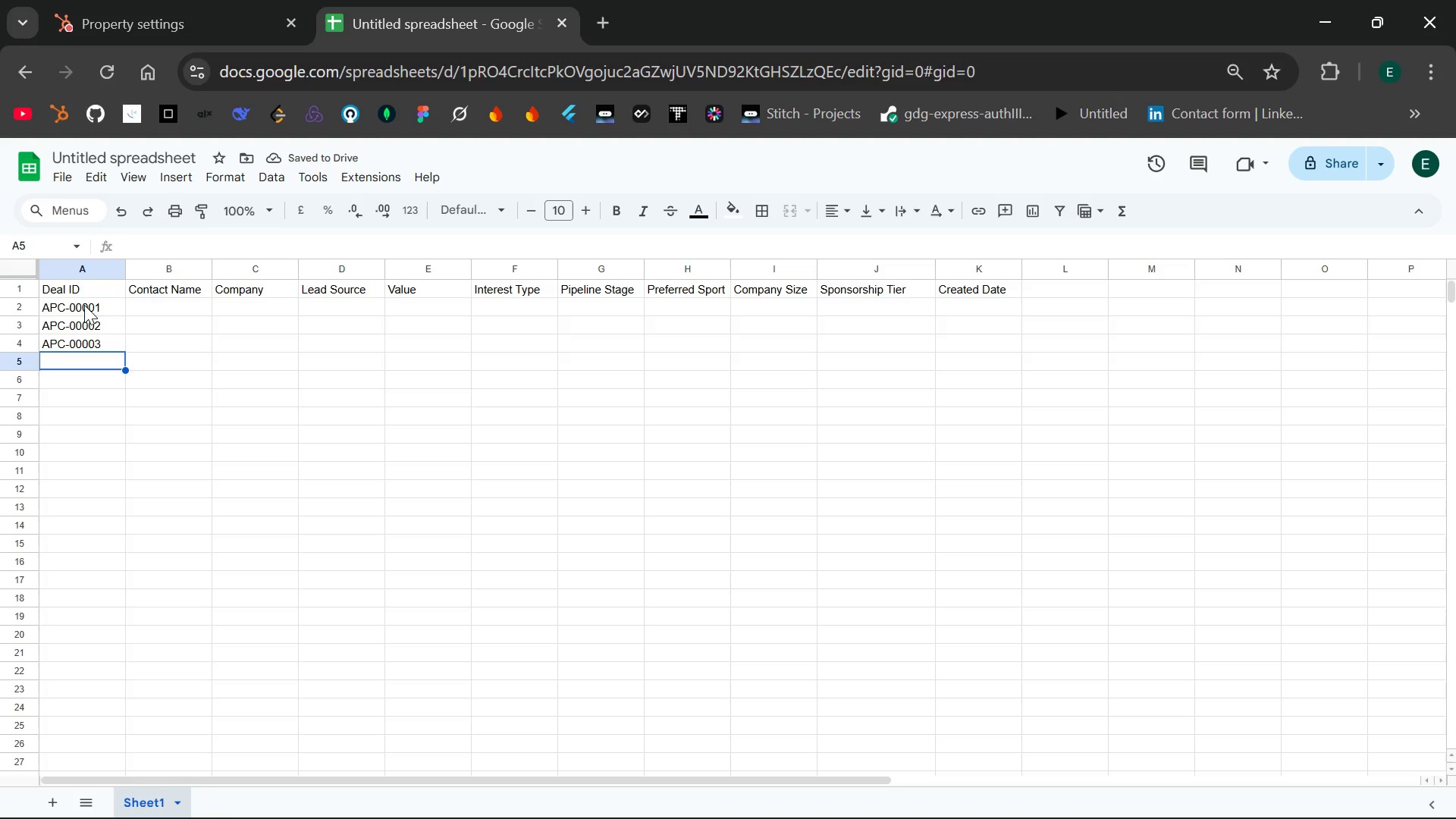 
type(APC-)
 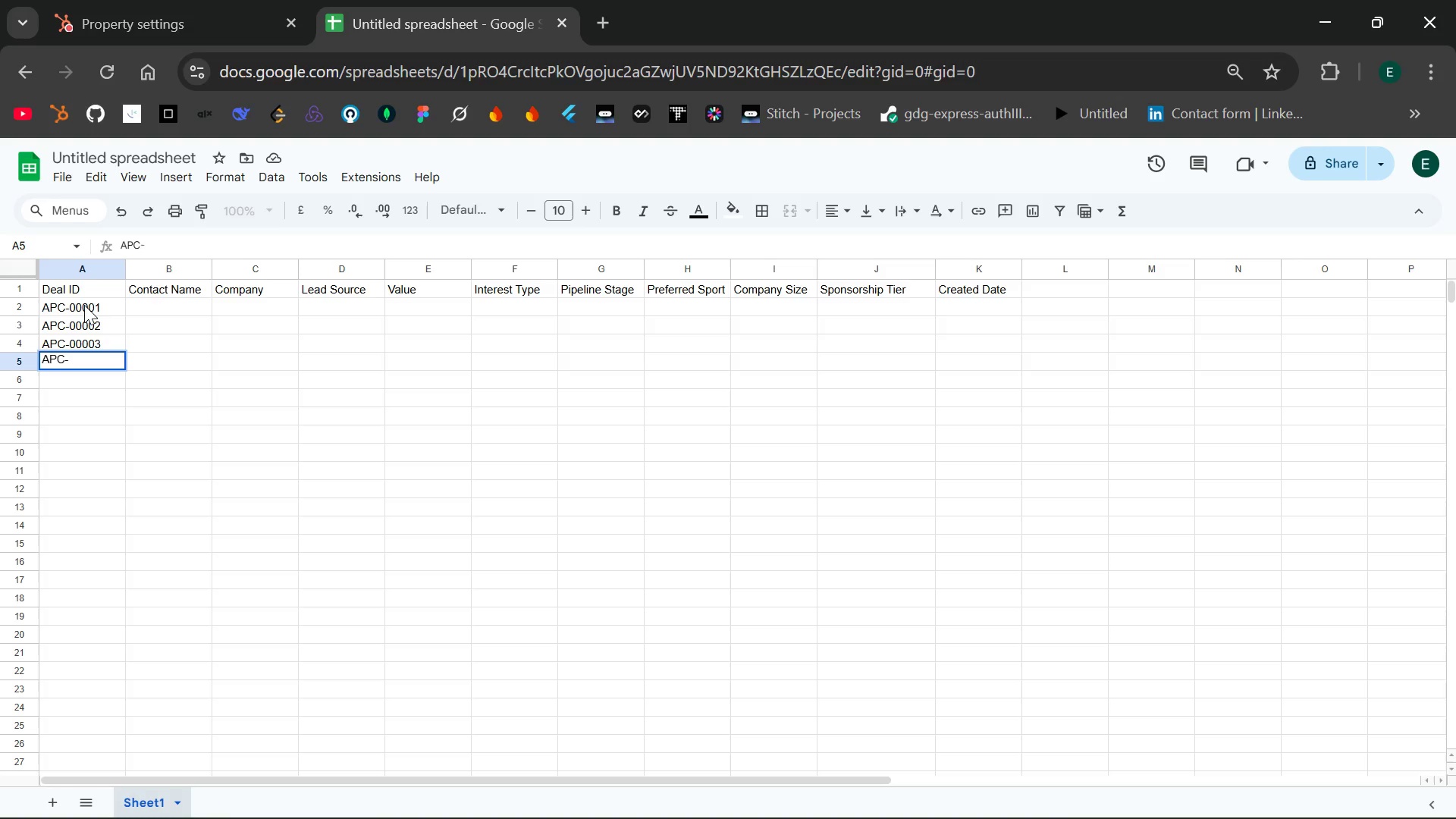 
type(300)
key(Backspace)
key(Backspace)
key(Backspace)
type(00004)
 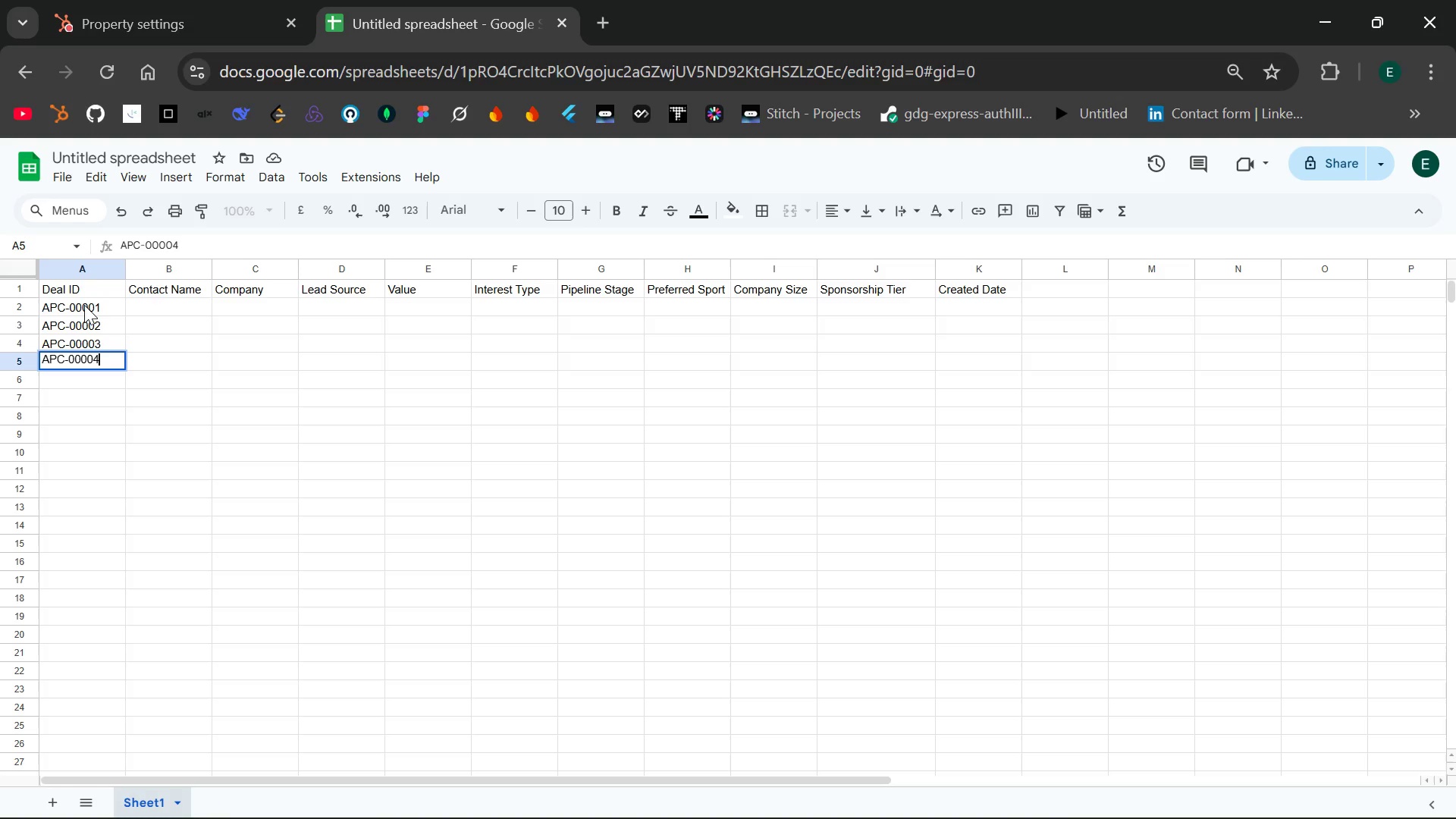 
key(Enter)
 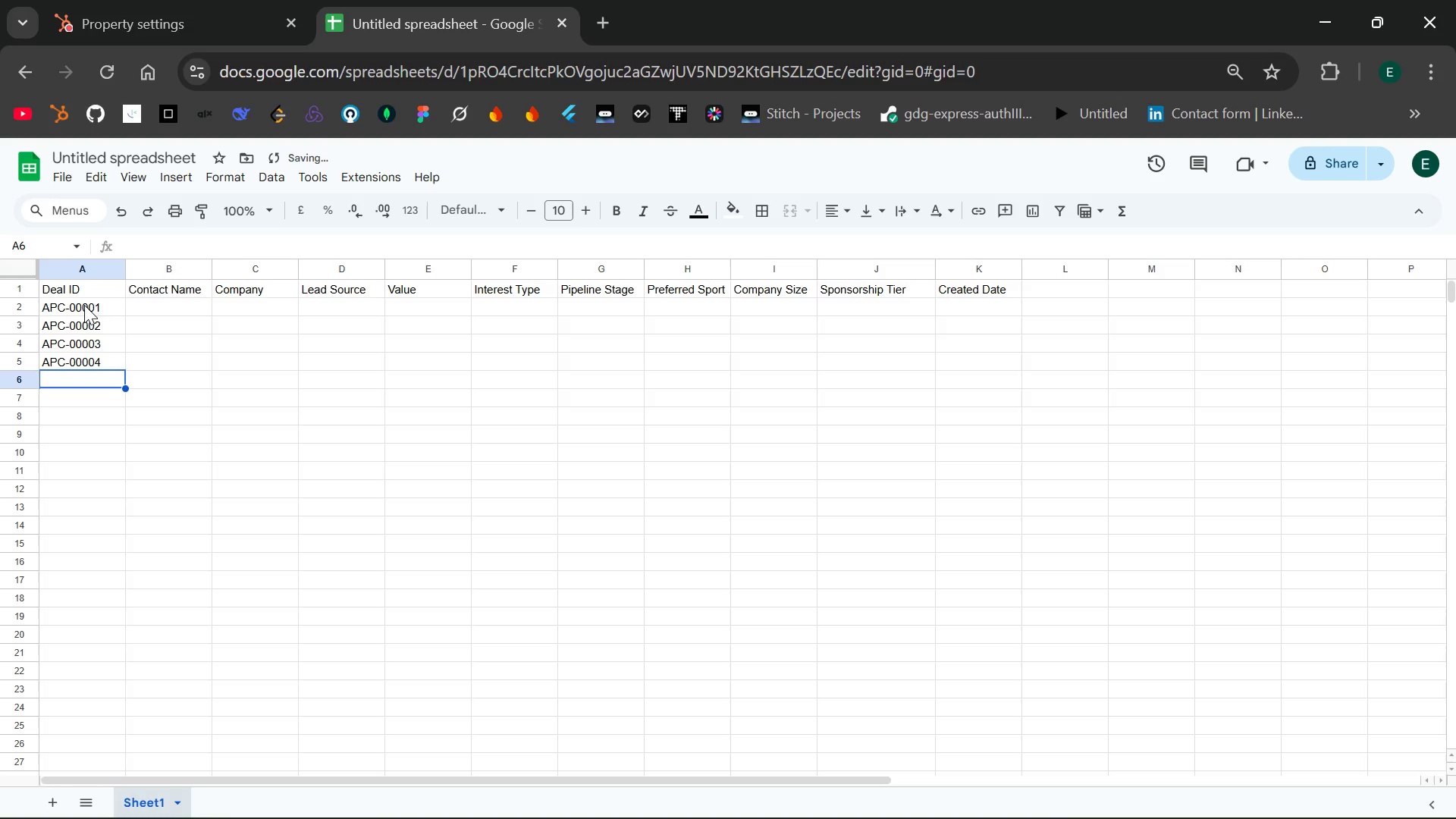 
type(APC-00005)
 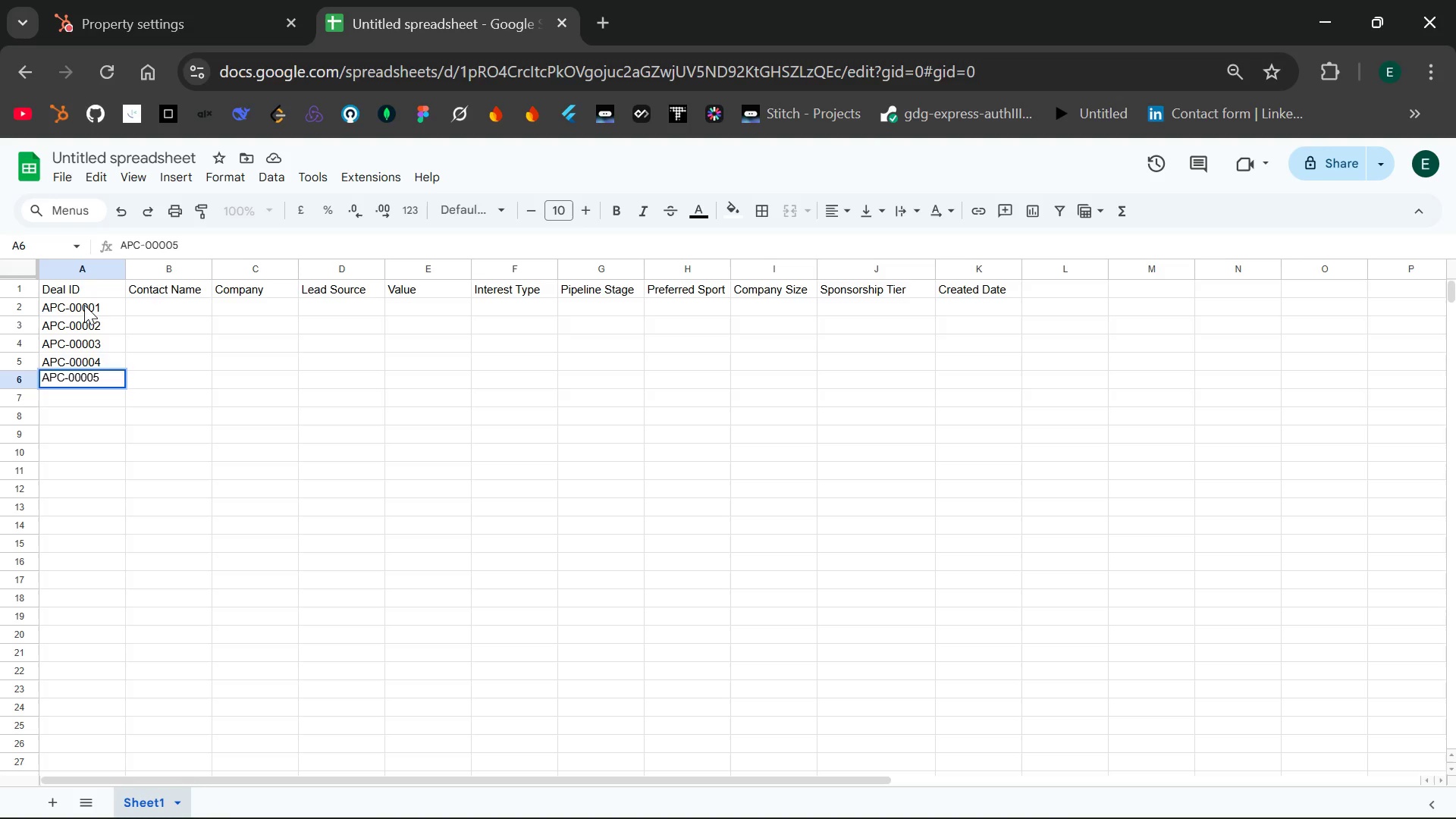 
key(Enter)
 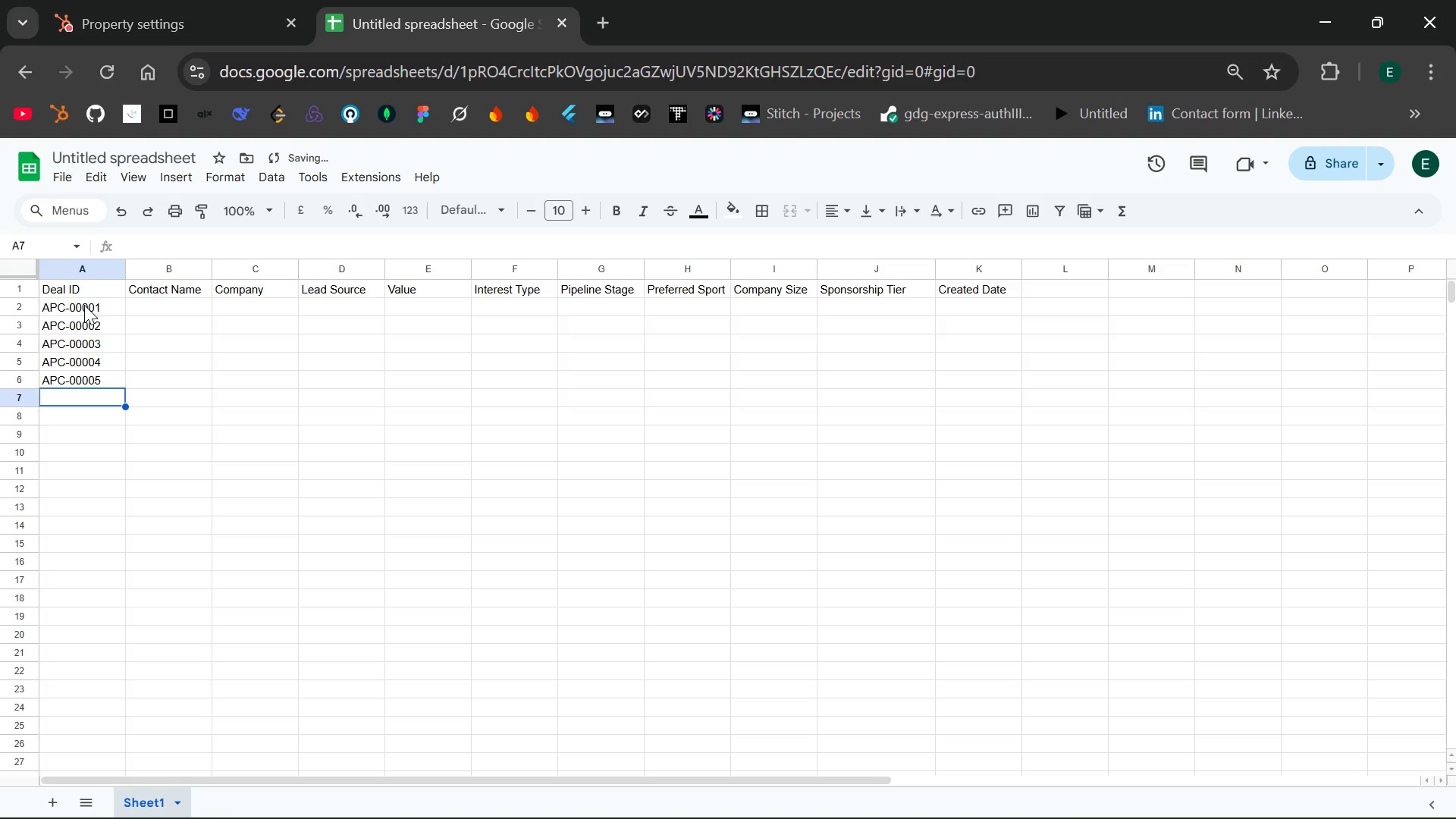 
type(APC-00006)
 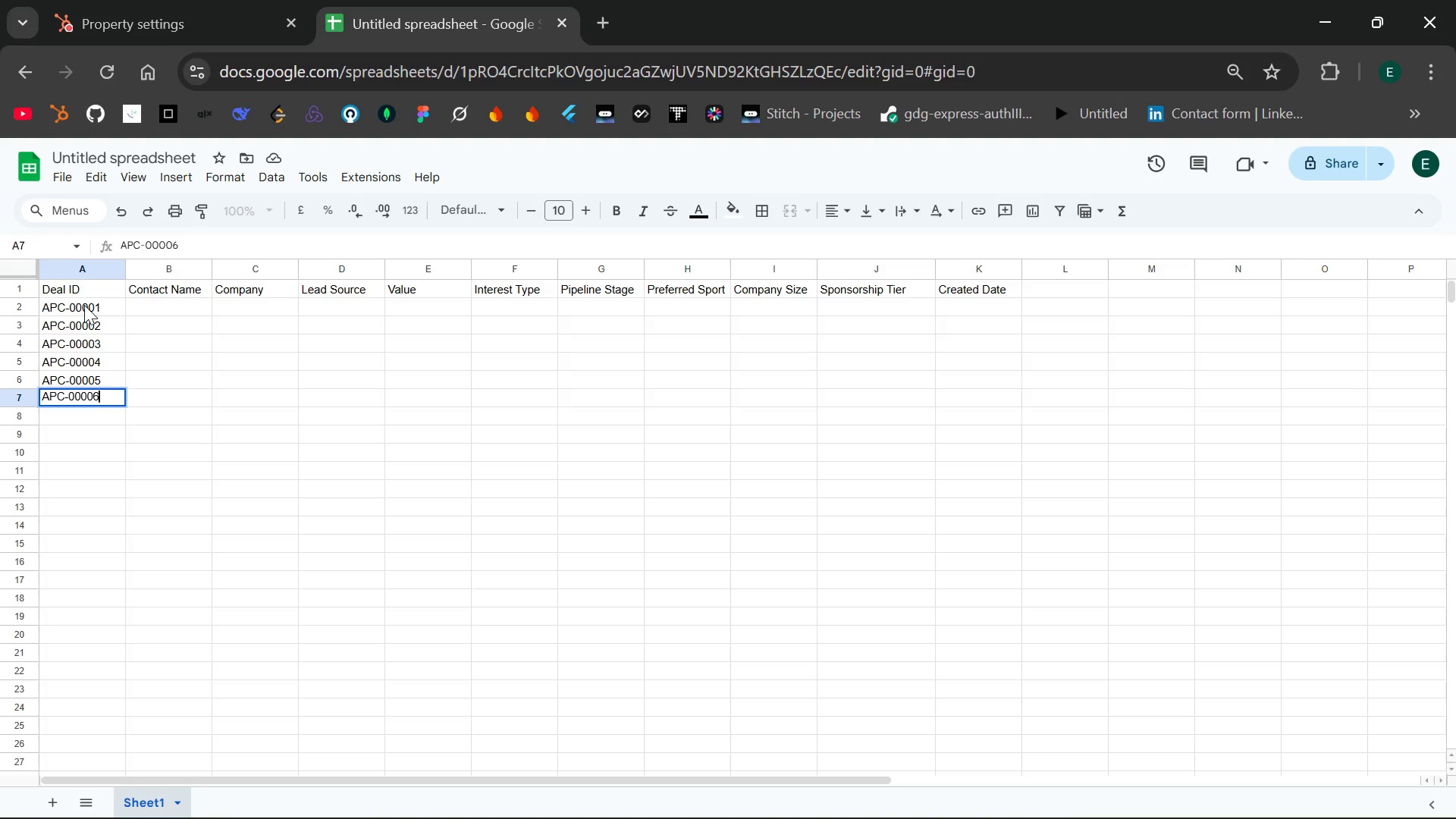 
key(Enter)
 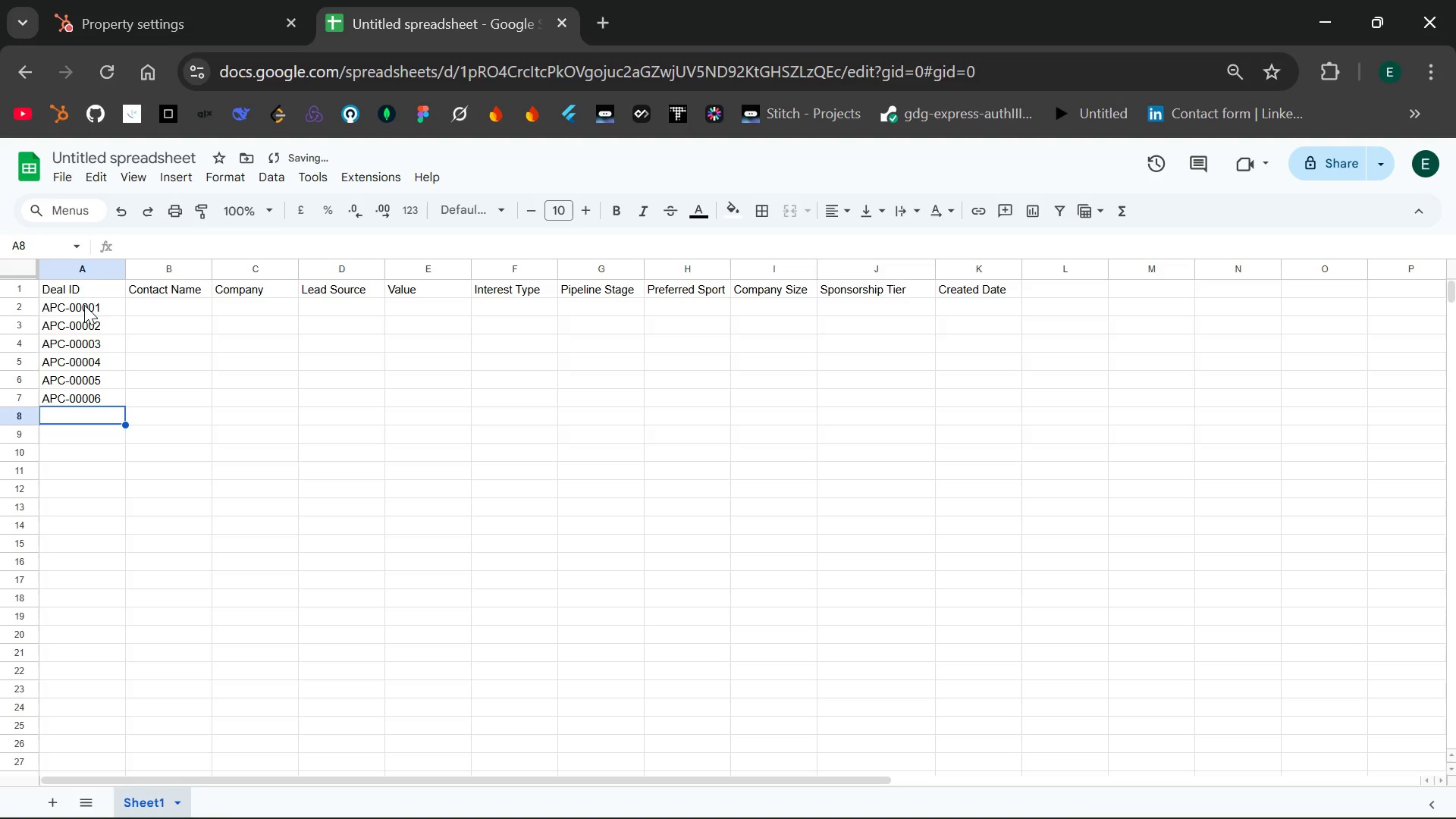 
type(APC-00007)
 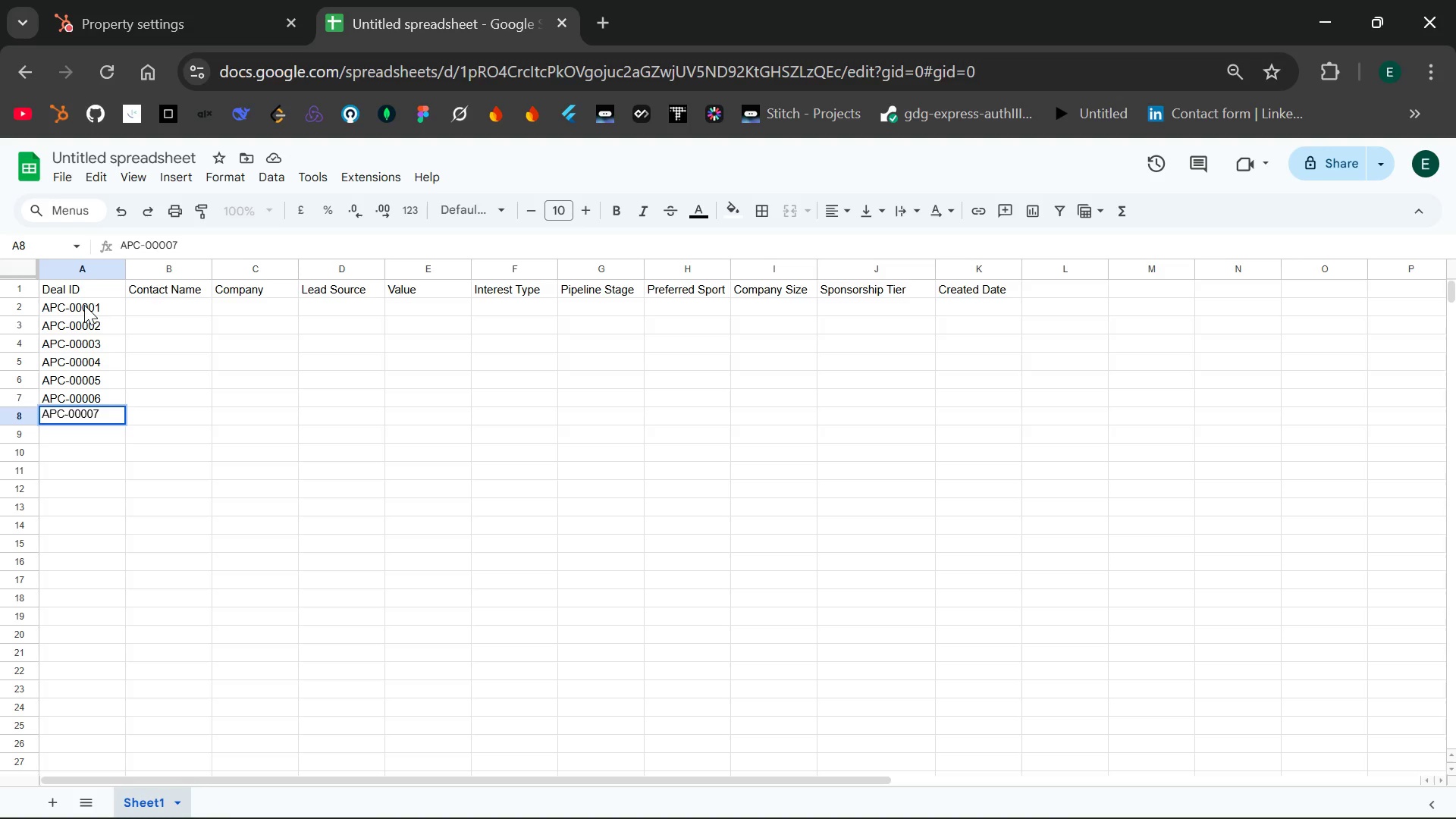 
key(Enter)
 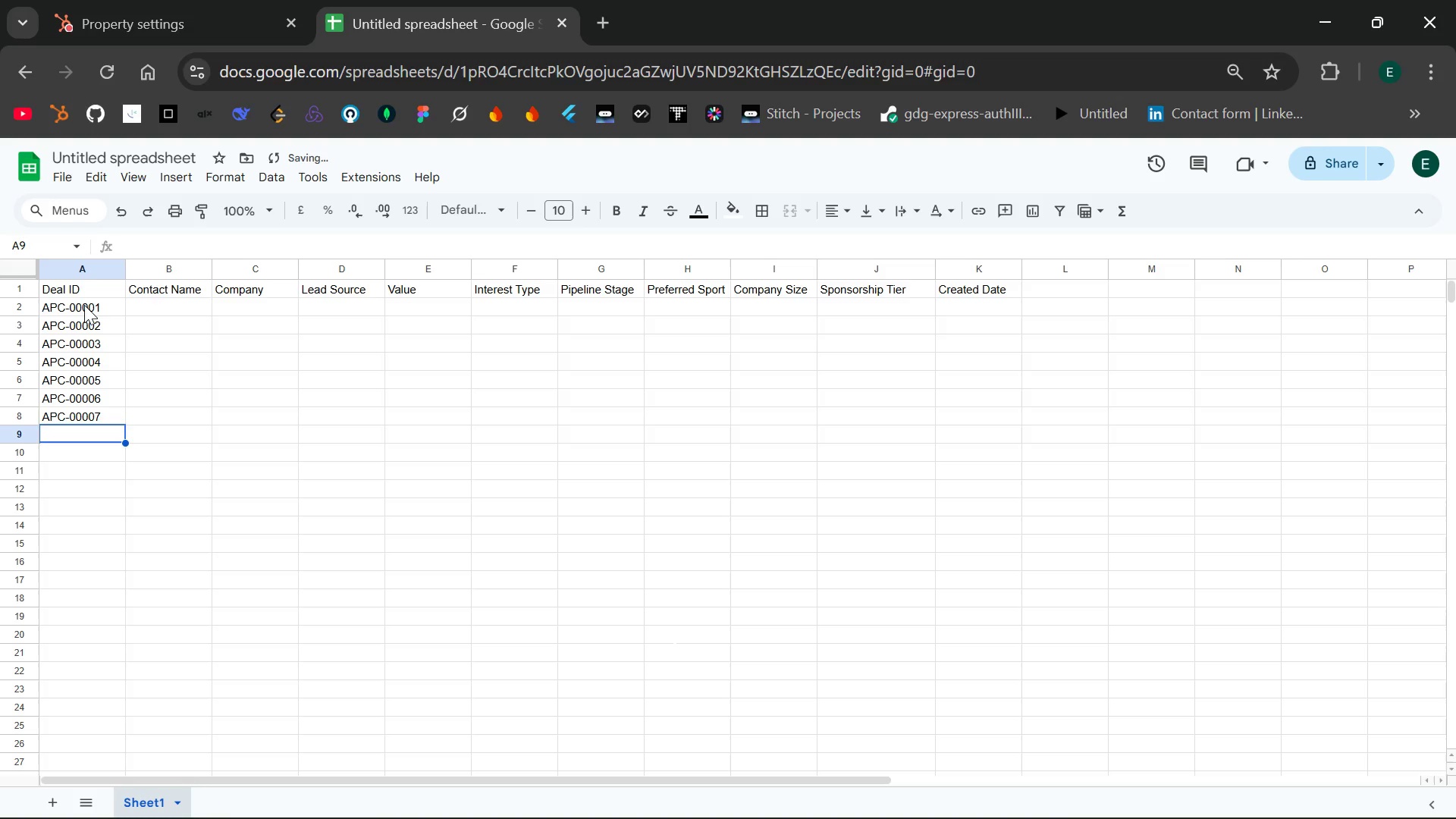 
type(APC-00008)
 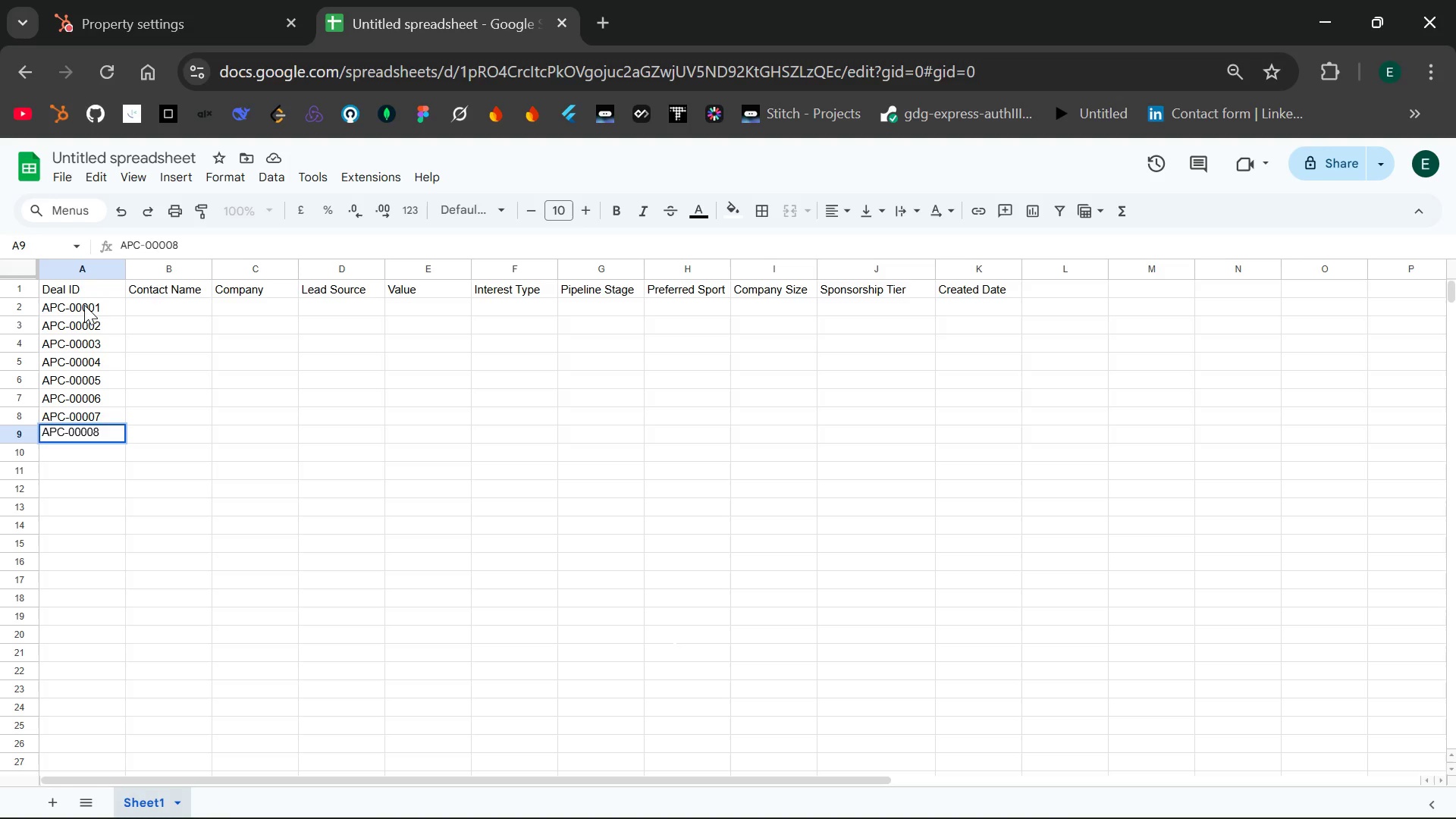 
key(Enter)
 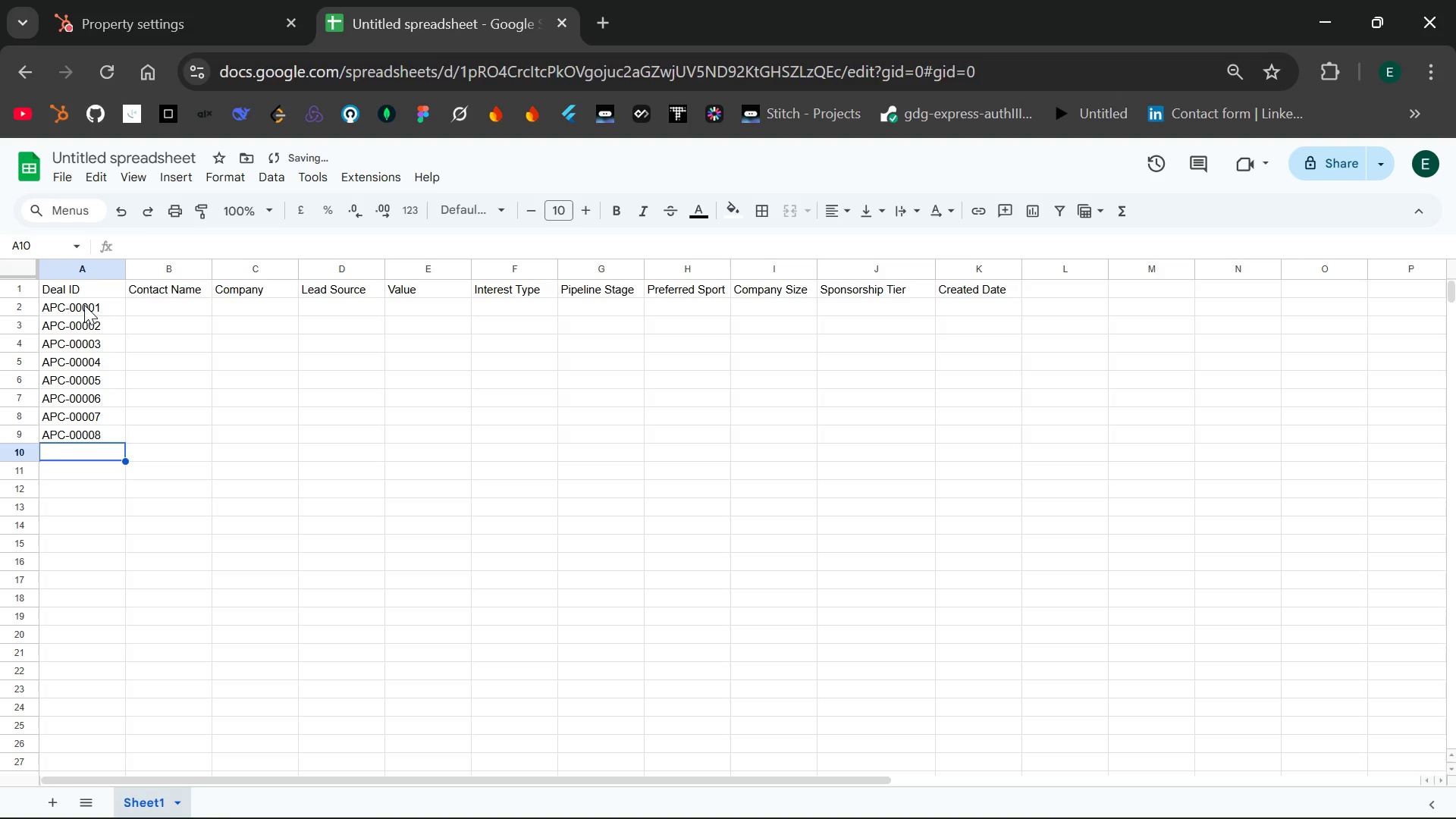 
type(APC-0000)
 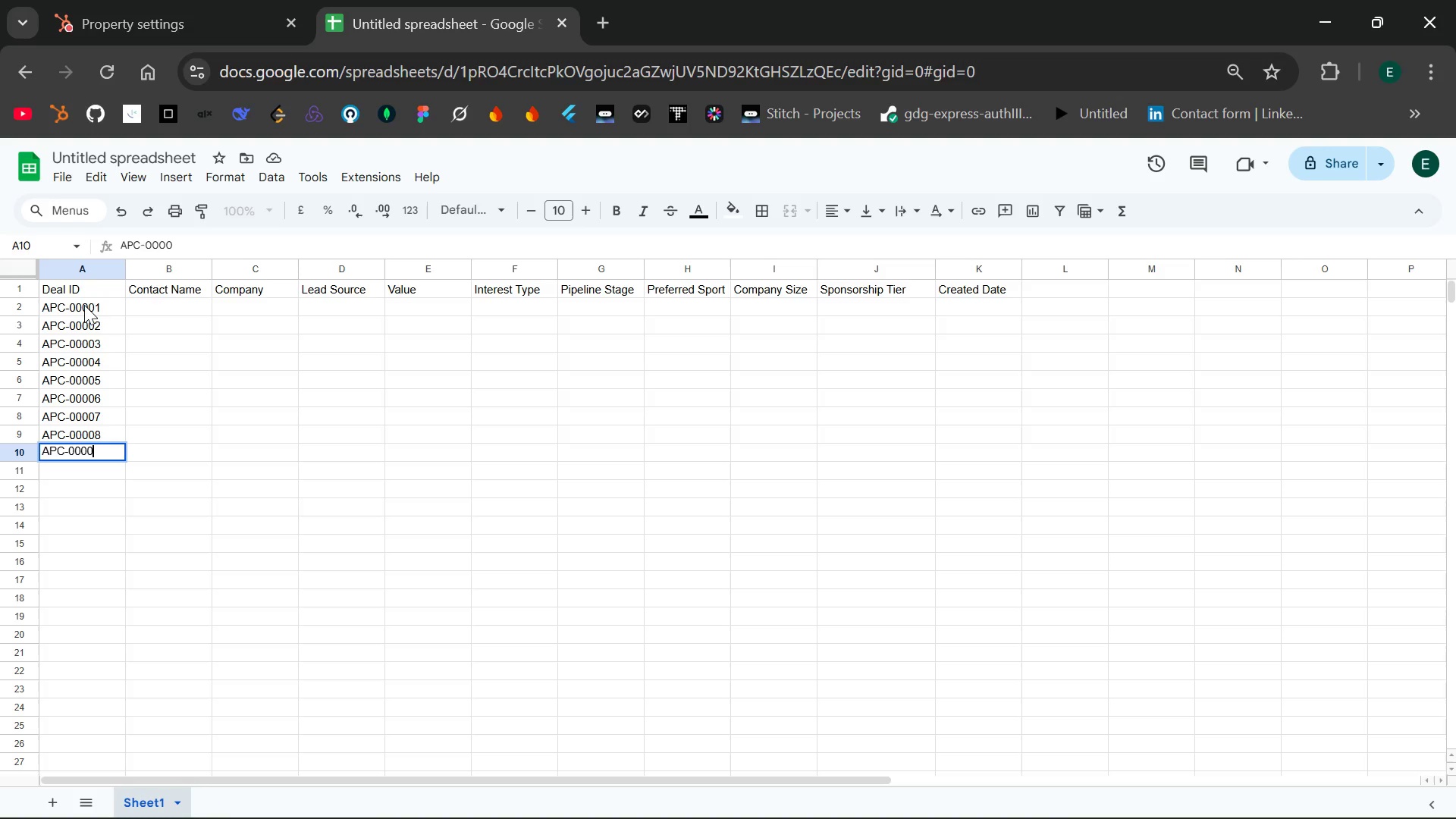 
wait(5.83)
 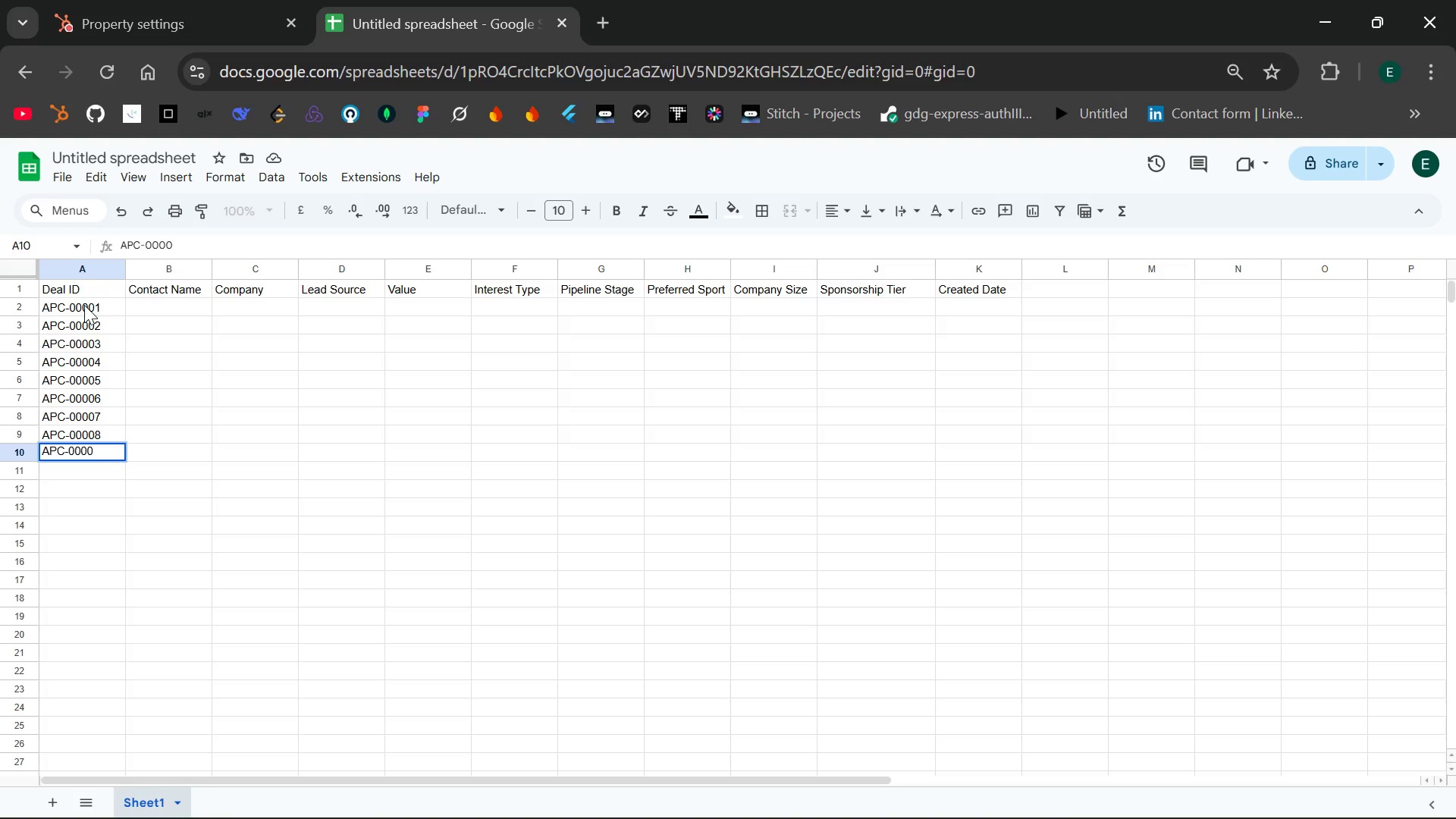 
key(9)
 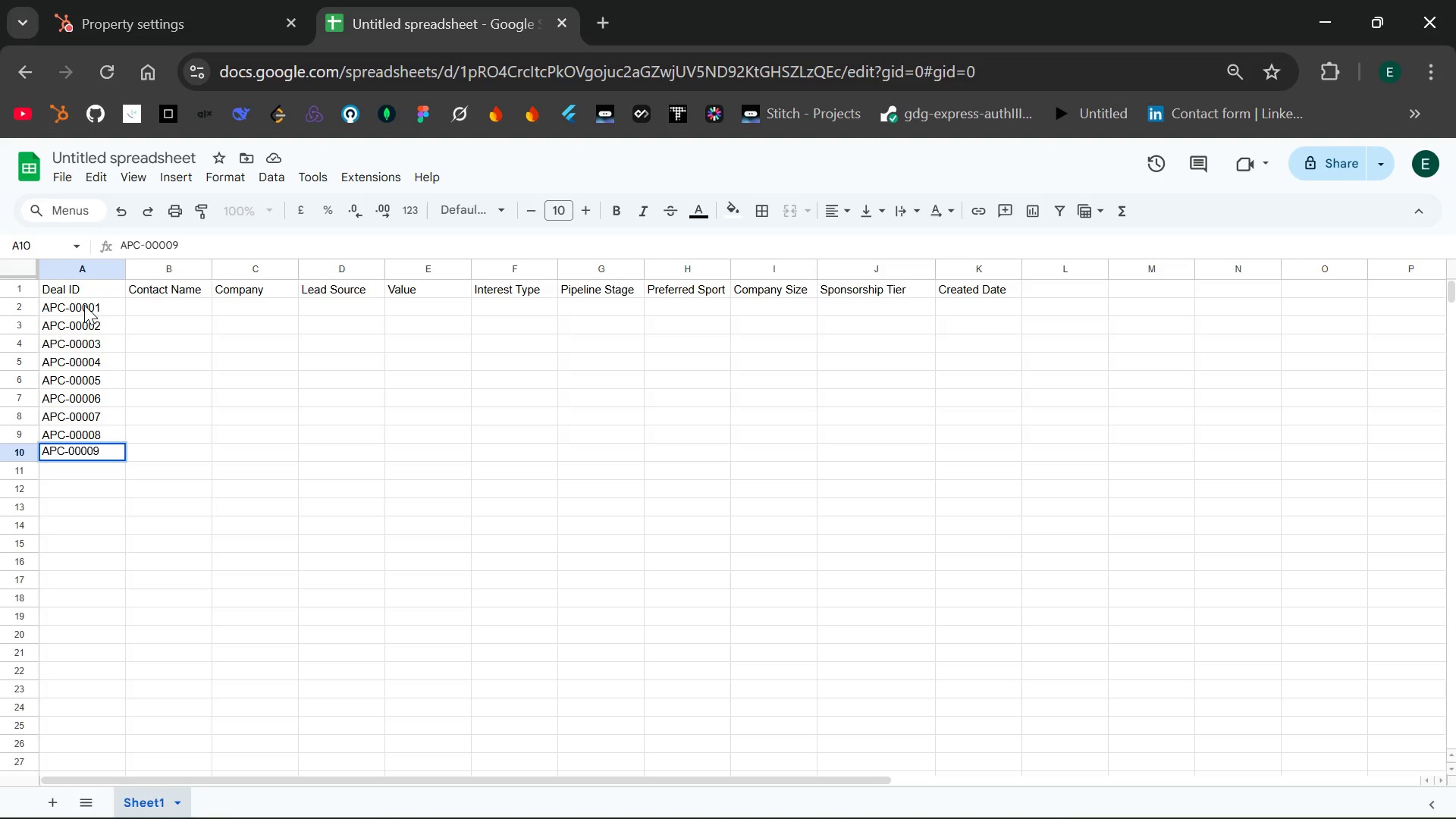 
key(Enter)
 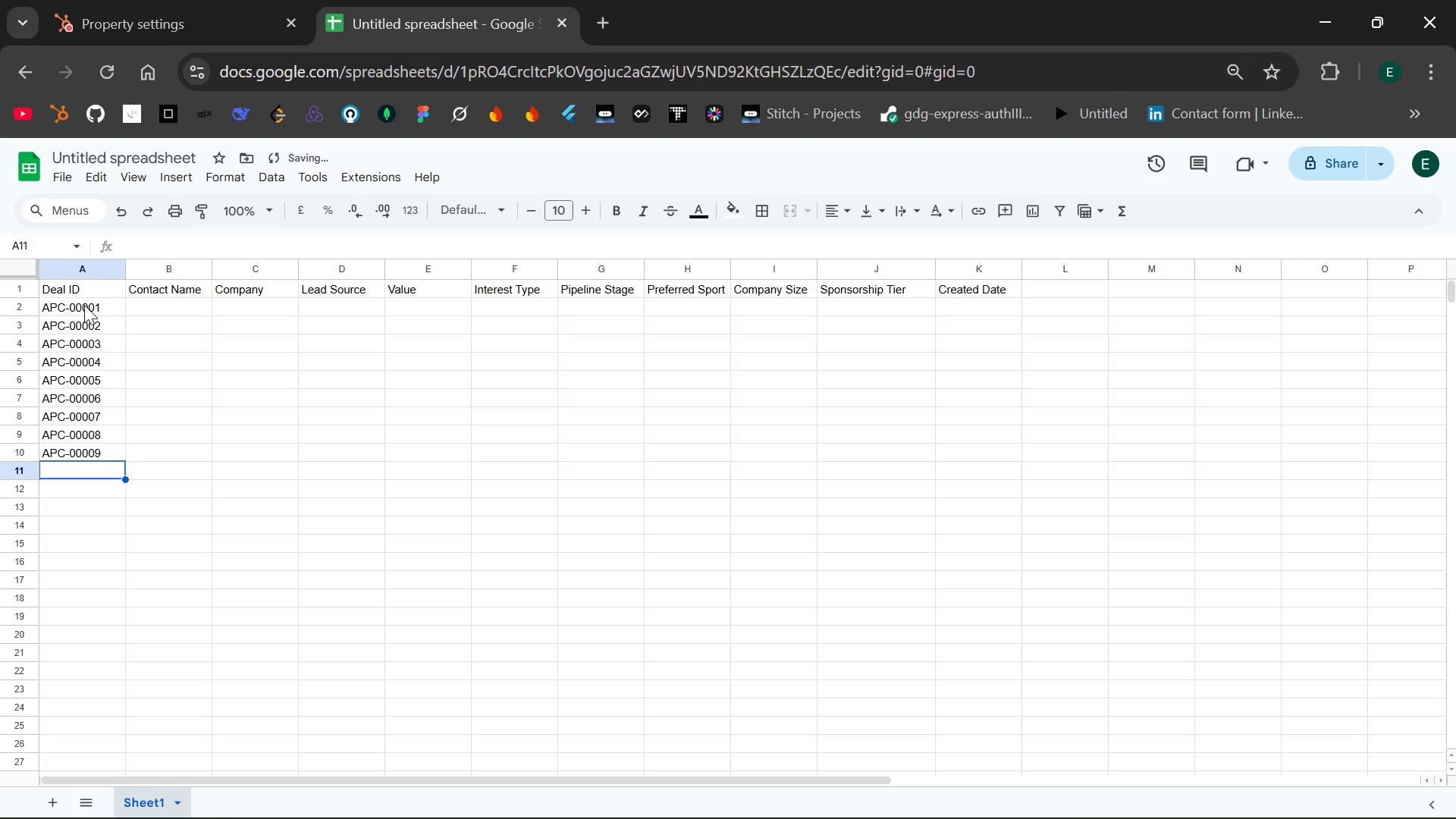 
type(APC-0000)
 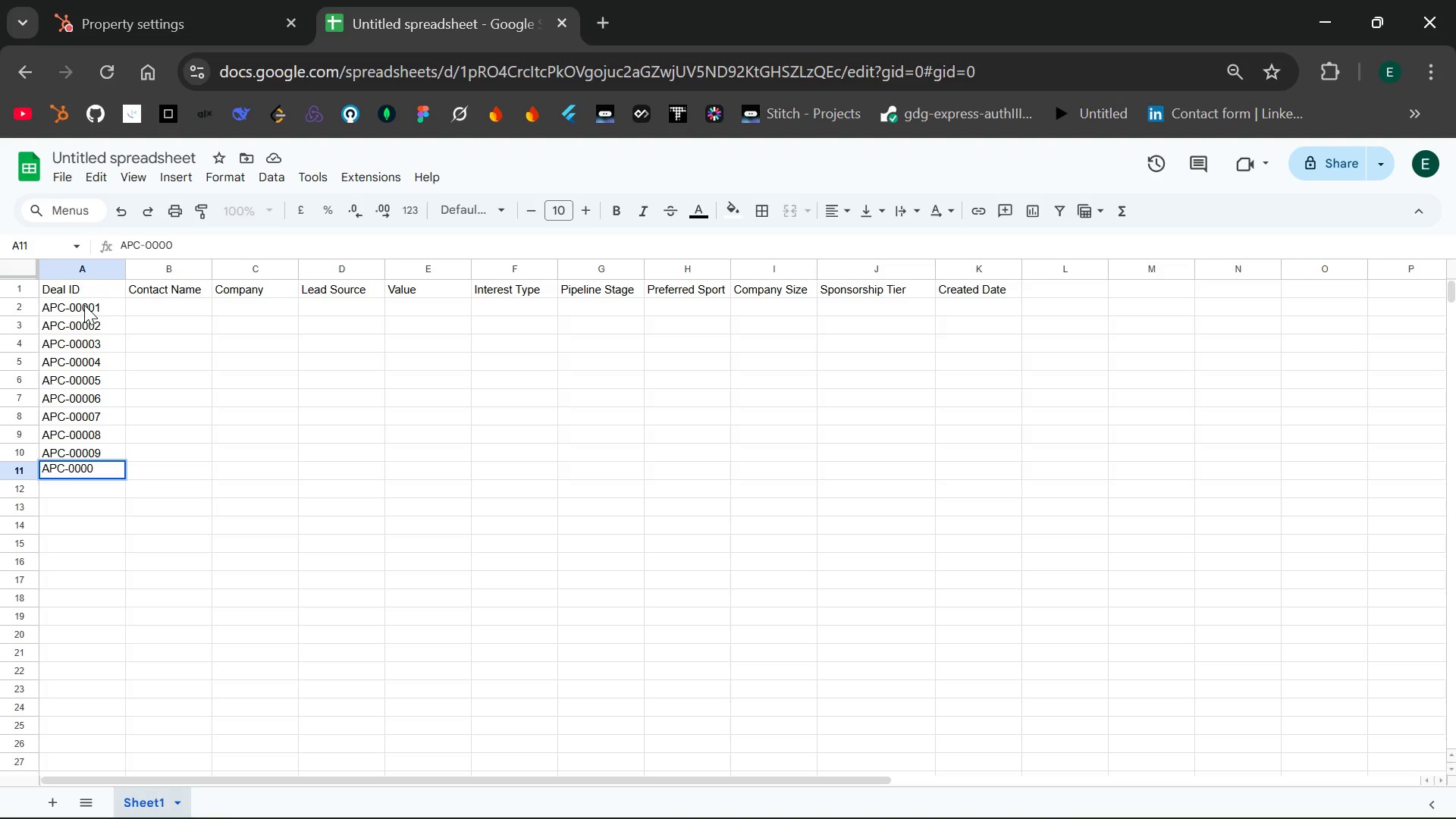 
wait(5.19)
 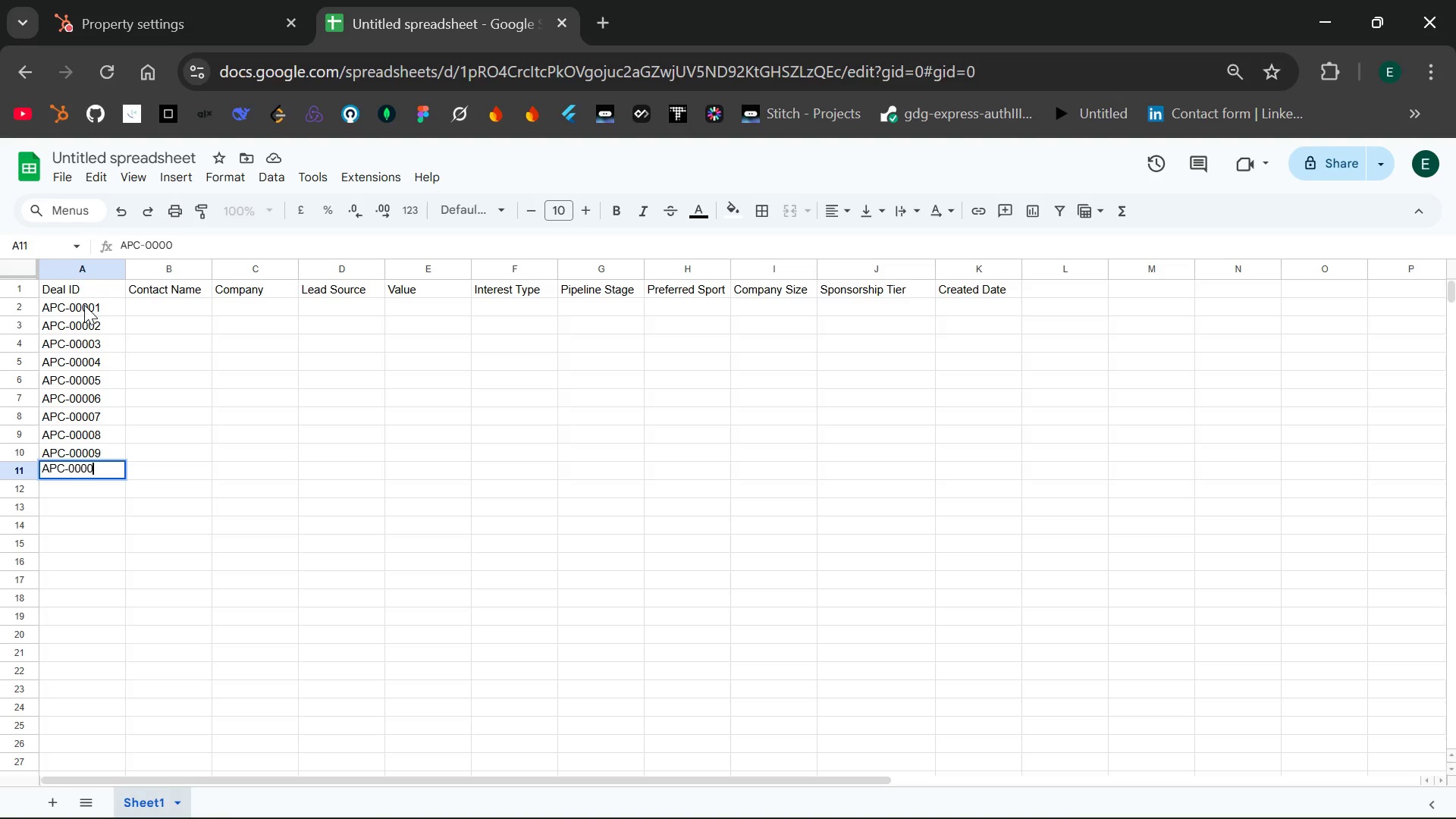 
key(Backspace)
type(10)
 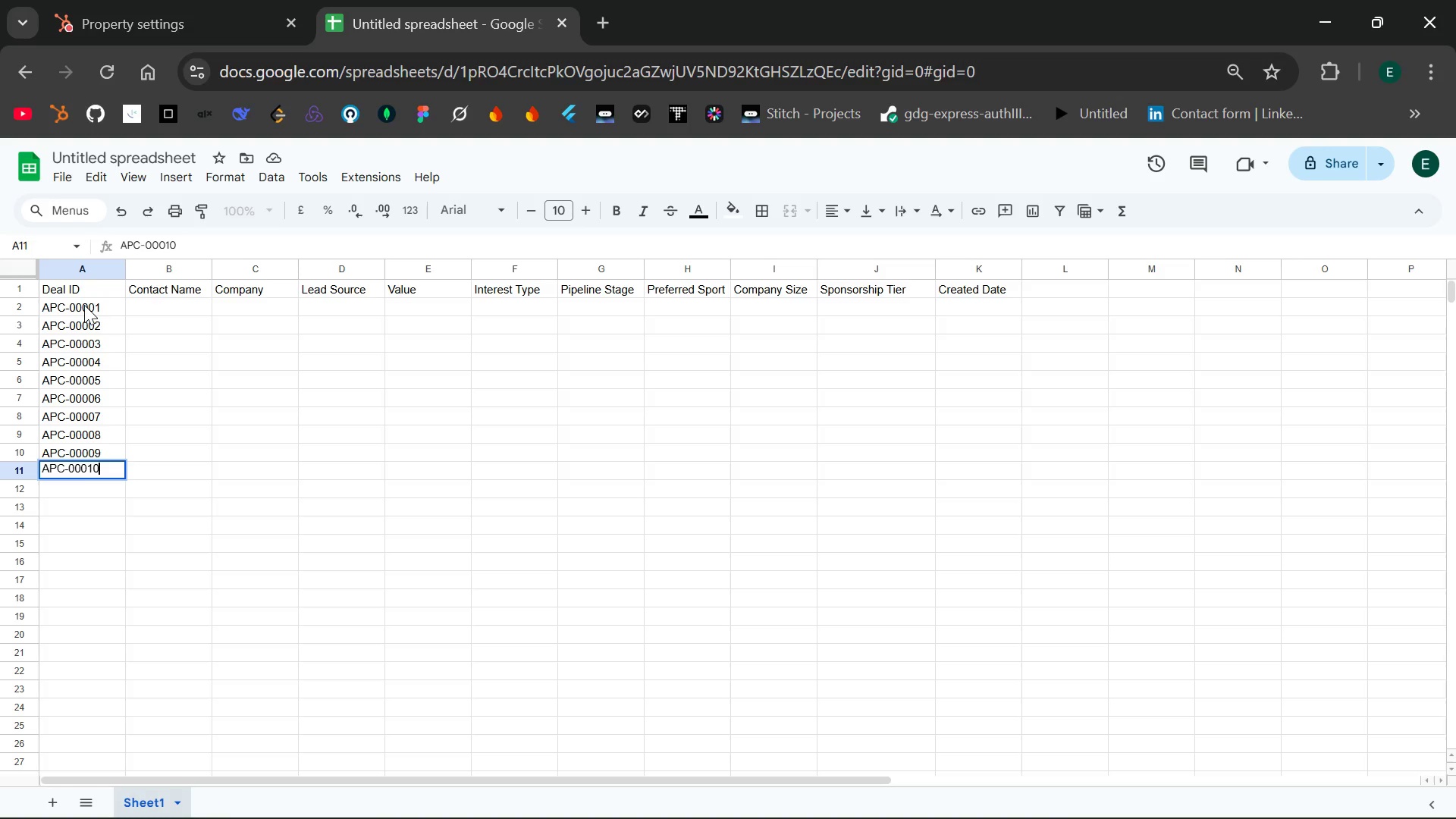 
key(Enter)
 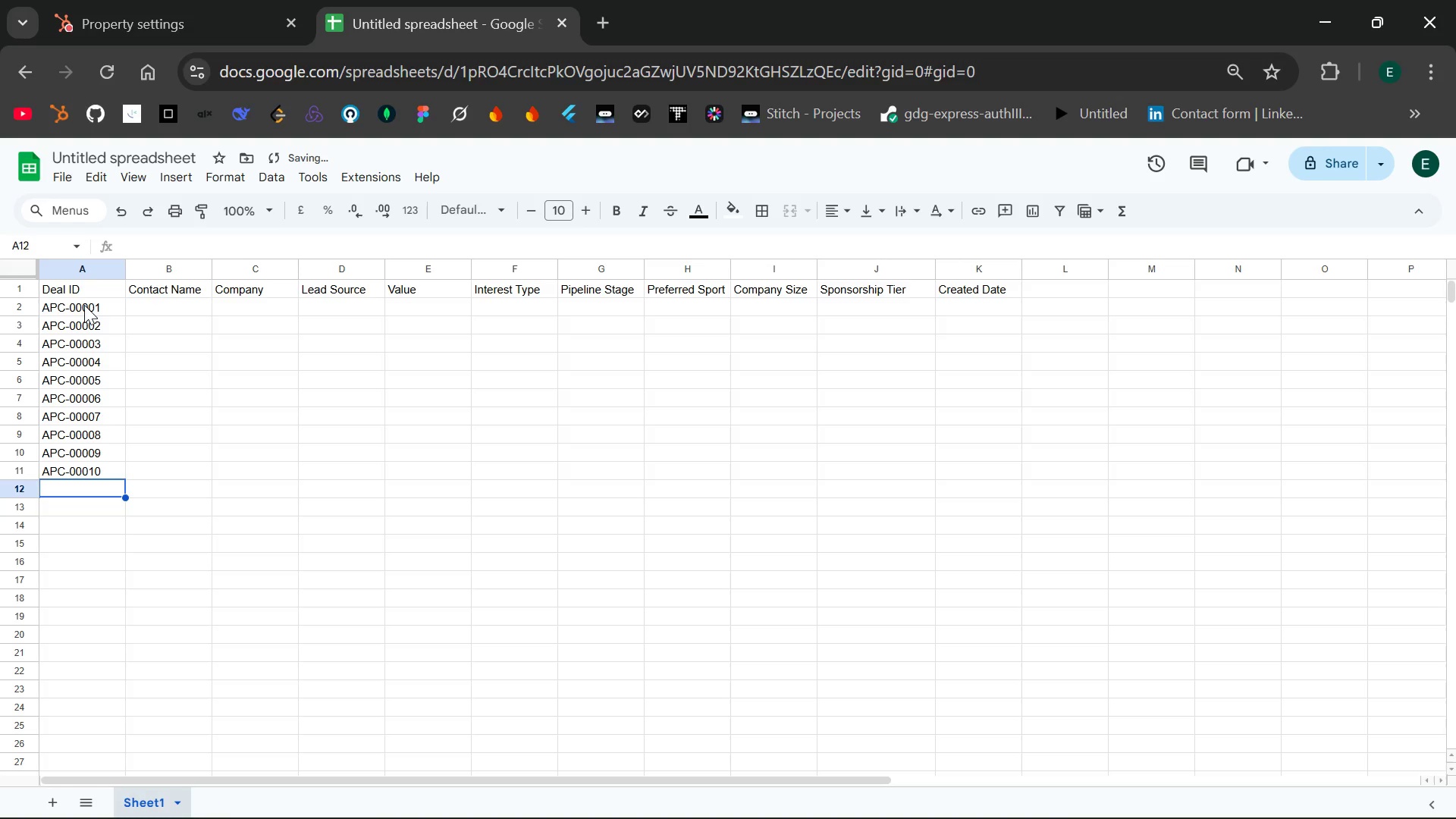 
type(APC-00012)
key(Backspace)
type(1)
 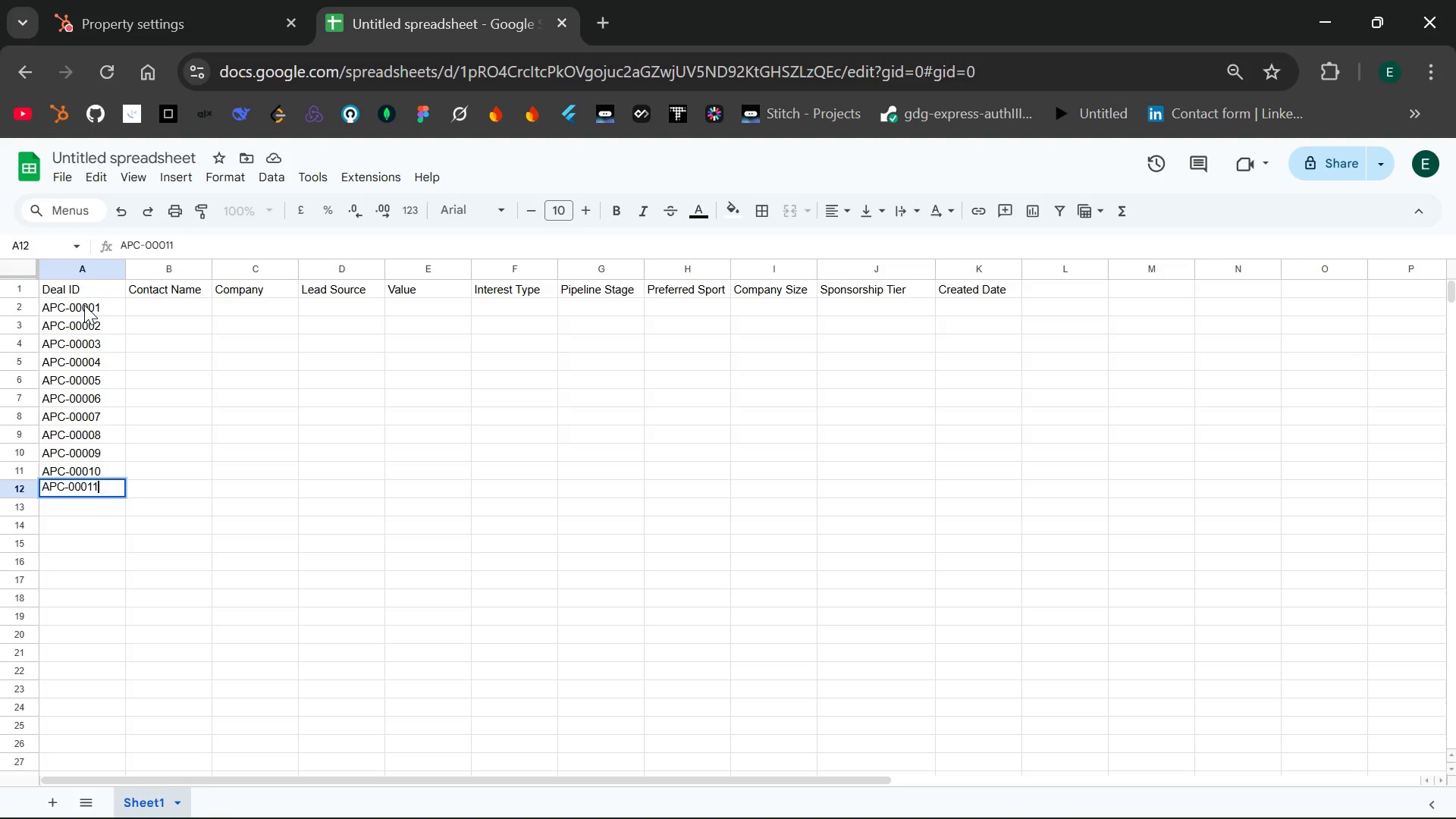 
key(Enter)
 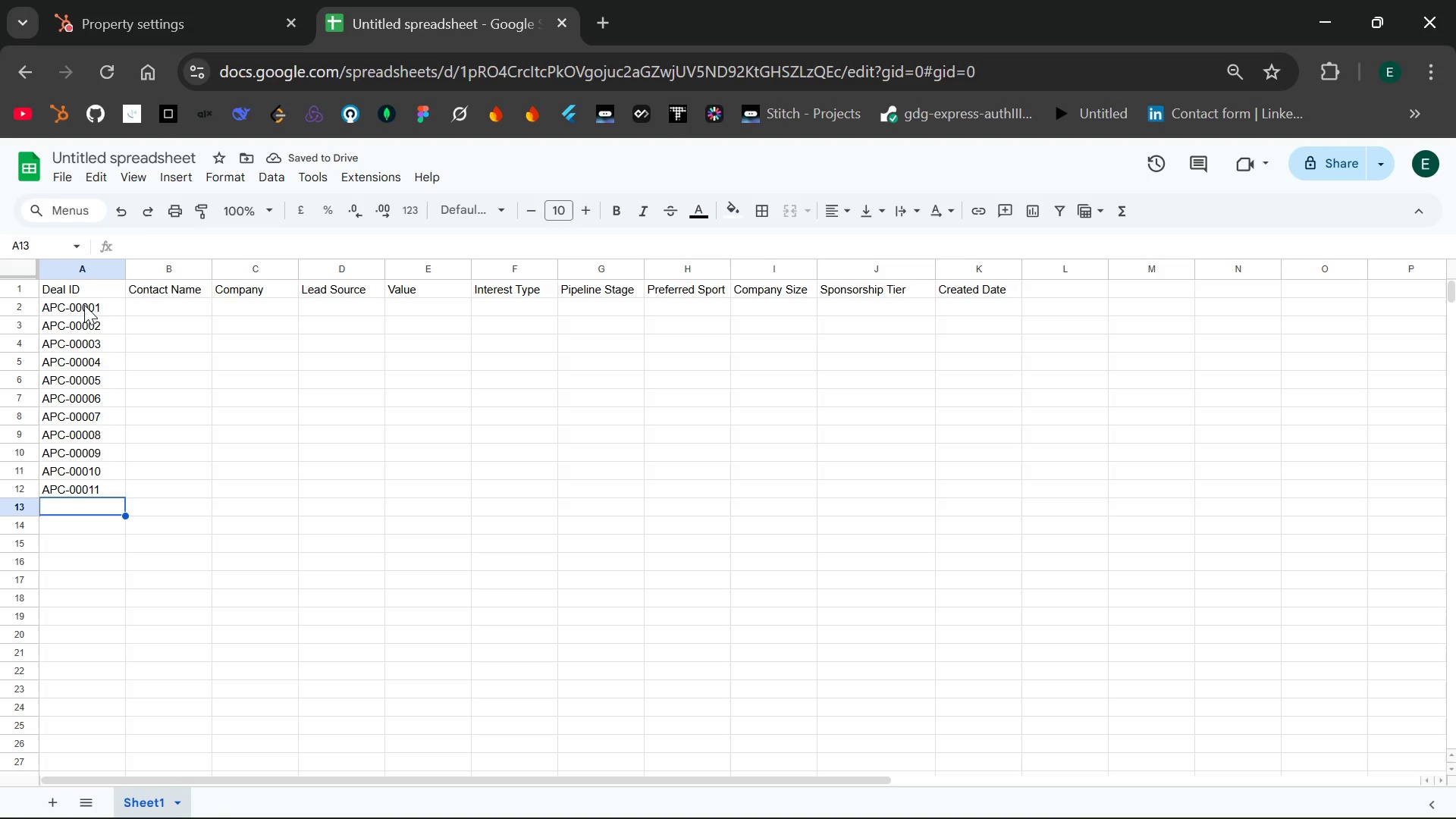 
type(APC-0012)
 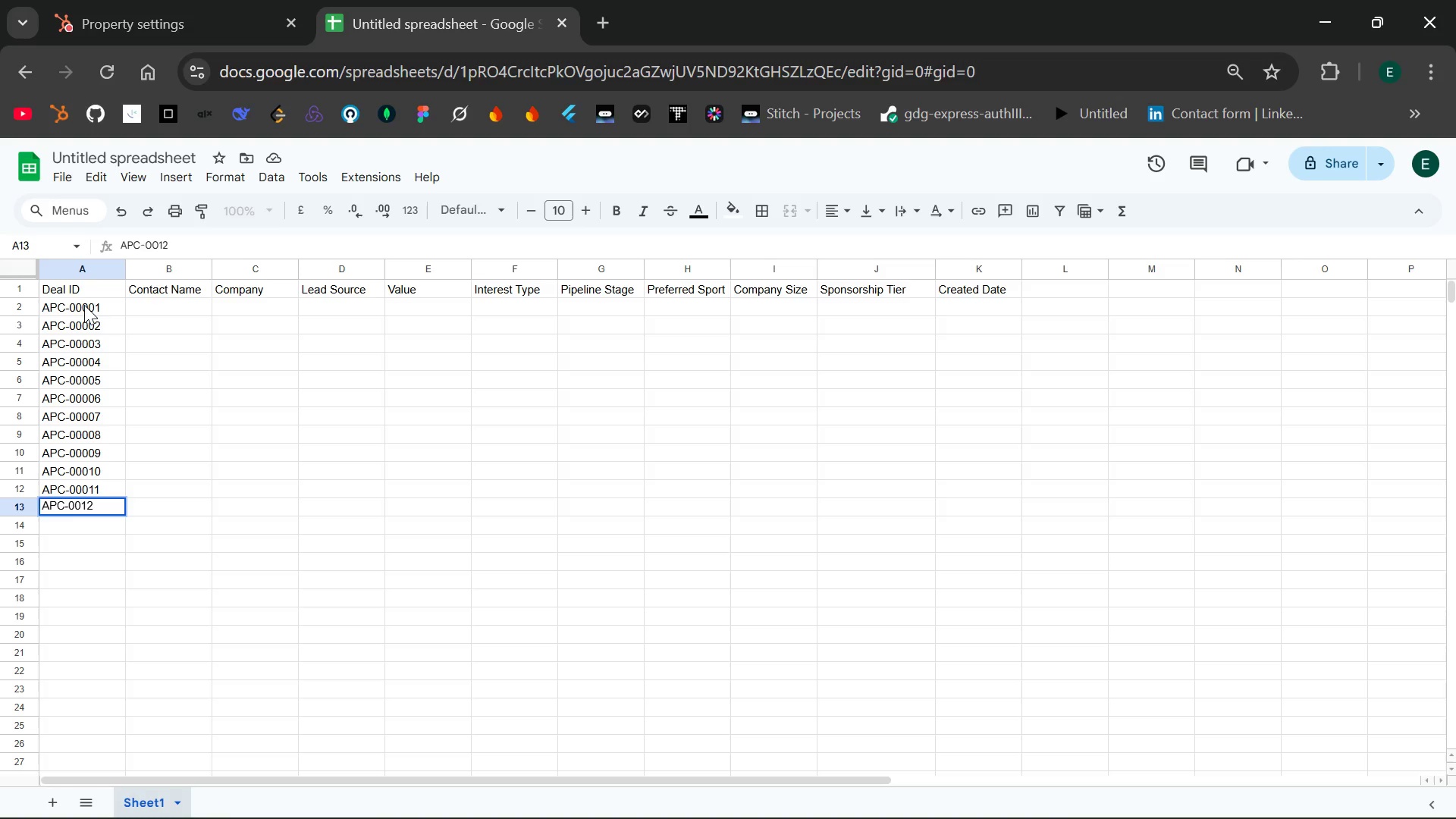 
wait(7.69)
 